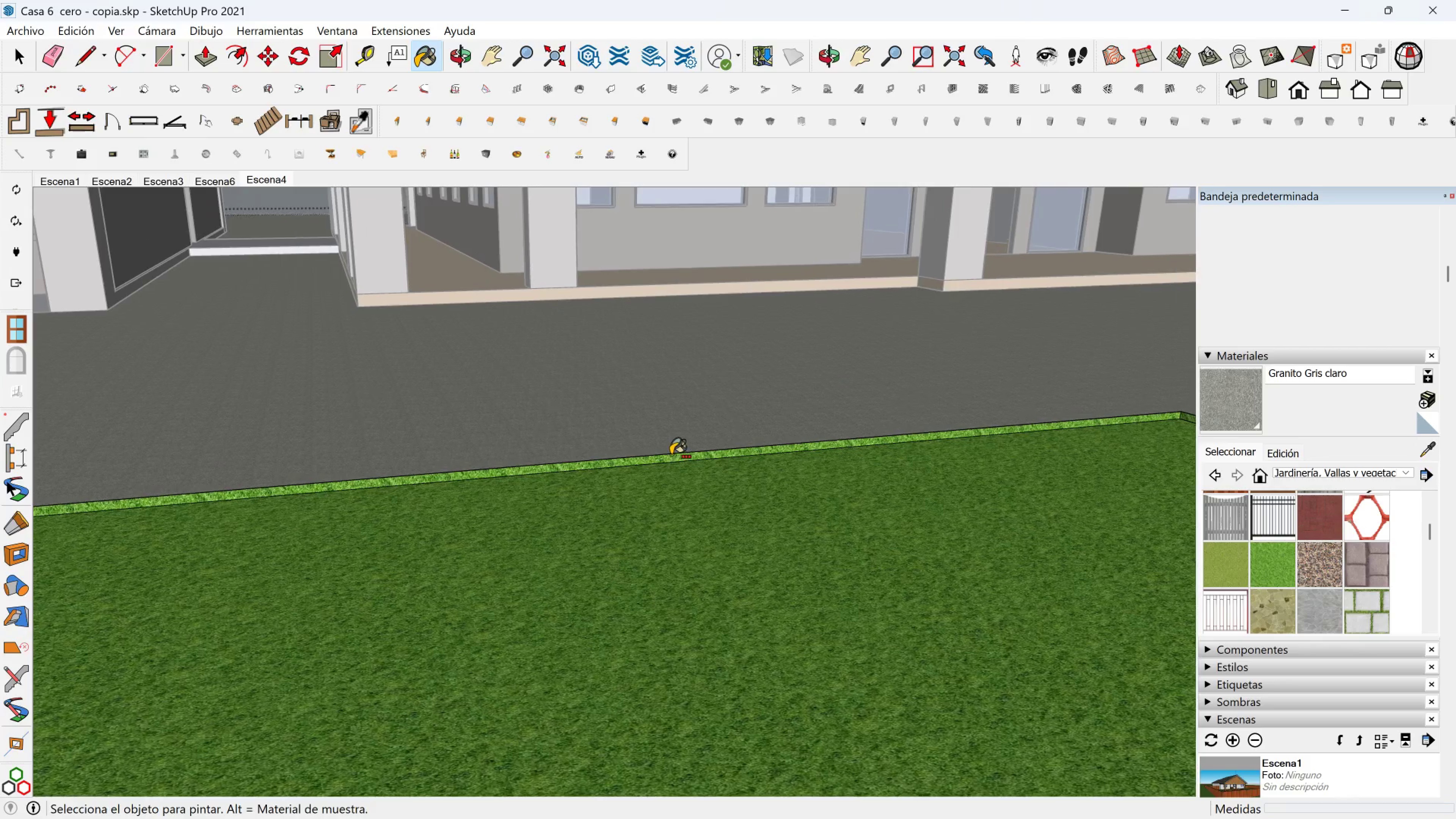 
hold_key(key=ControlLeft, duration=1.24)
left_click([673, 455])
 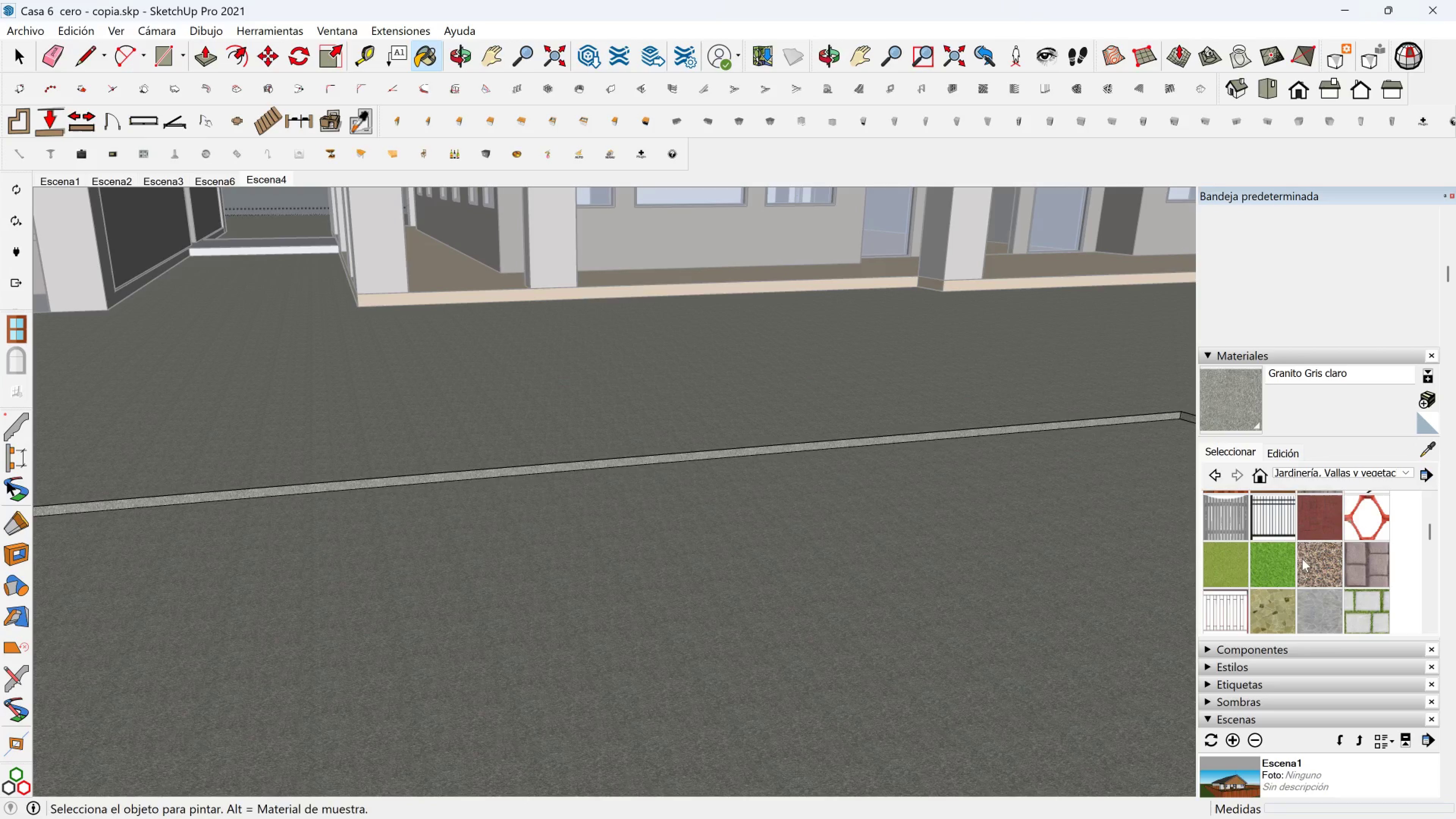 
left_click_drag(start_coordinate=[1261, 571], to_coordinate=[1259, 571])
 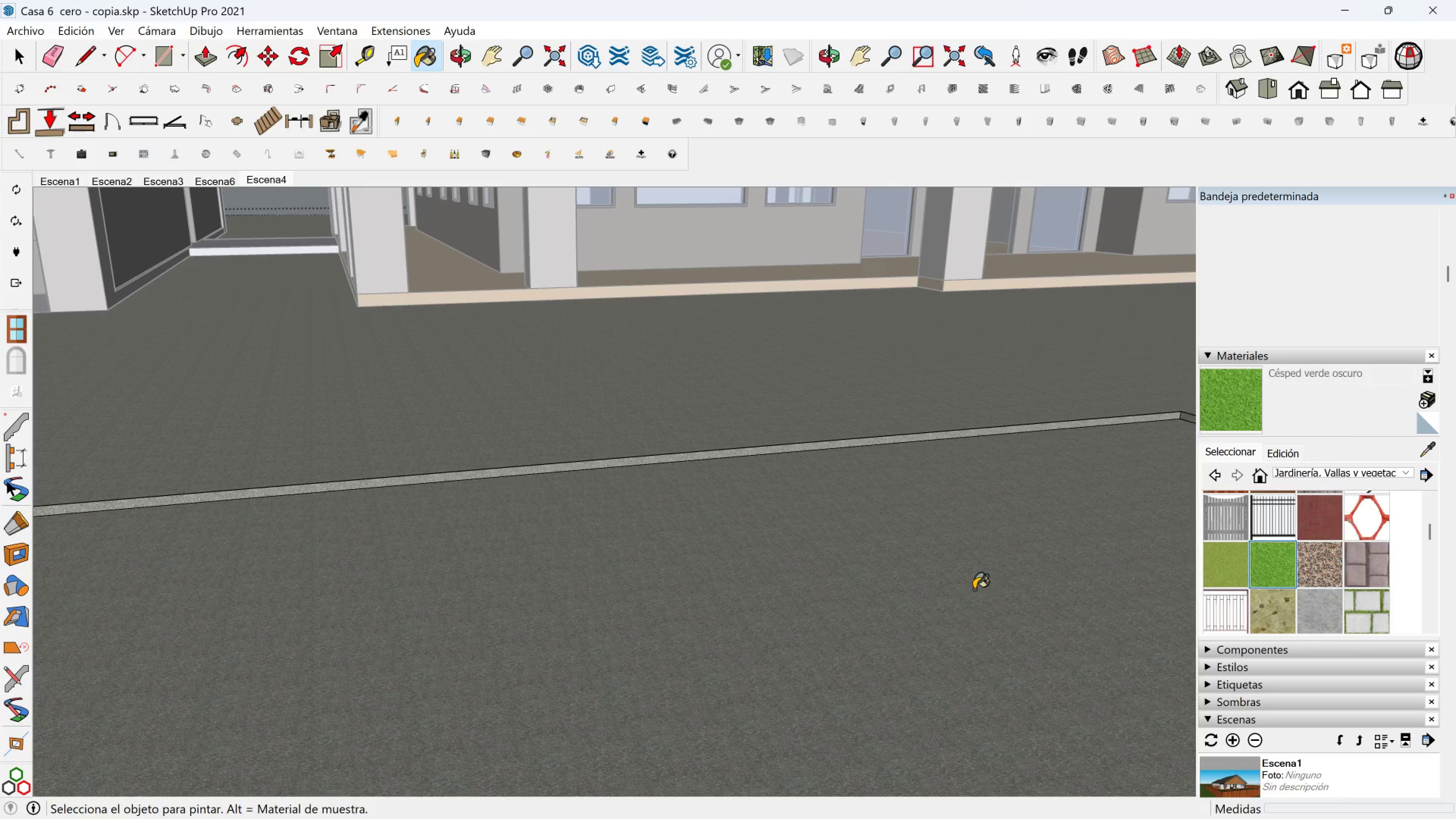 
double_click([974, 589])
 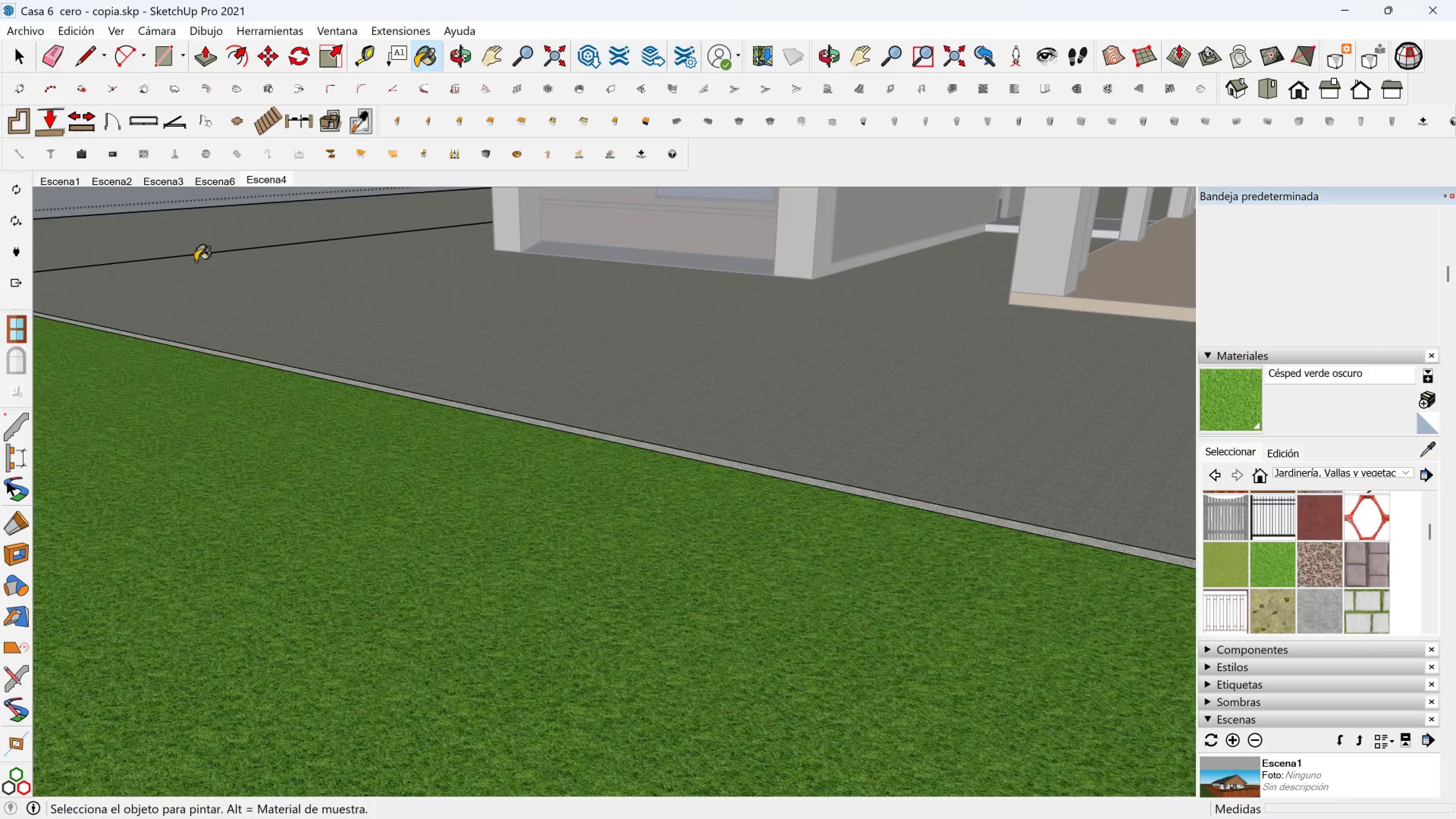 
left_click([195, 234])
 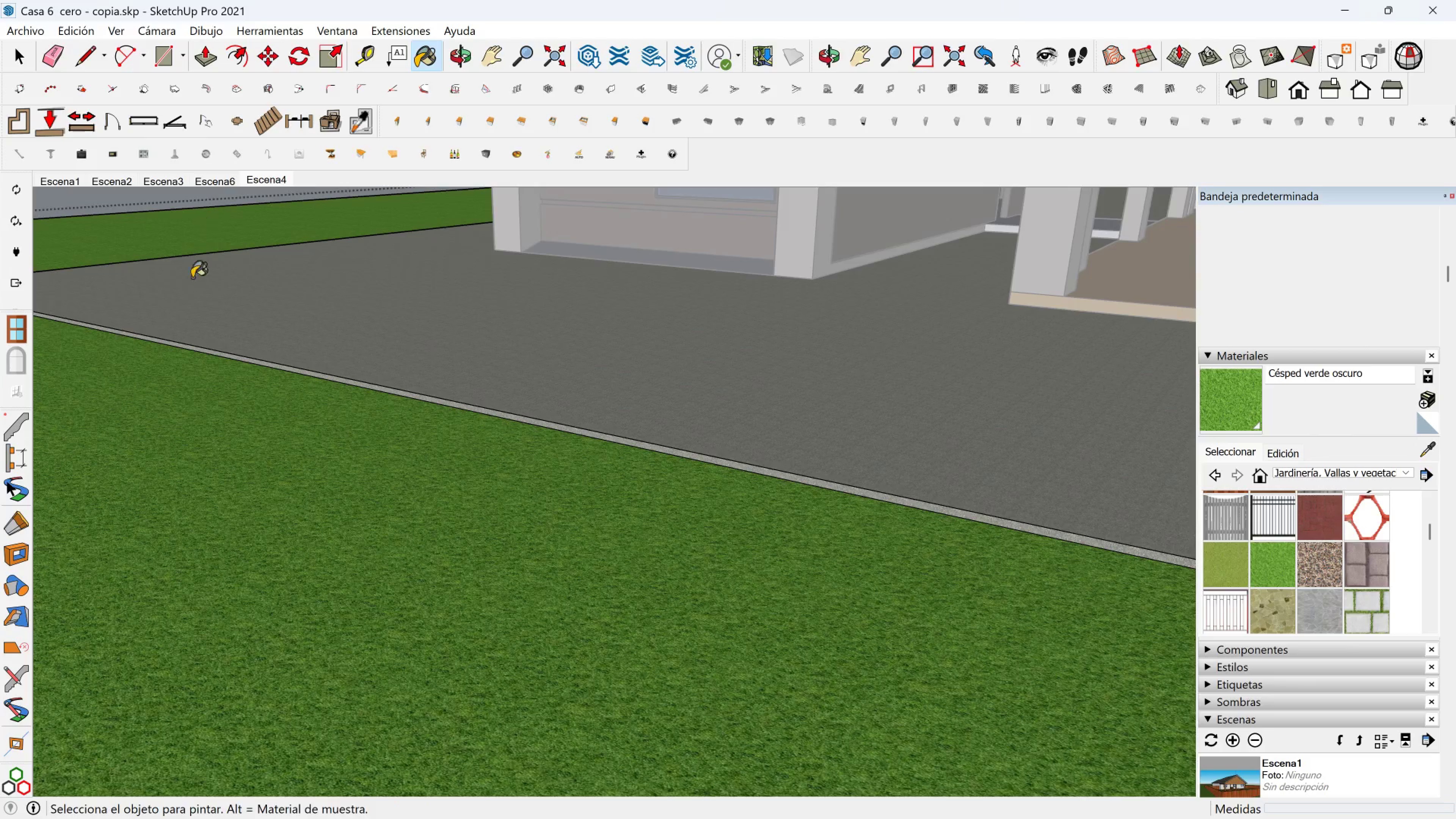 
key(Shift+ShiftLeft)
 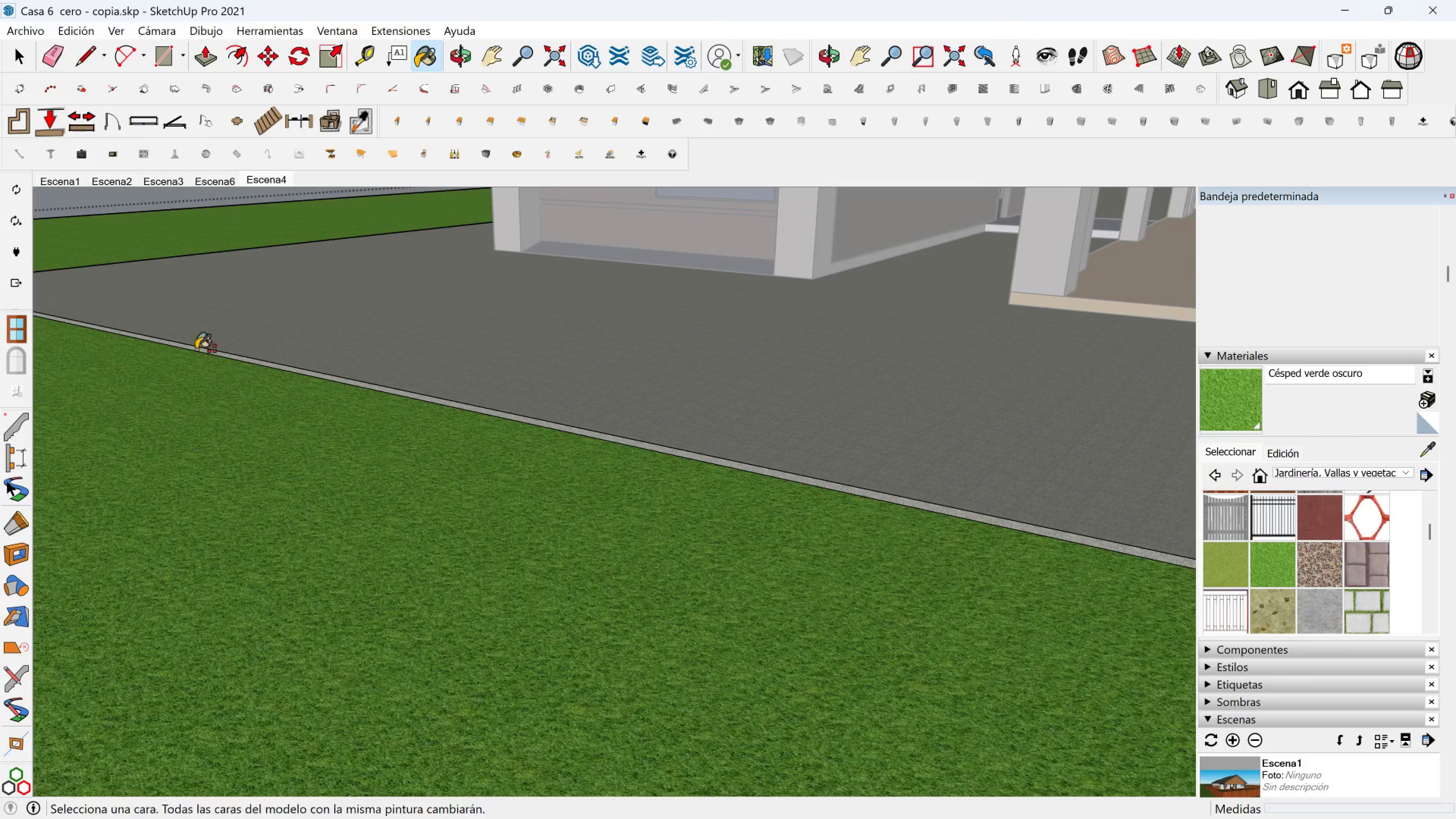 
scroll: coordinate [928, 468], scroll_direction: down, amount: 11.0
 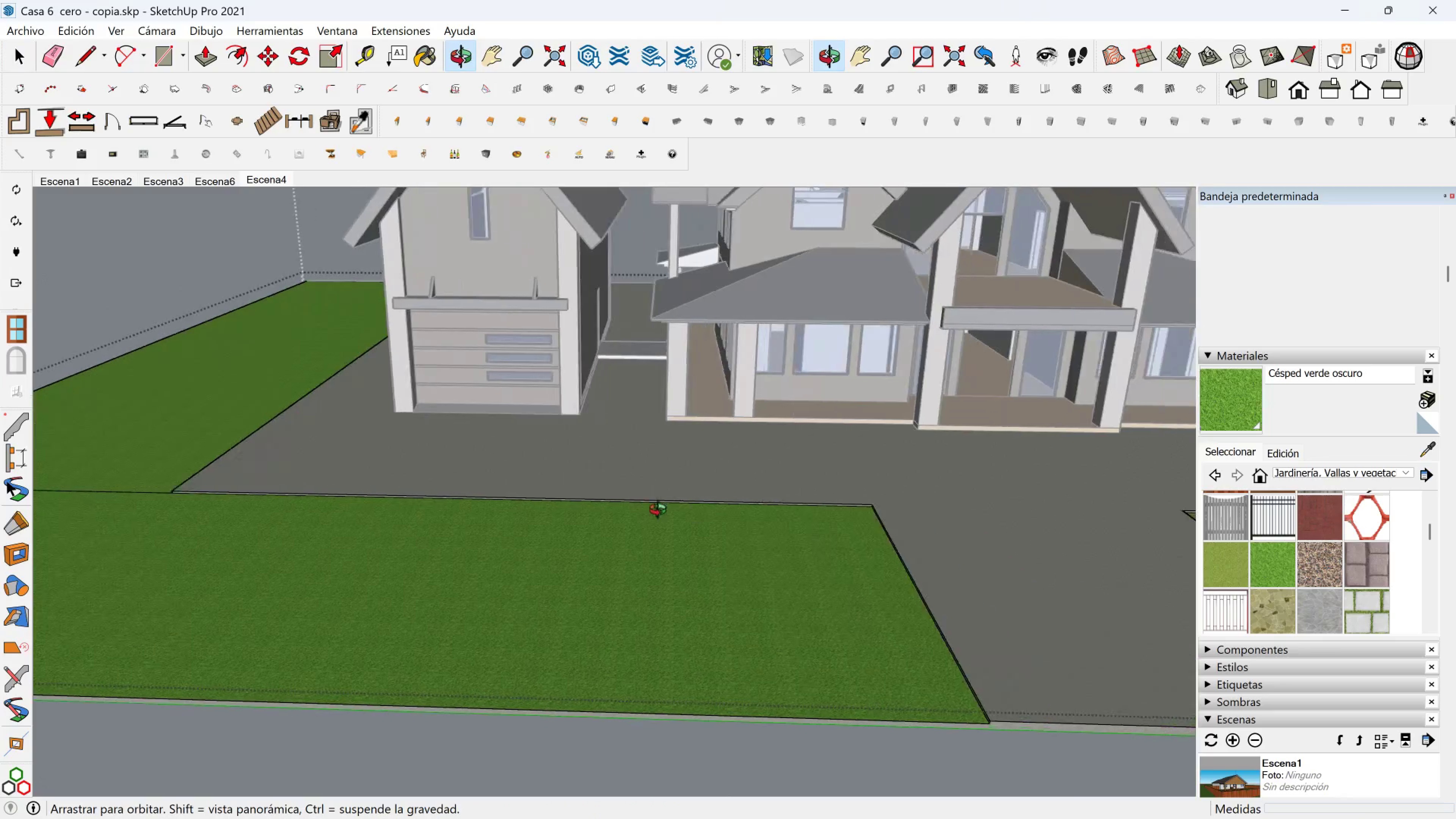 
key(Space)
 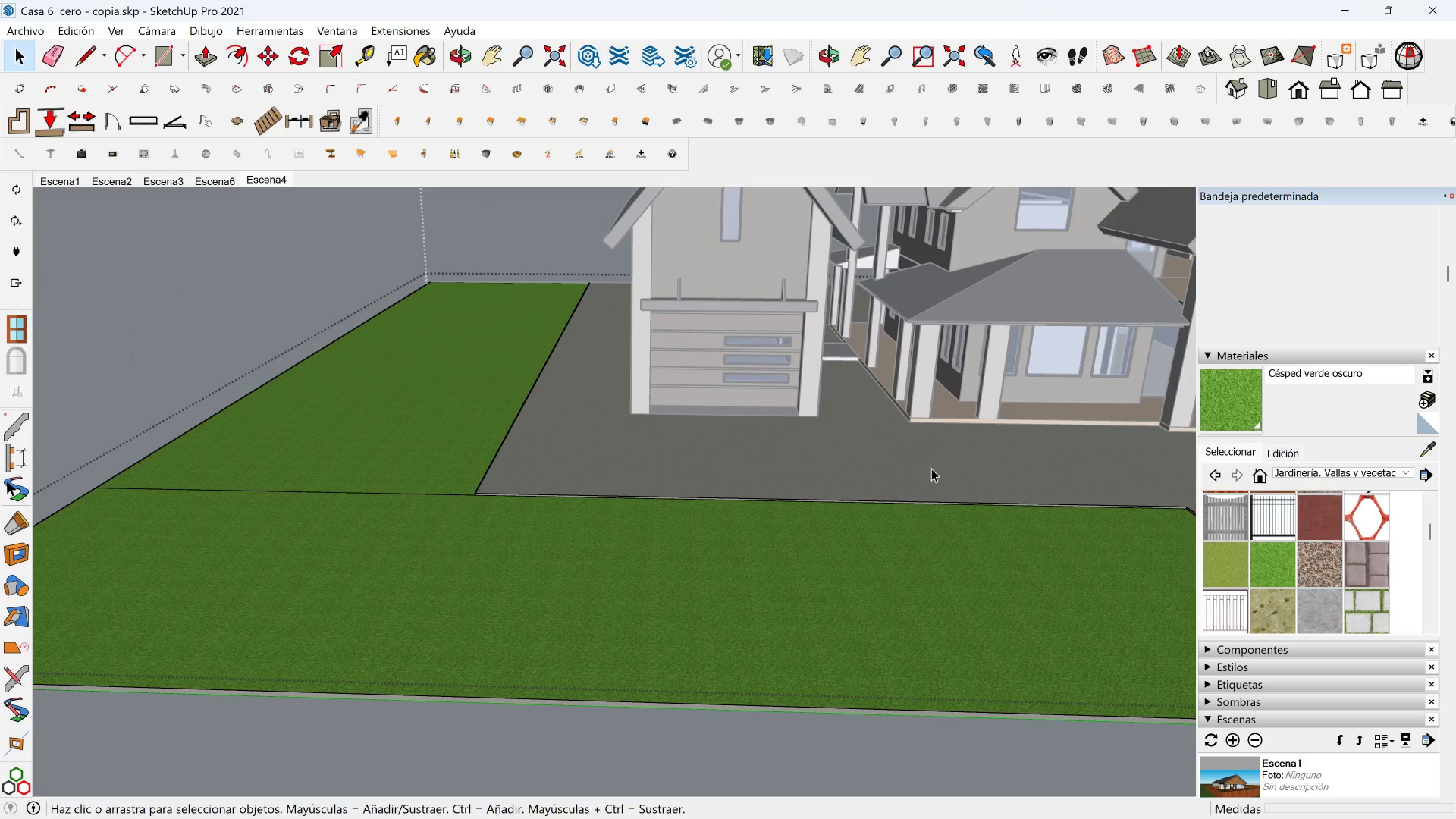 
key(Shift+ShiftLeft)
 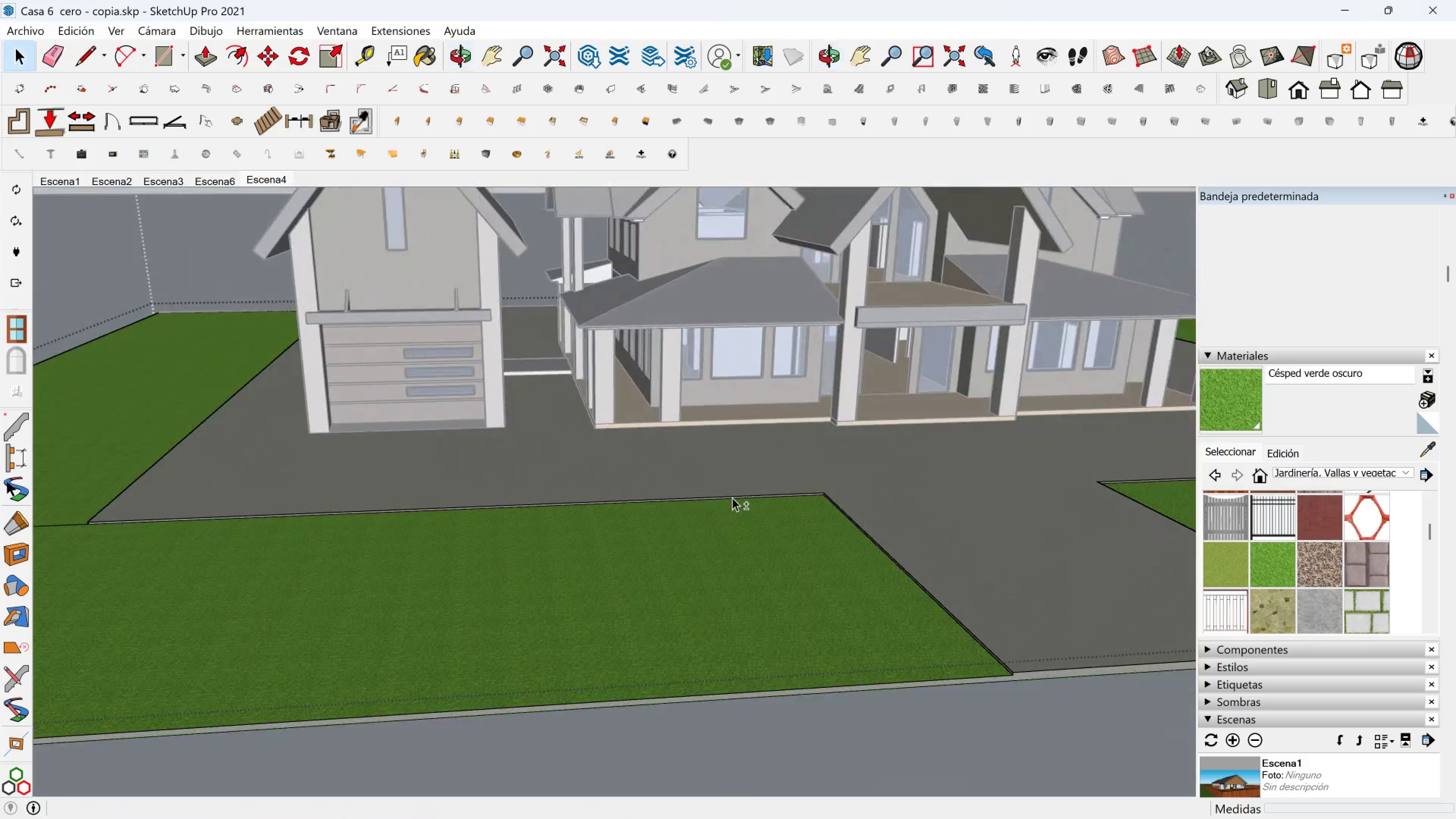 
scroll: coordinate [732, 497], scroll_direction: down, amount: 4.0
 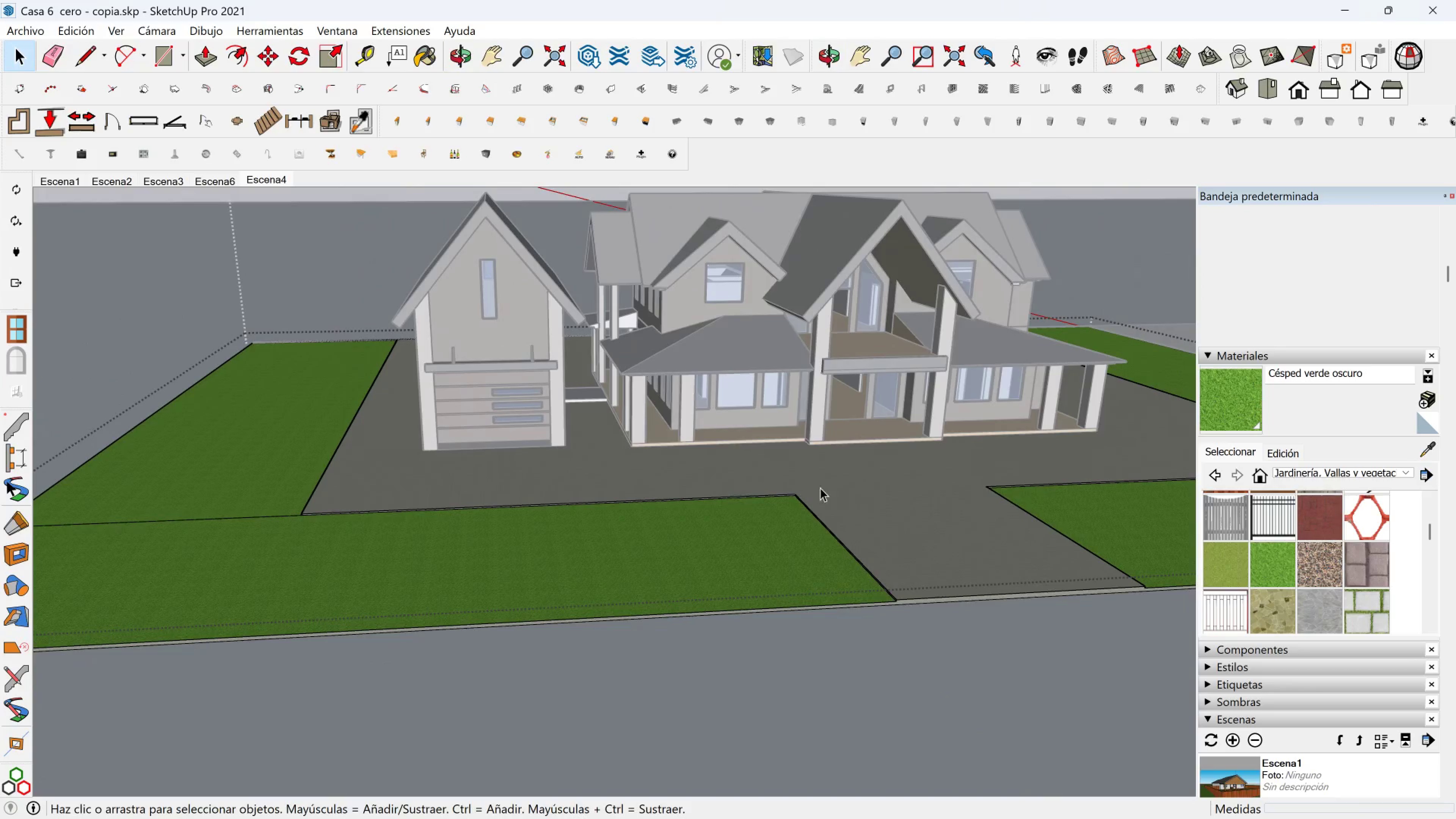 
key(Shift+ShiftLeft)
 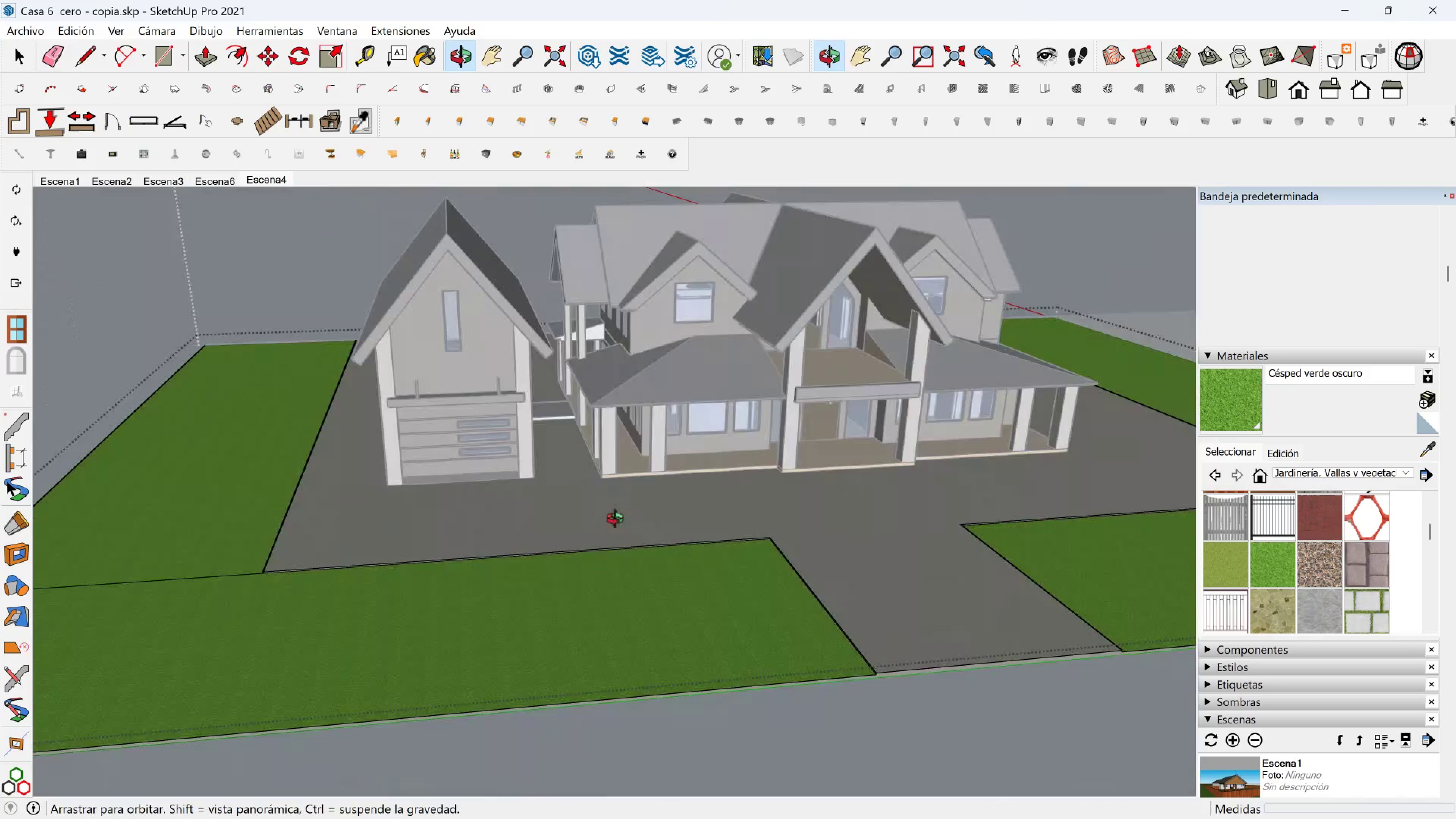 
scroll: coordinate [755, 552], scroll_direction: down, amount: 3.0
 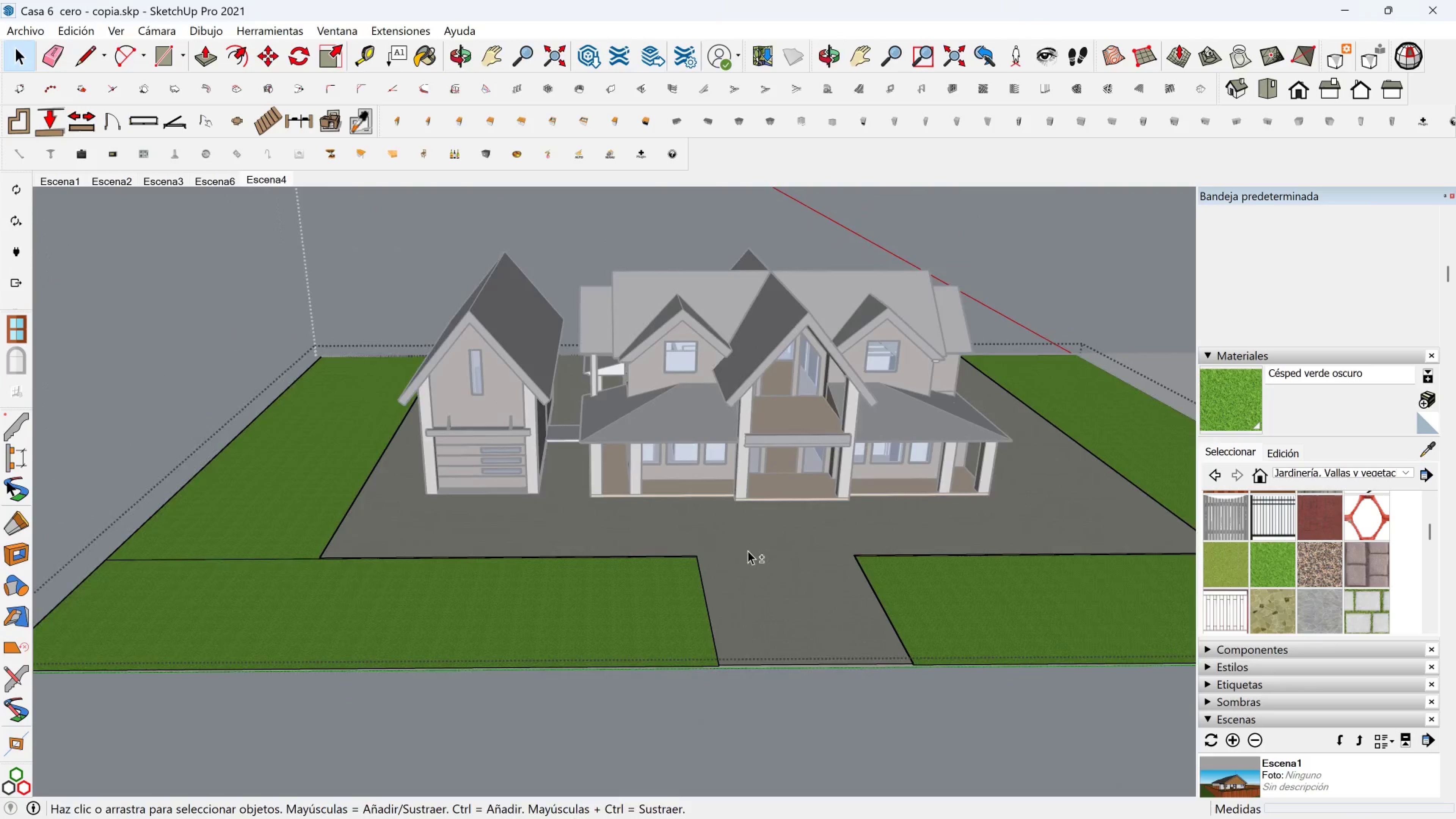 
key(Shift+ShiftLeft)
 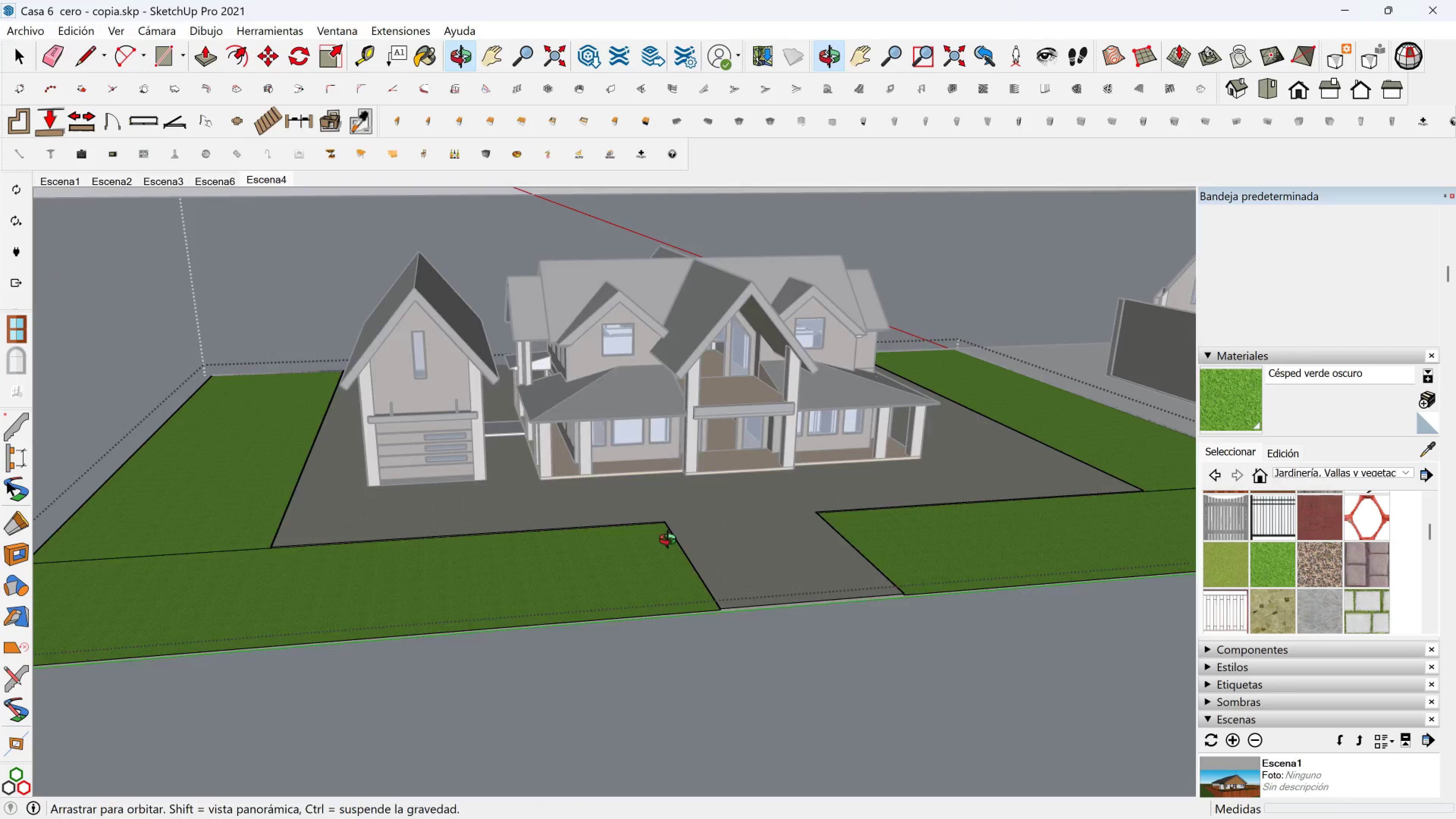 
scroll: coordinate [752, 511], scroll_direction: down, amount: 4.0
 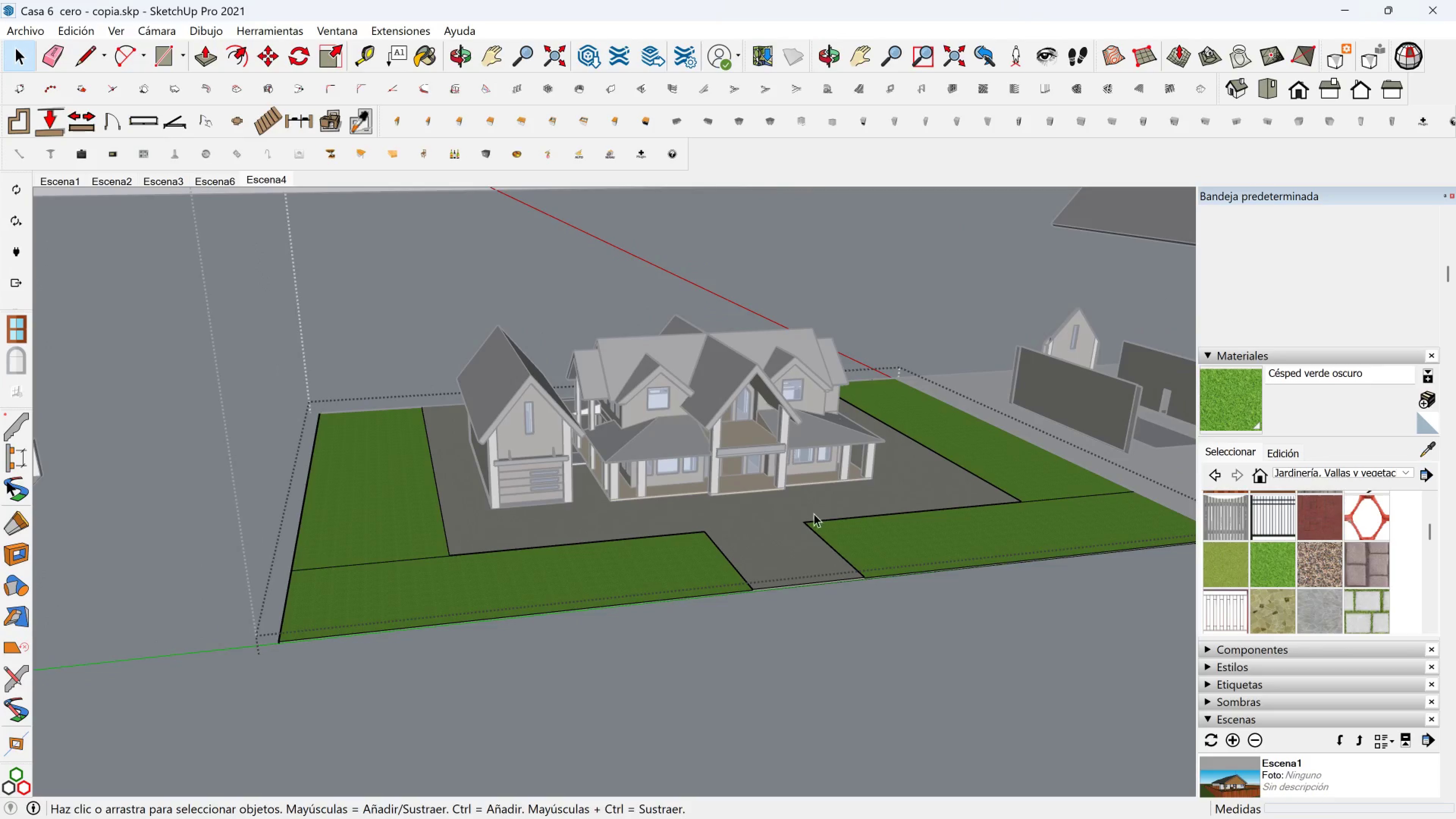 
hold_key(key=ShiftLeft, duration=0.32)
 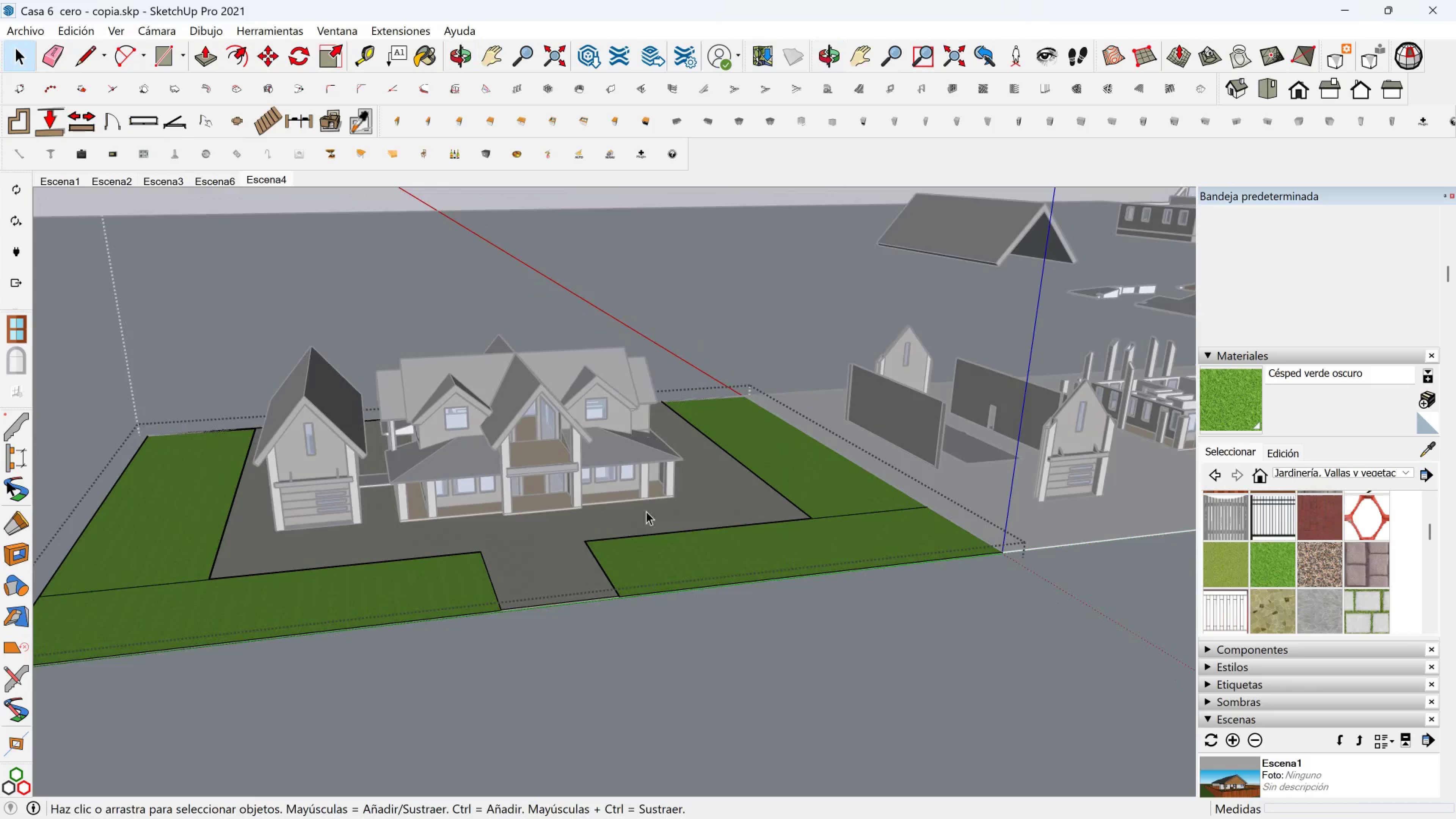 
scroll: coordinate [737, 509], scroll_direction: down, amount: 5.0
 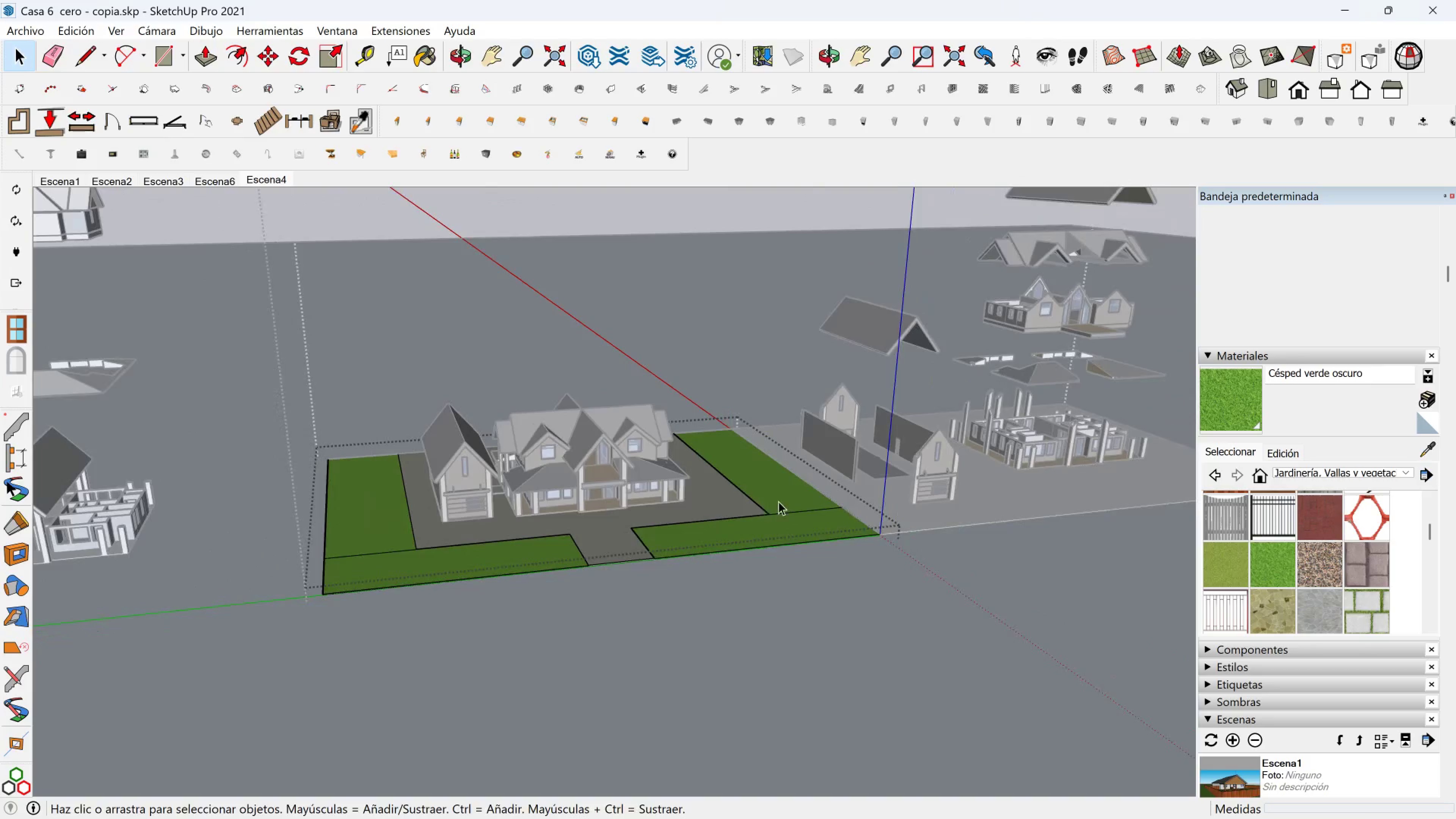 
key(Shift+ShiftLeft)
 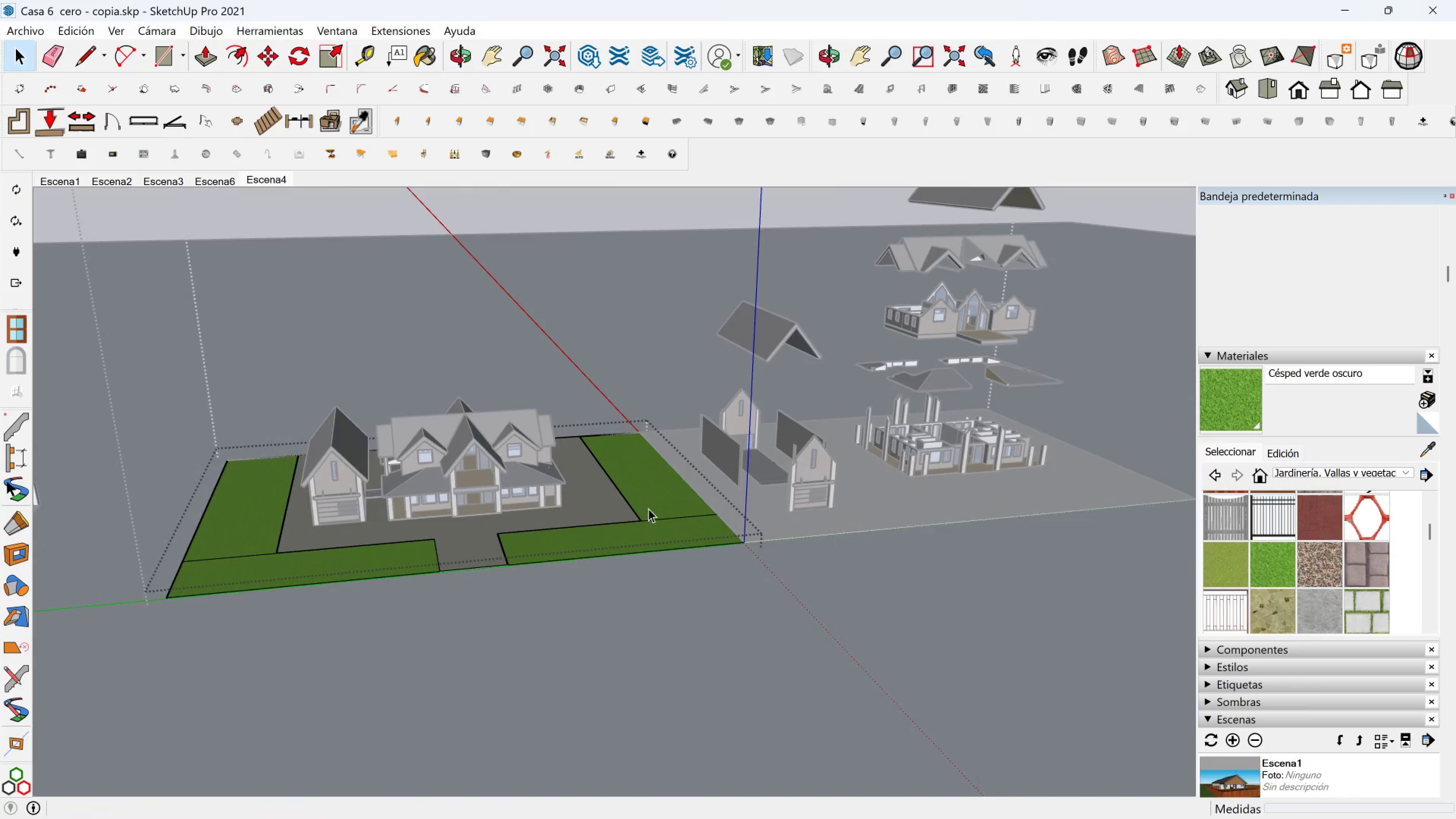 
key(Escape)
 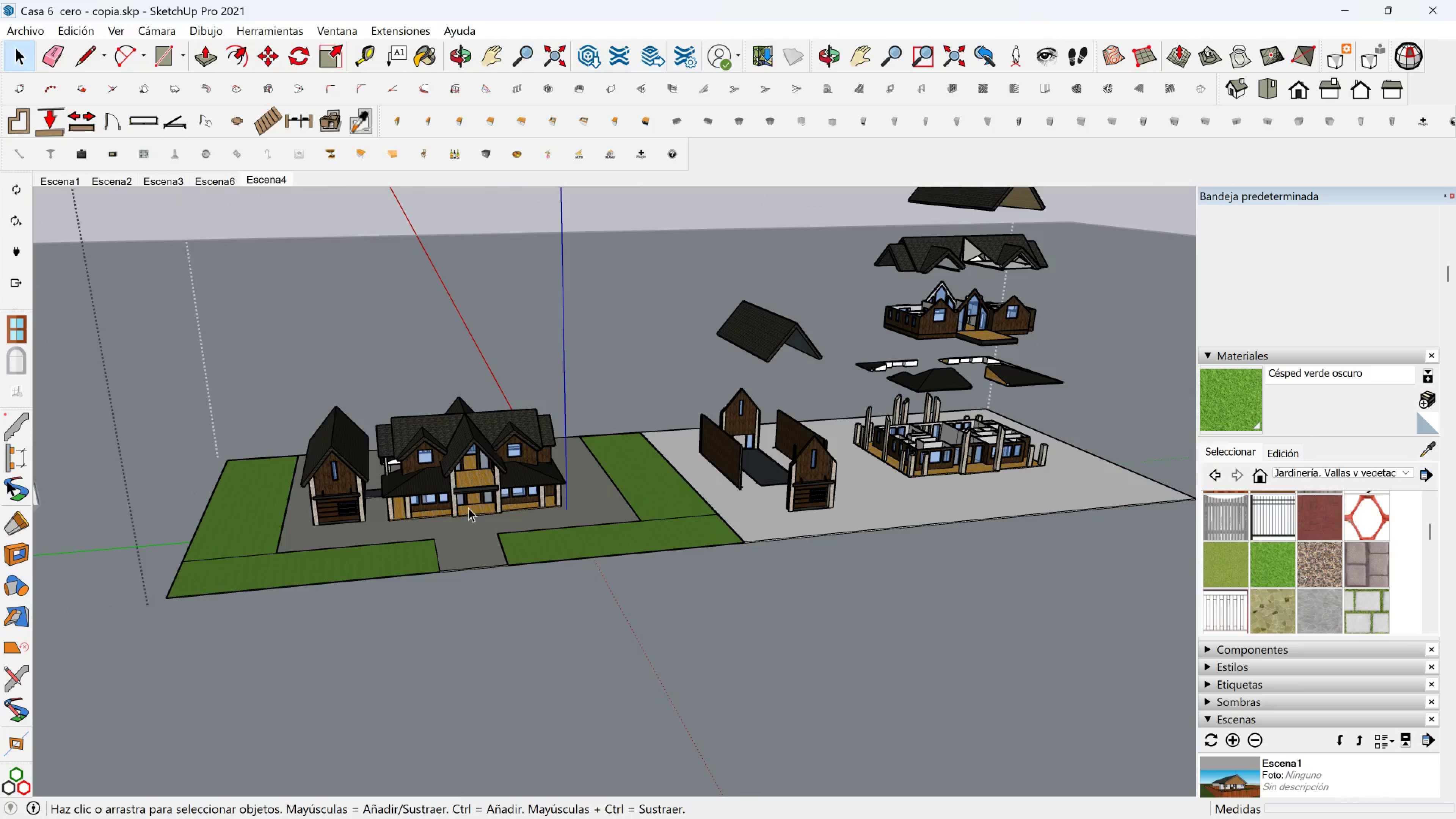 
key(Shift+ShiftLeft)
 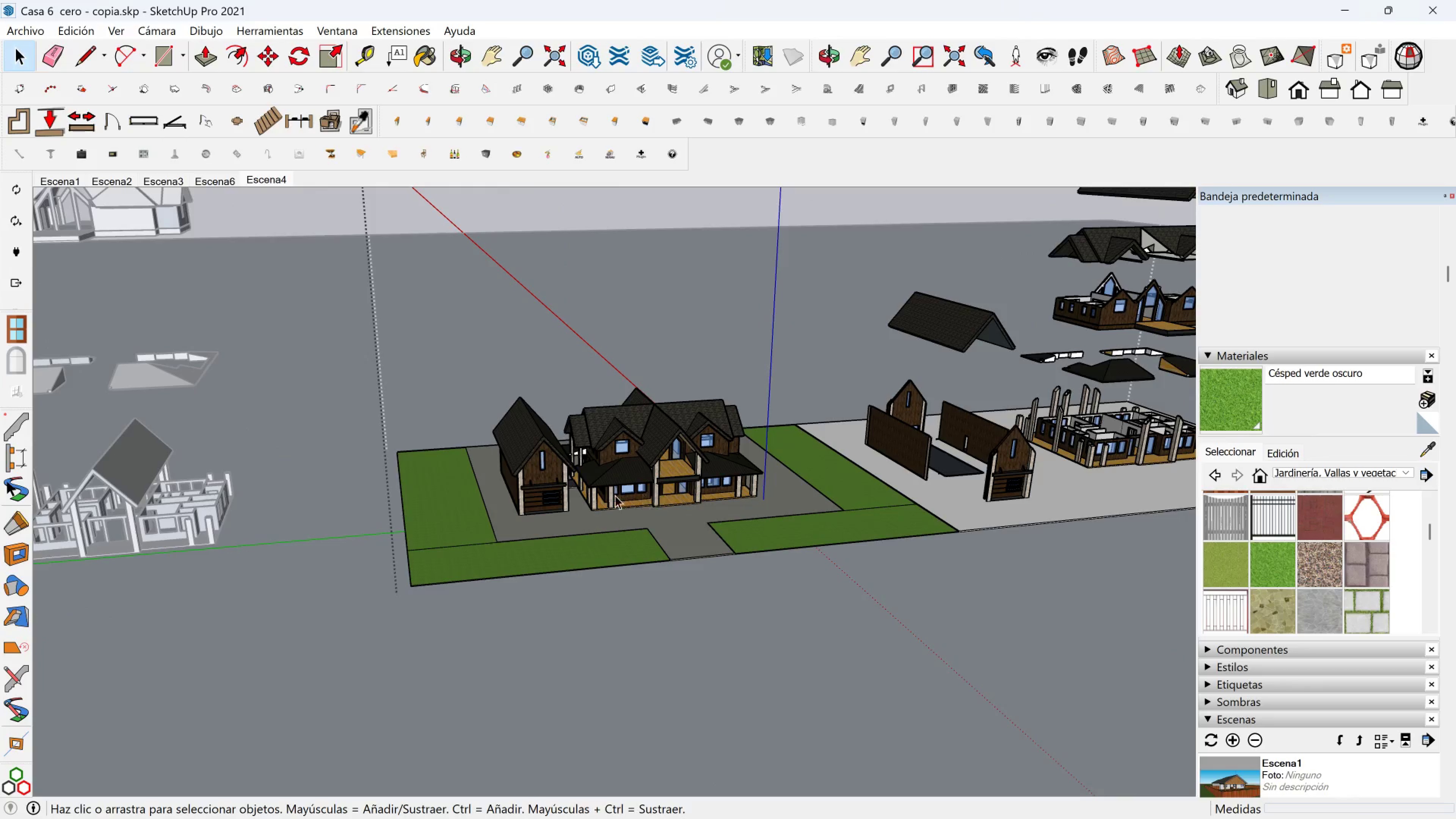 
key(Escape)
 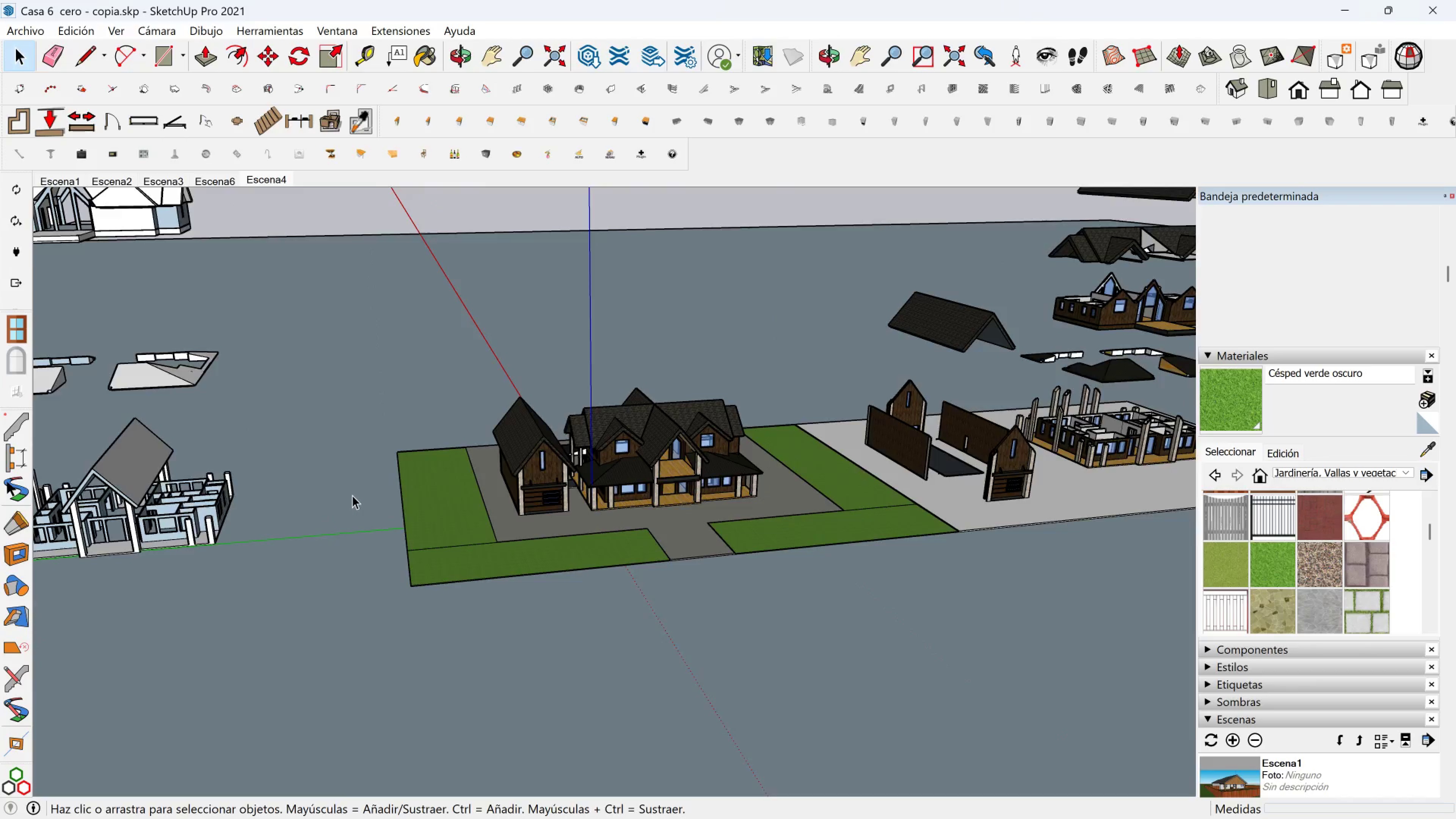 
scroll: coordinate [433, 496], scroll_direction: down, amount: 5.0
 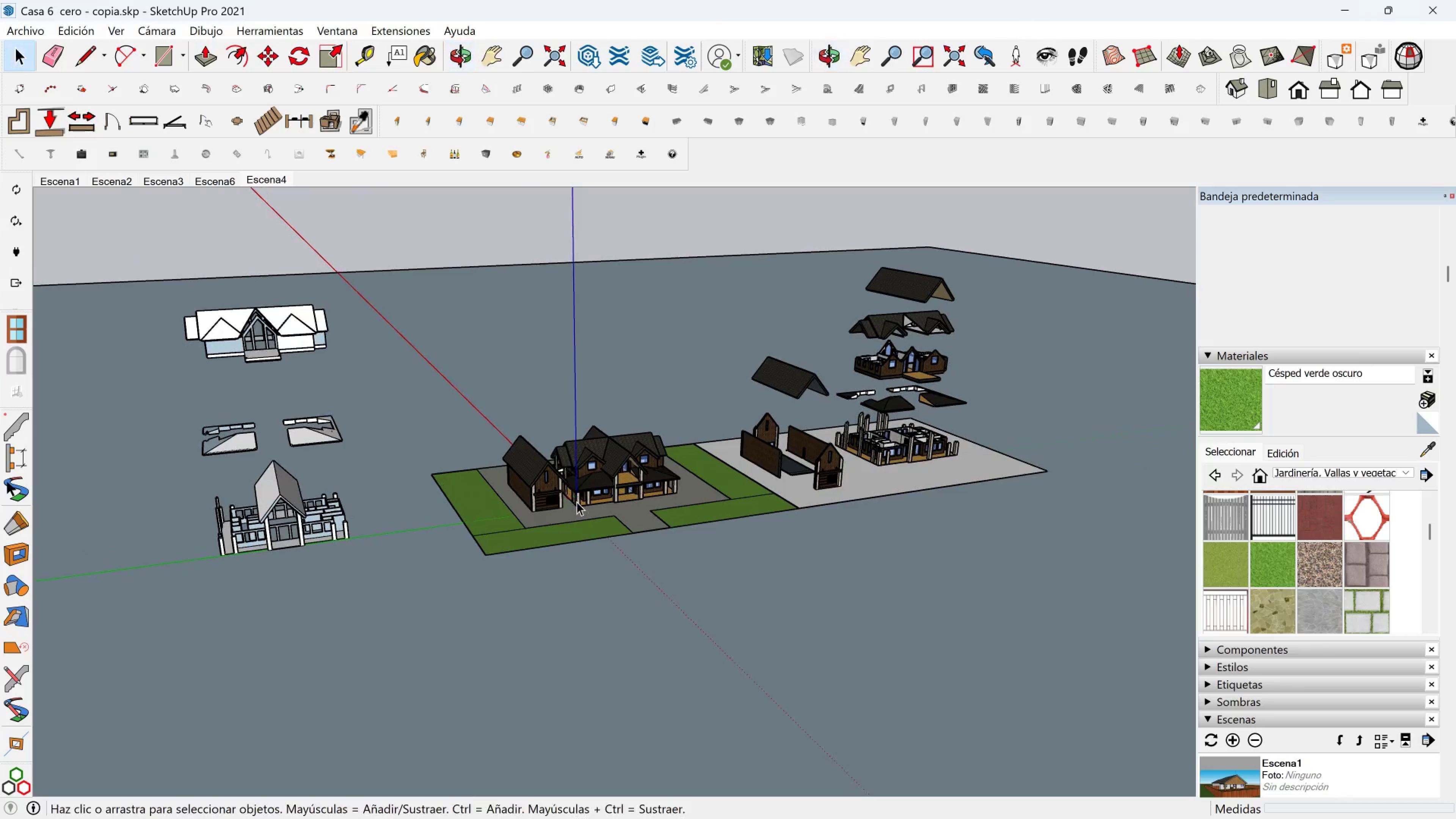 
key(Shift+ShiftLeft)
 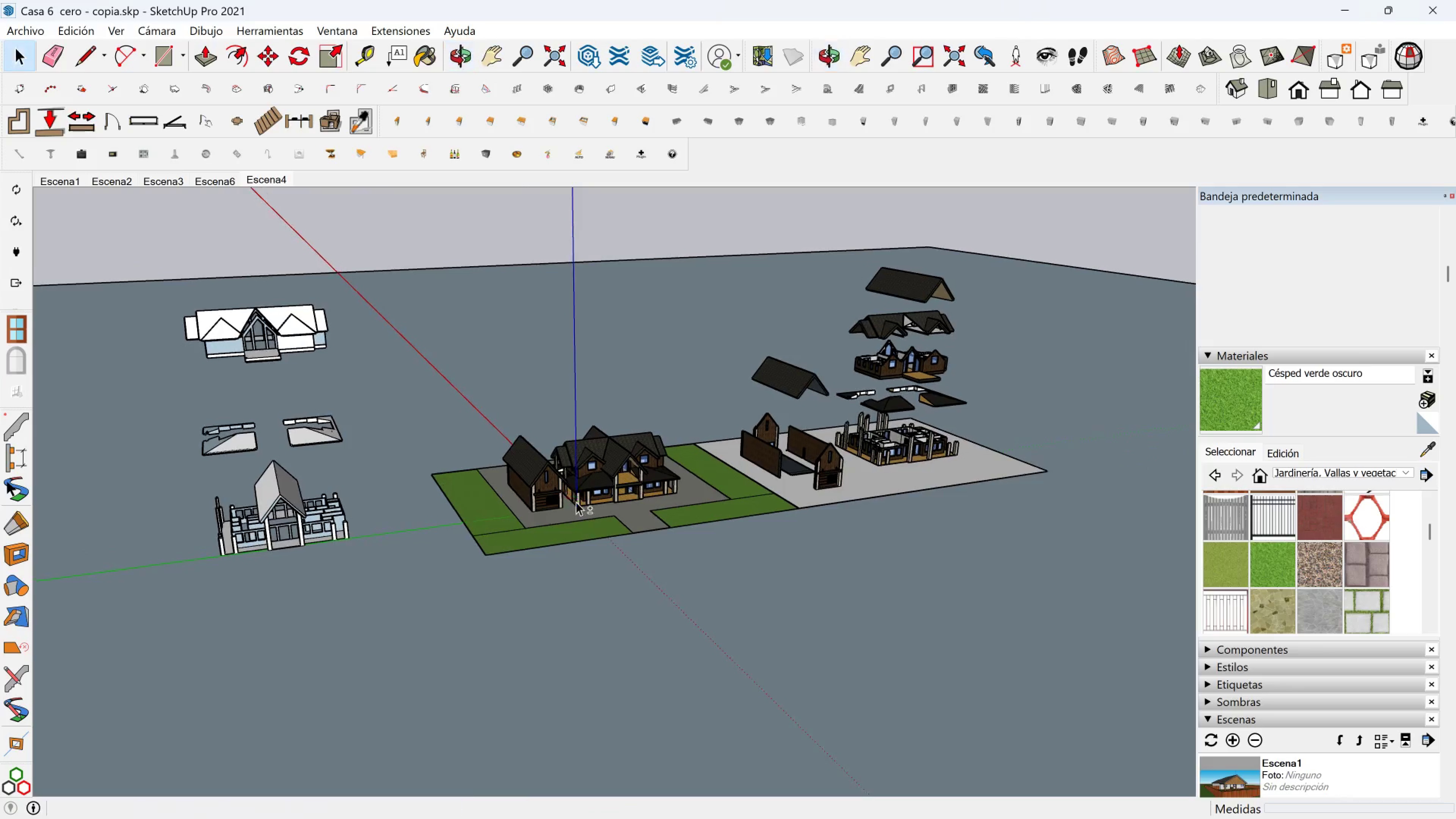 
scroll: coordinate [552, 502], scroll_direction: up, amount: 3.0
 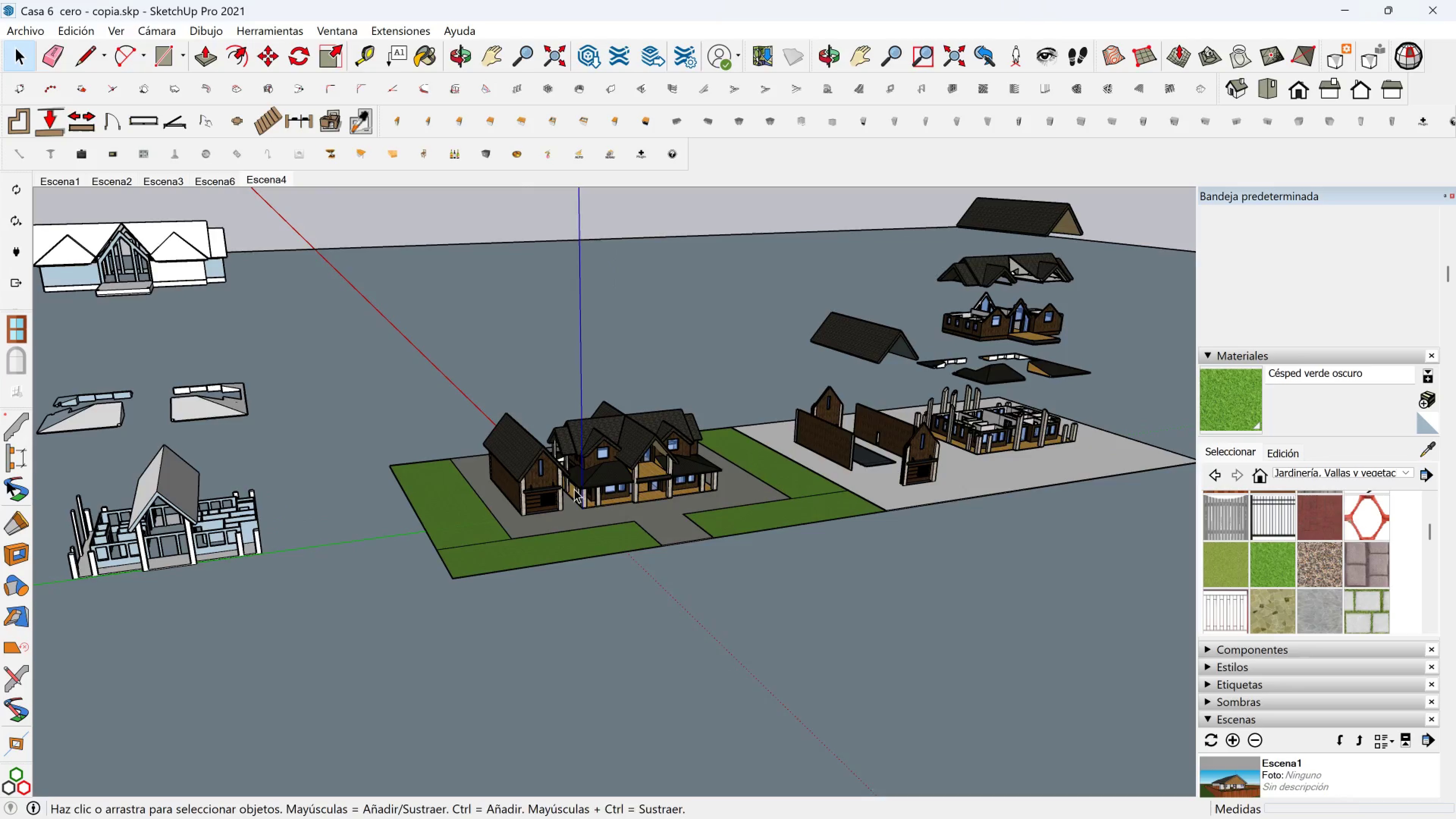 
key(Shift+ShiftLeft)
 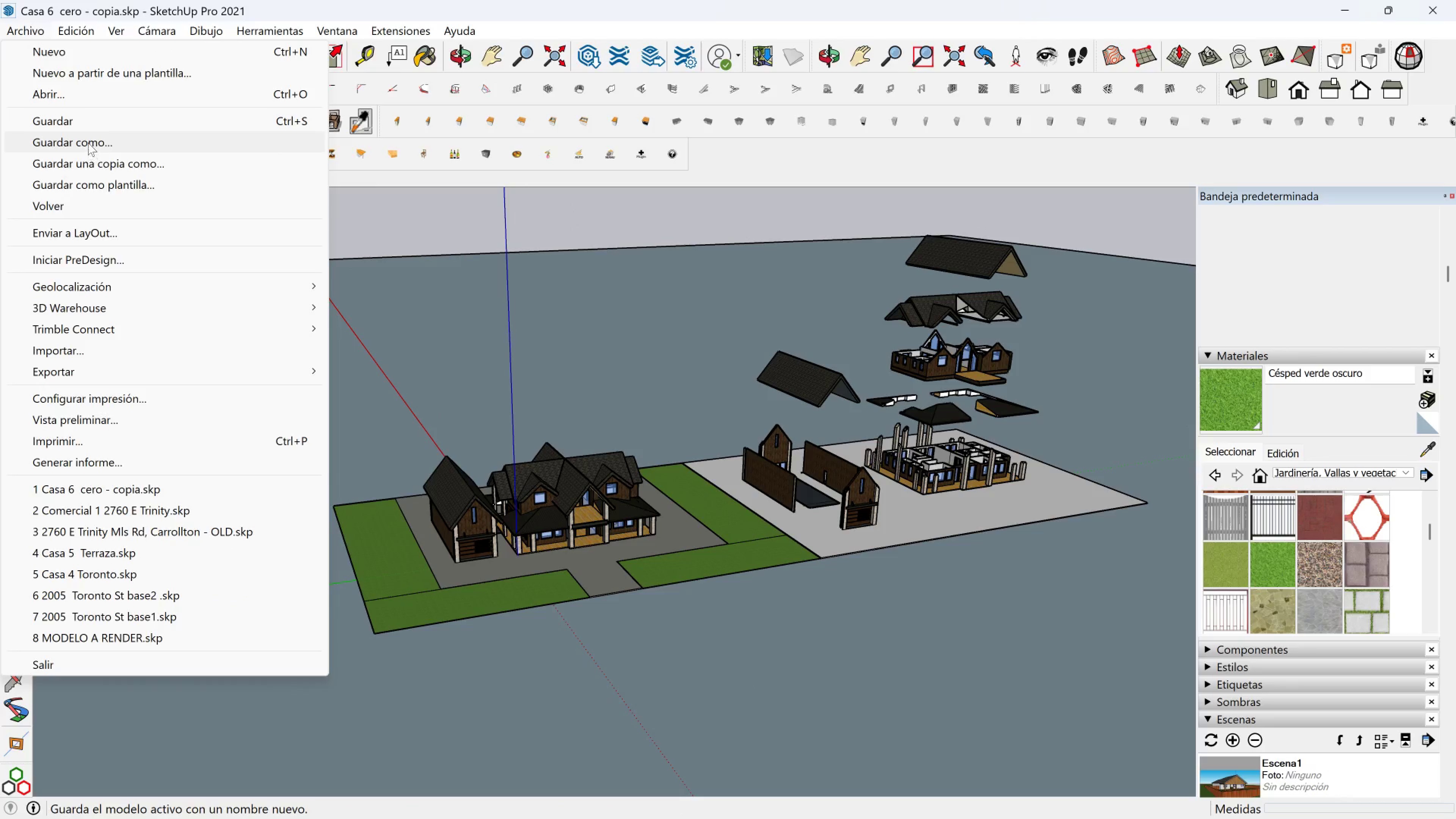 
left_click([77, 124])
 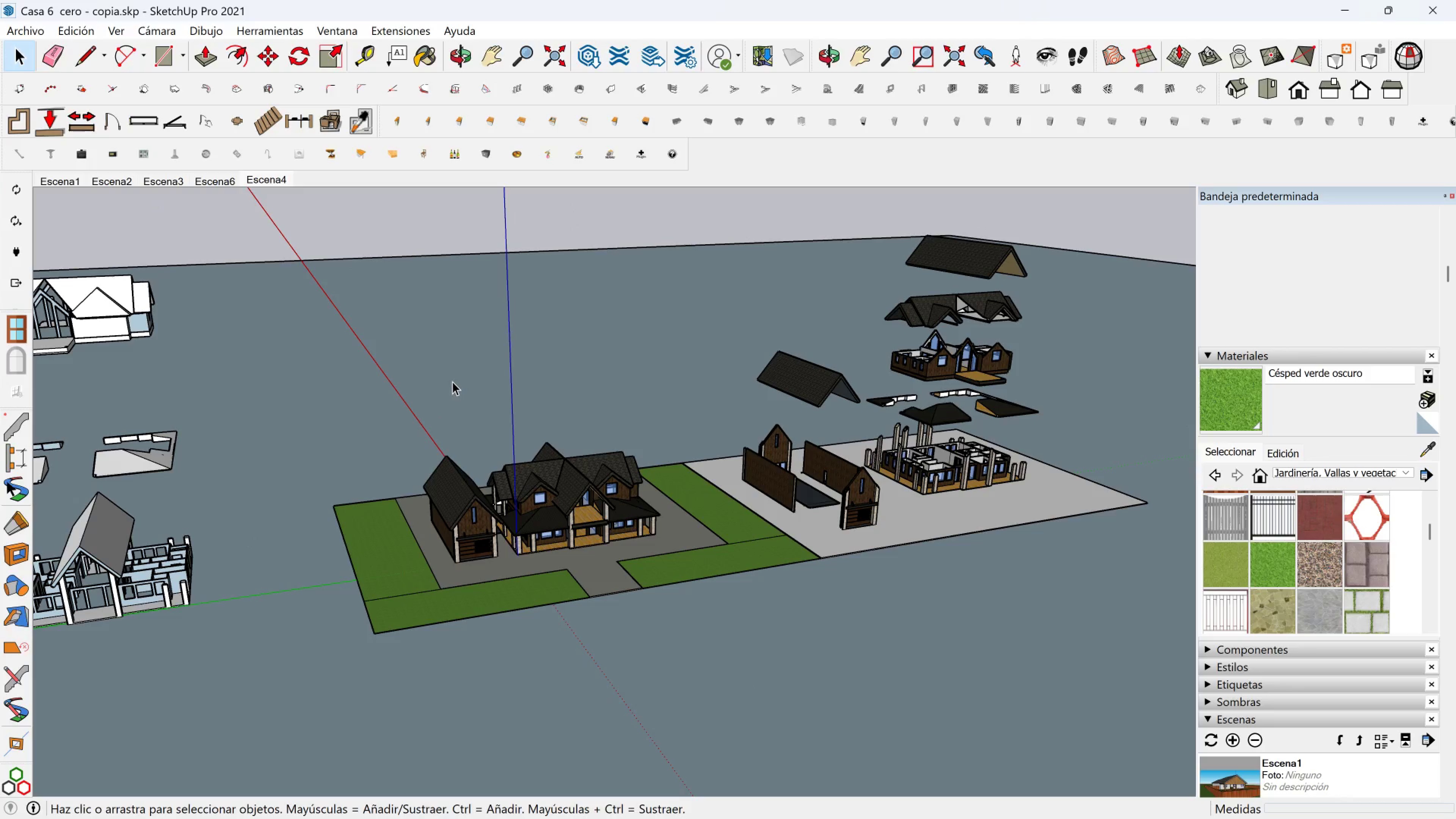 
wait(5.06)
 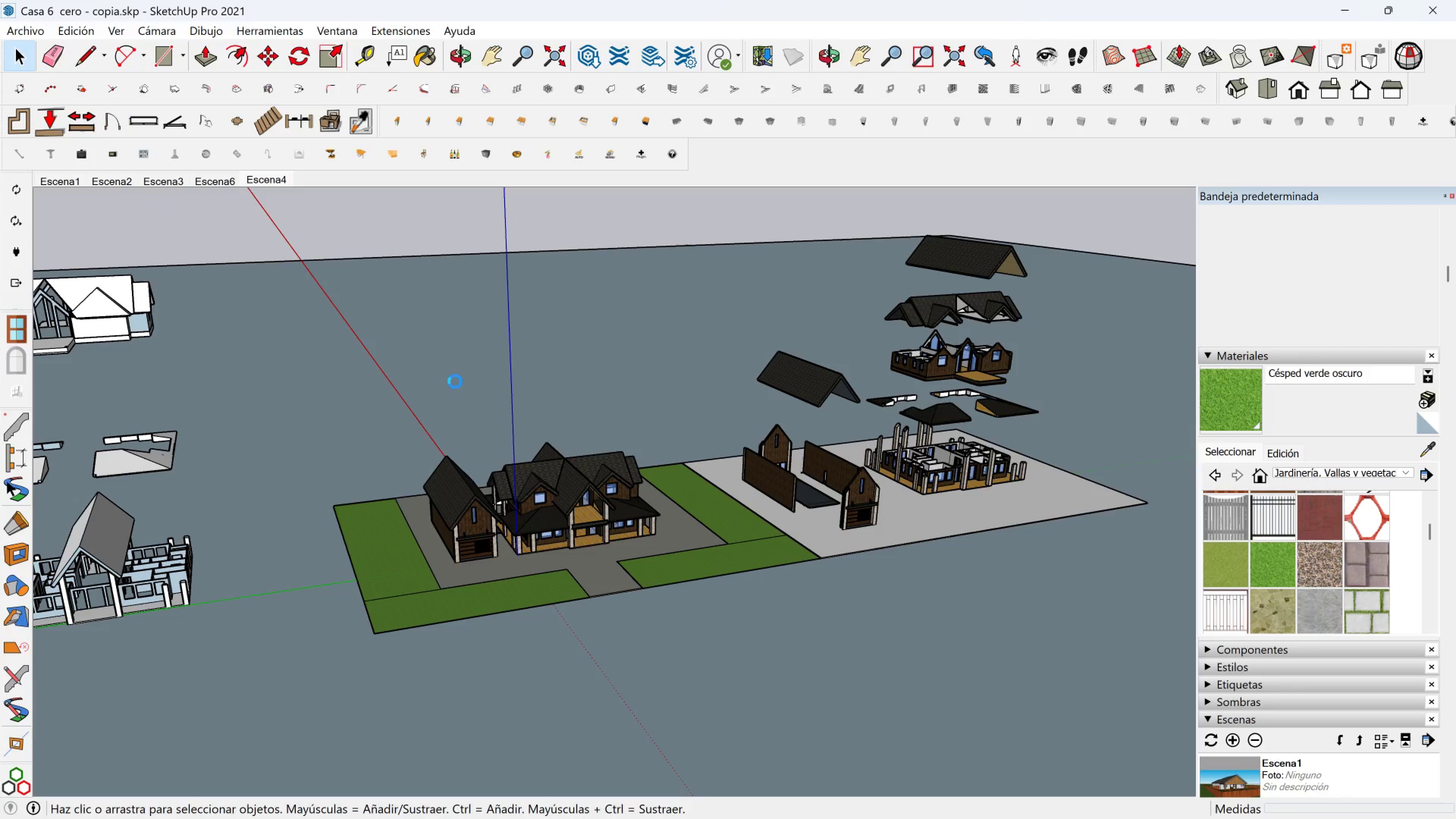 
left_click([1389, 0])
 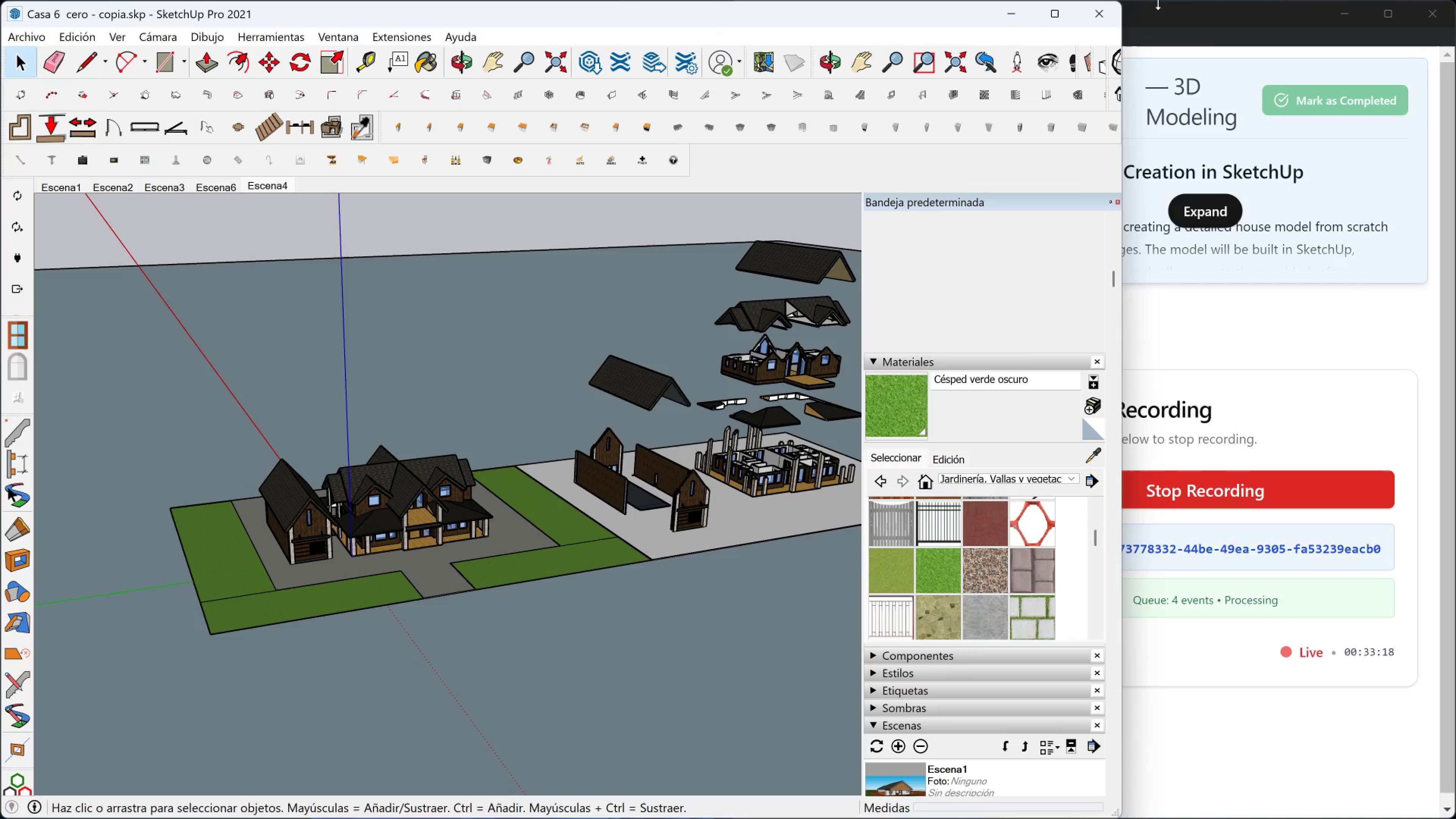 
left_click_drag(start_coordinate=[1072, 24], to_coordinate=[1069, 24])
 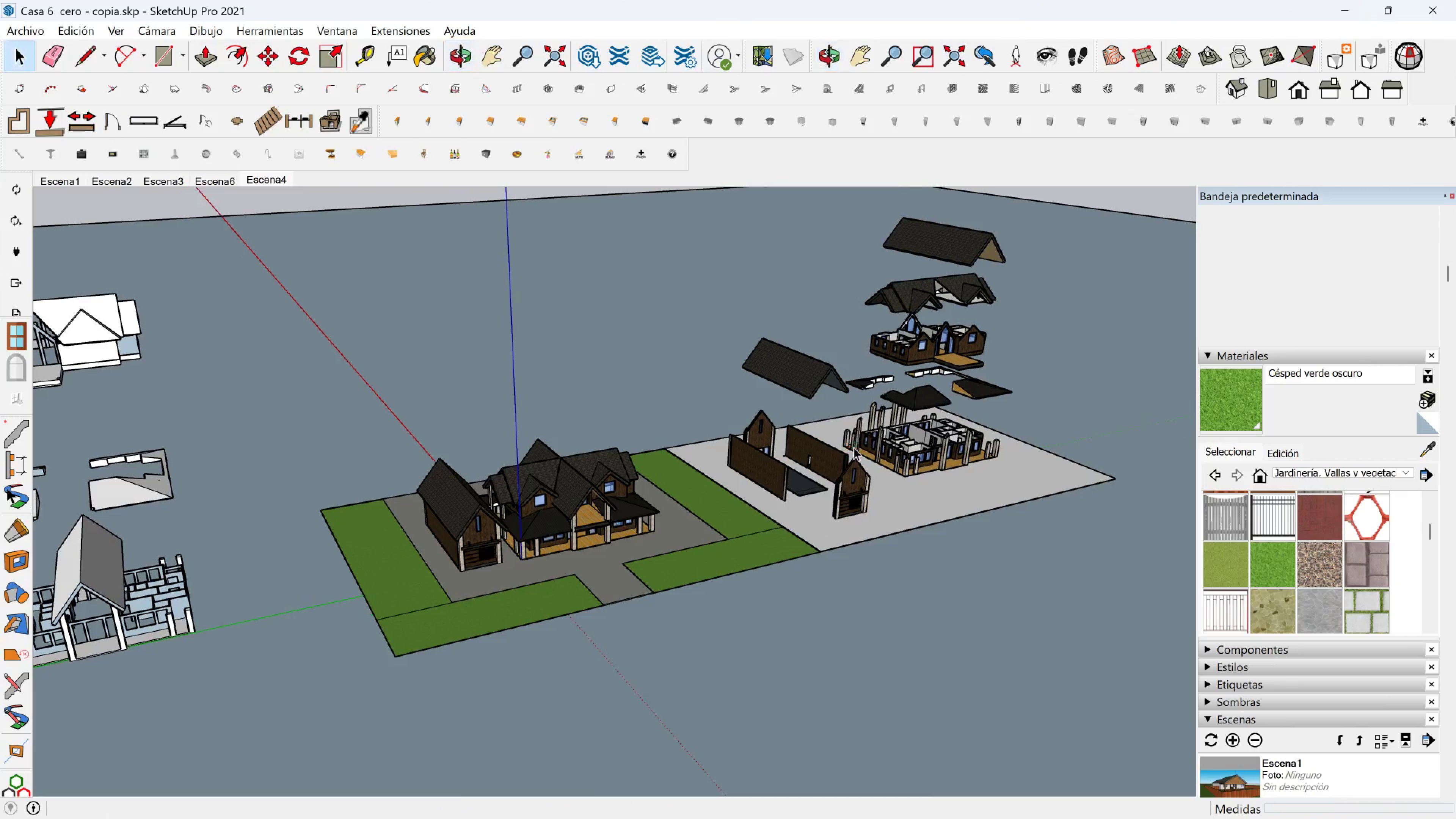 
scroll: coordinate [682, 660], scroll_direction: up, amount: 3.0
 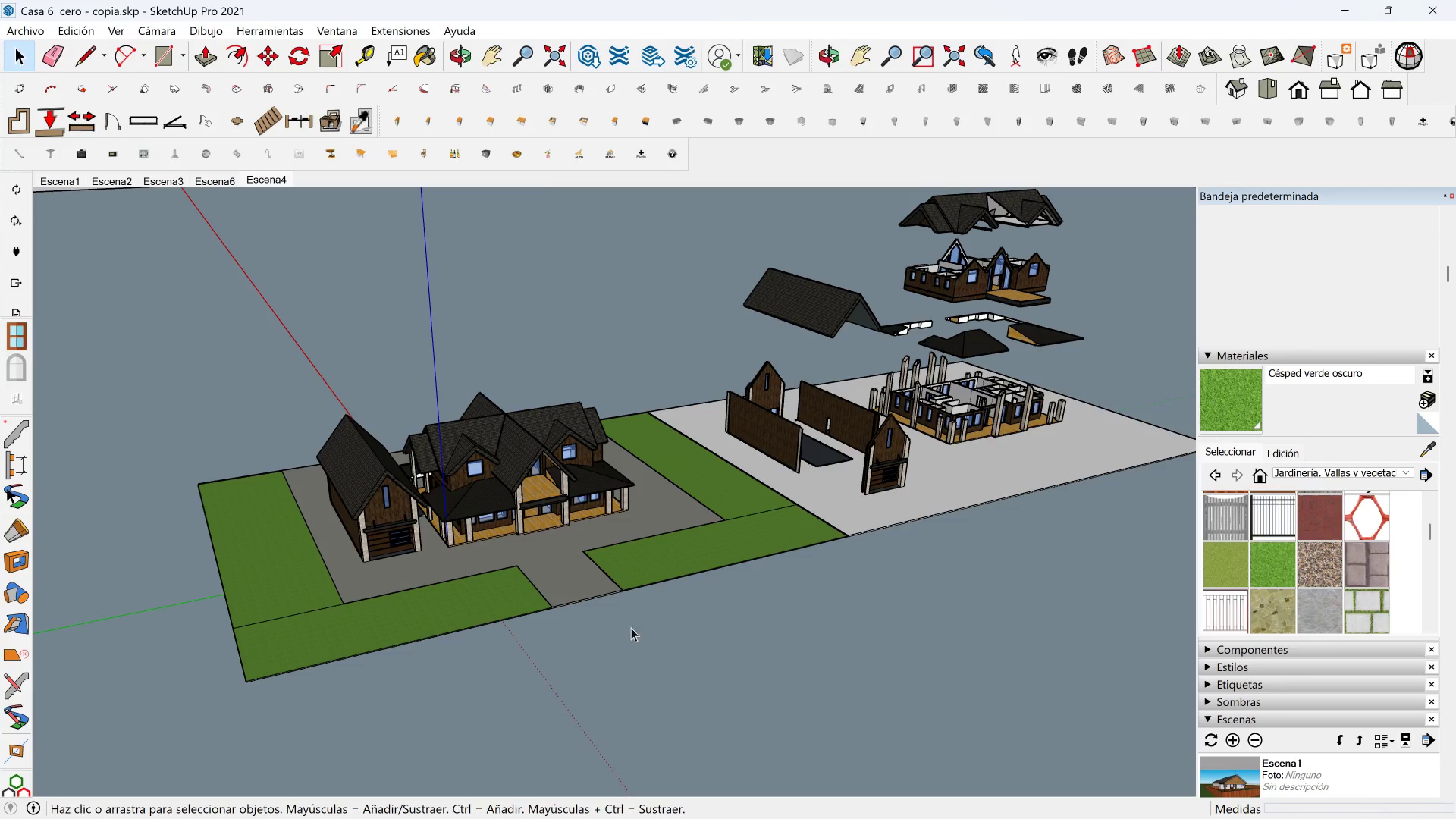 
hold_key(key=ShiftLeft, duration=0.36)
 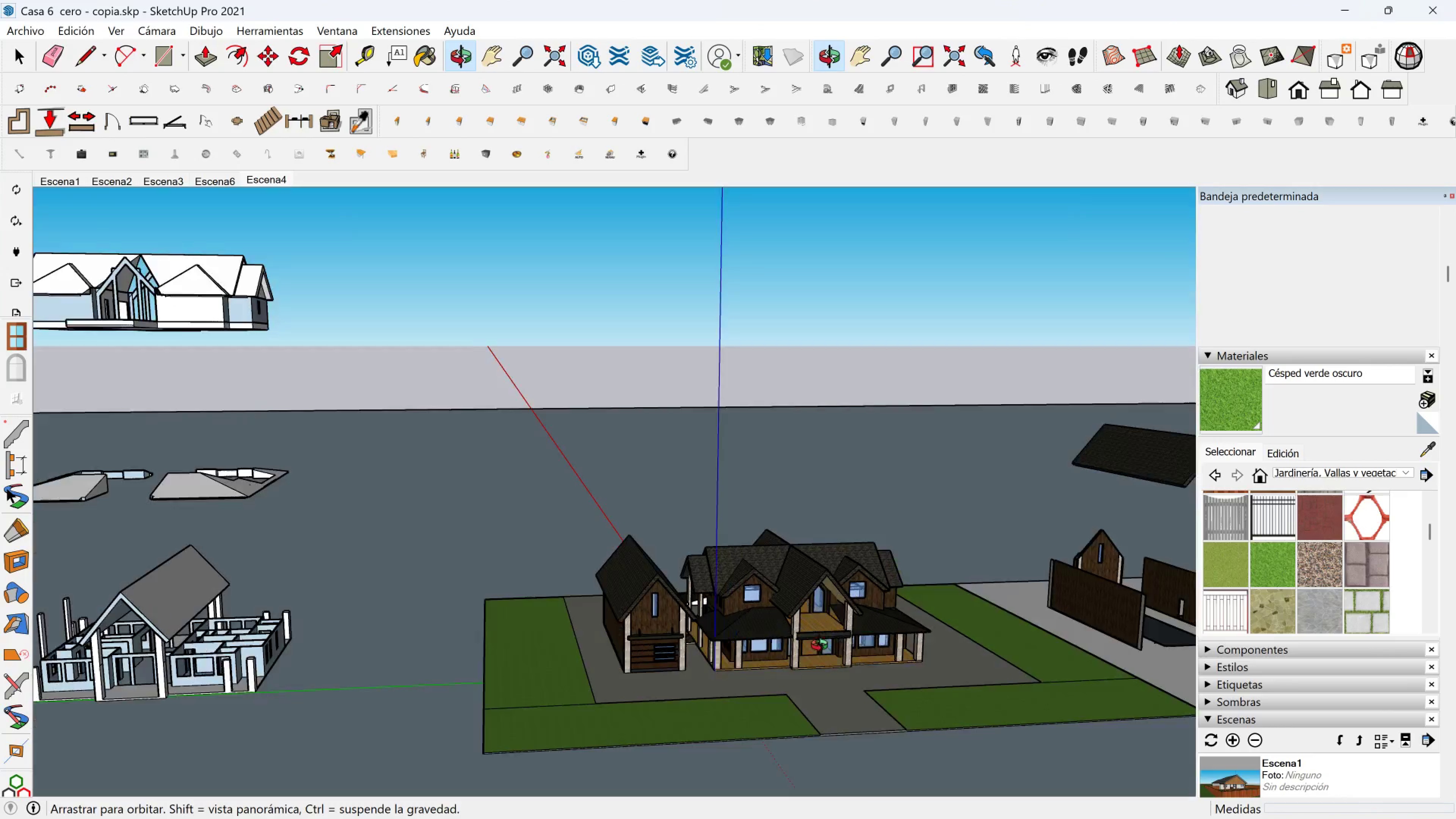 
hold_key(key=ShiftLeft, duration=0.41)
 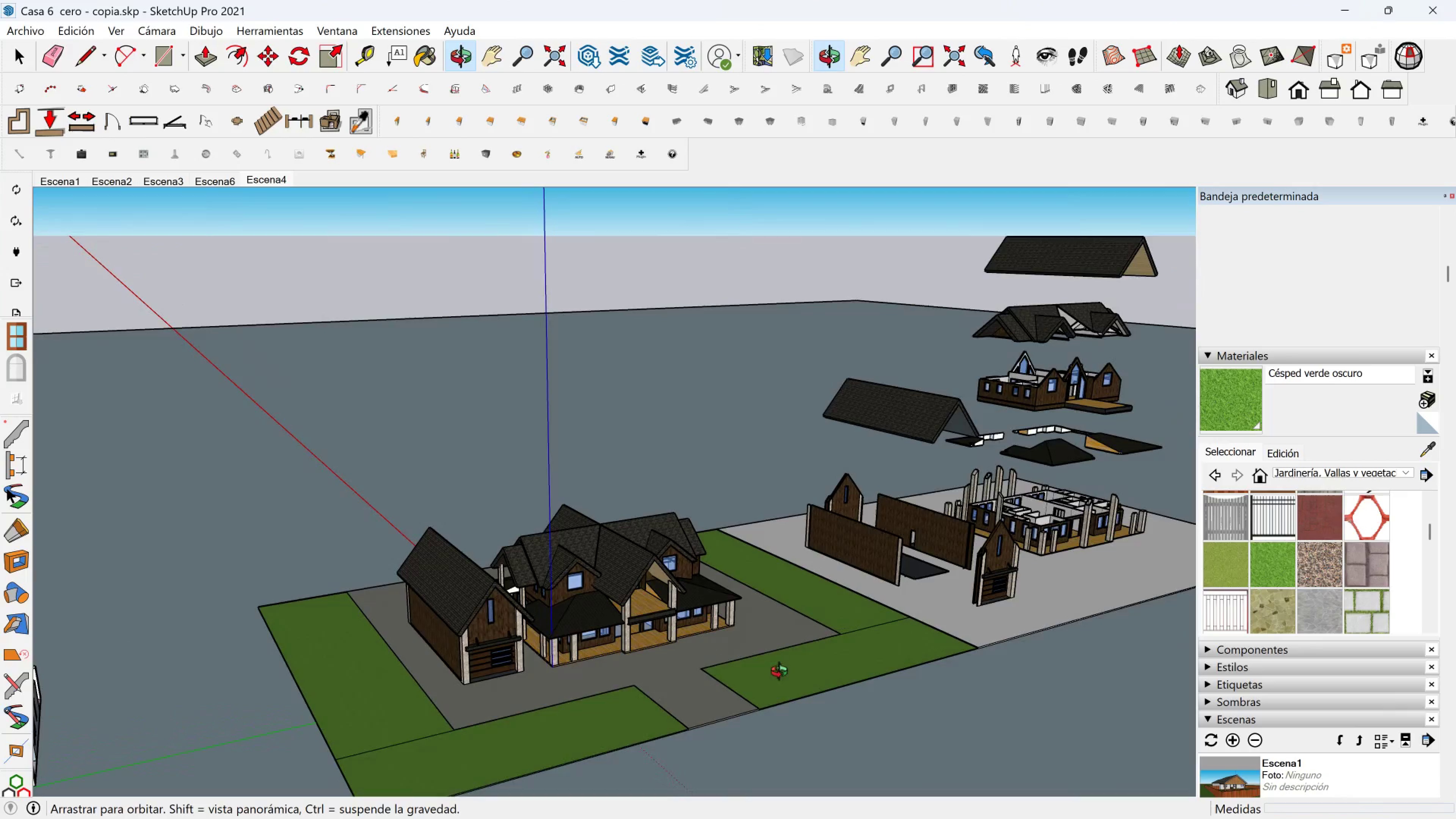 
hold_key(key=ShiftLeft, duration=1.15)
 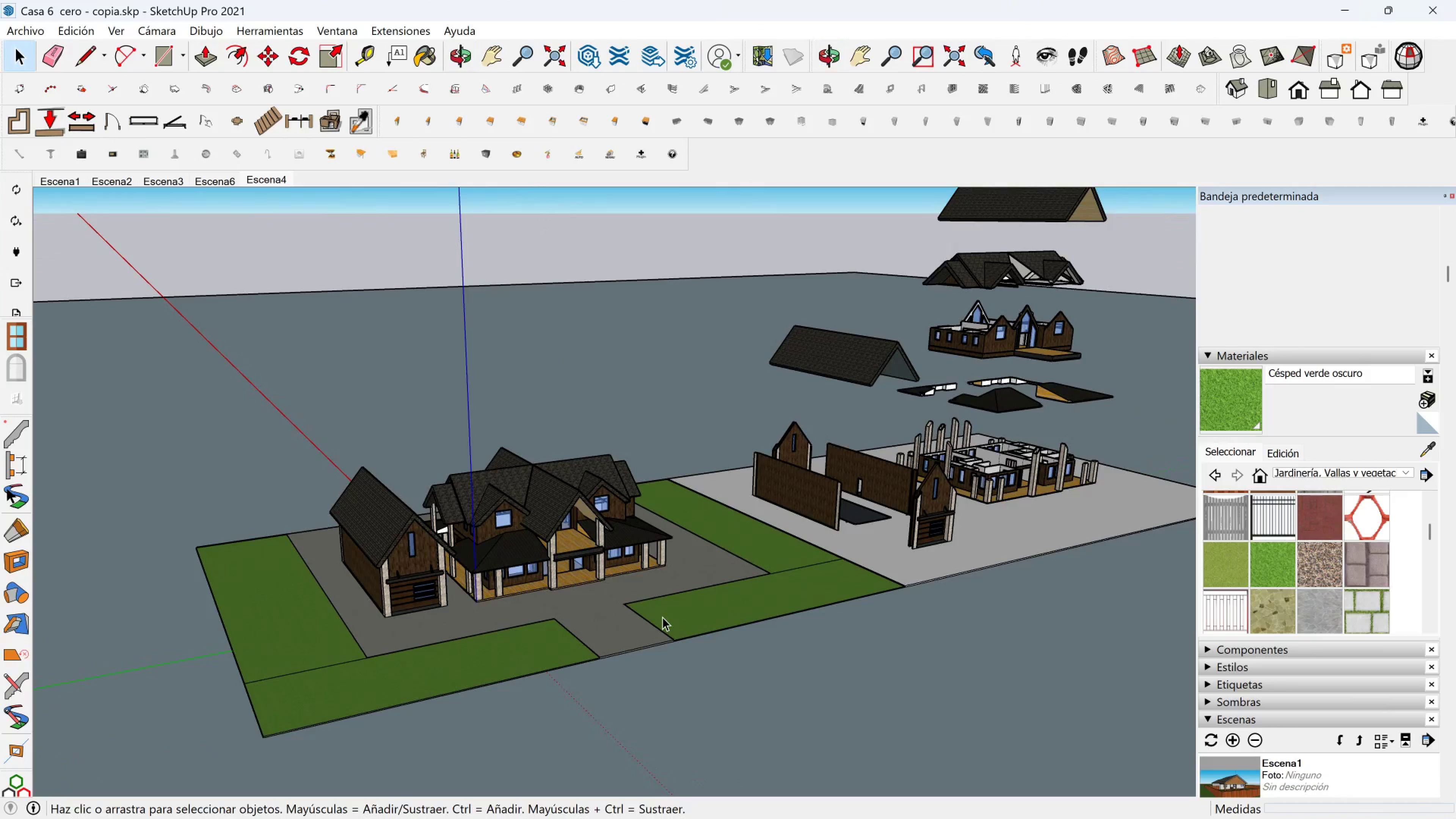 
key(Meta+MetaLeft)
 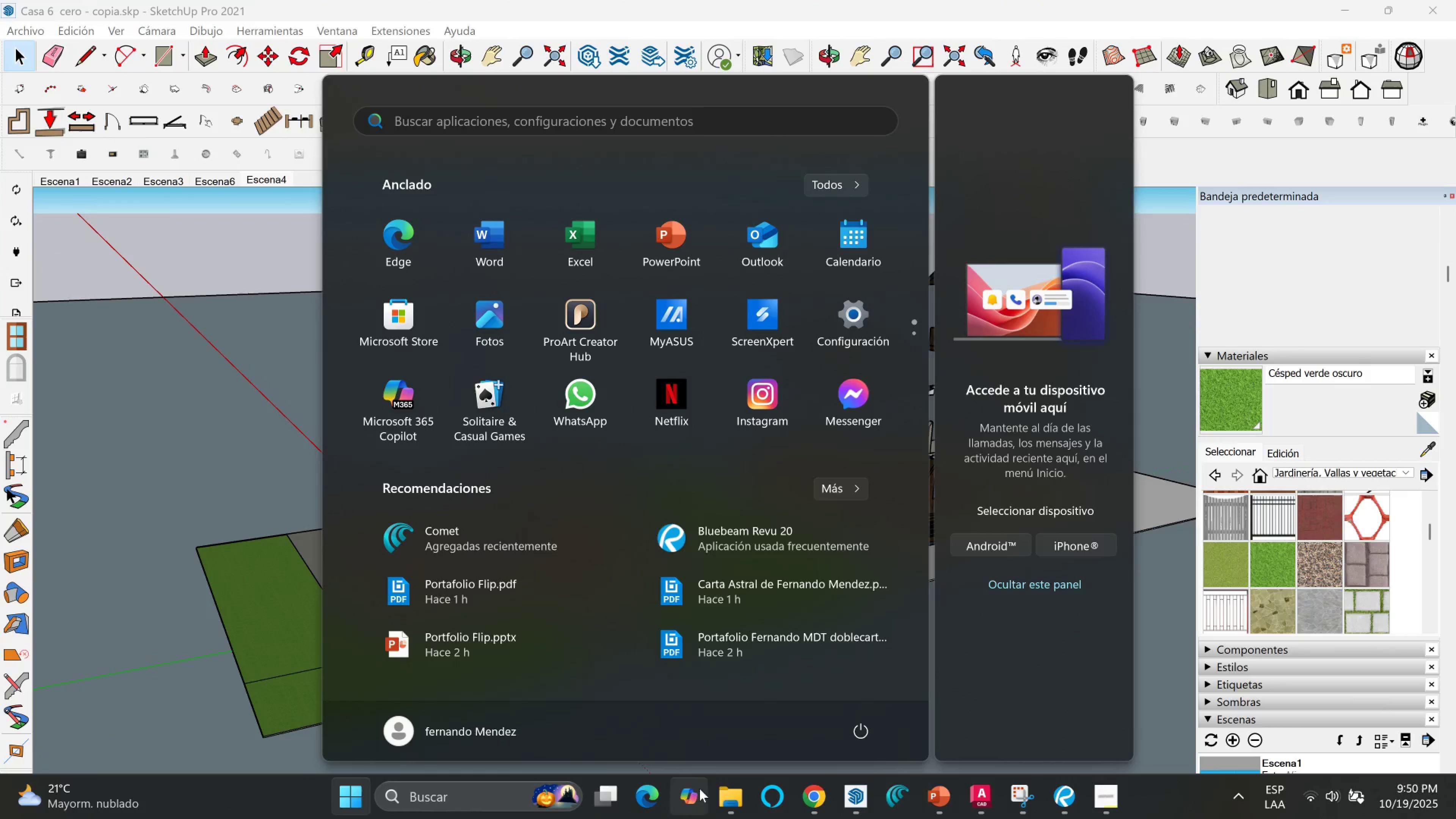 
left_click([721, 792])
 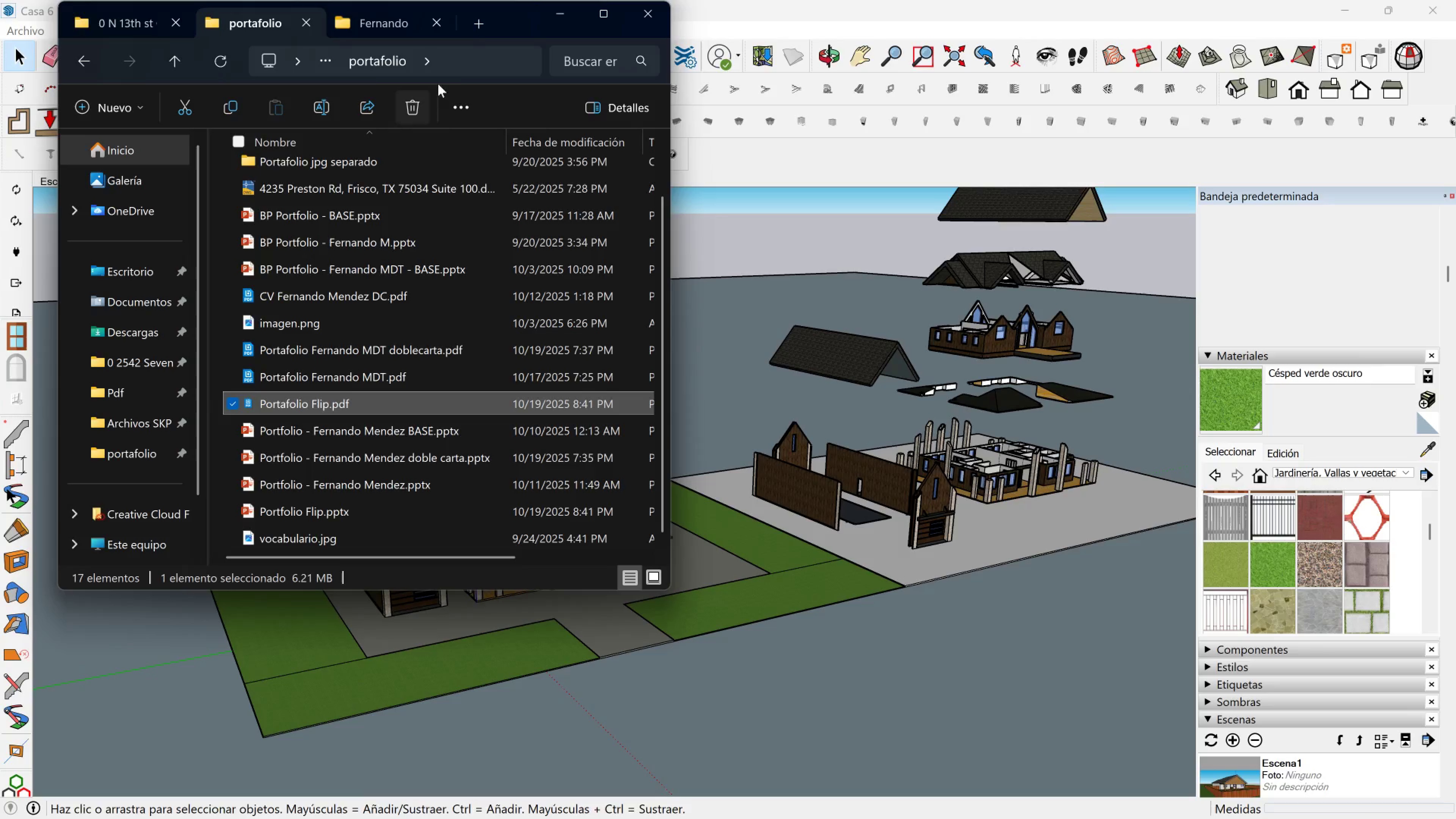 
left_click([474, 31])
 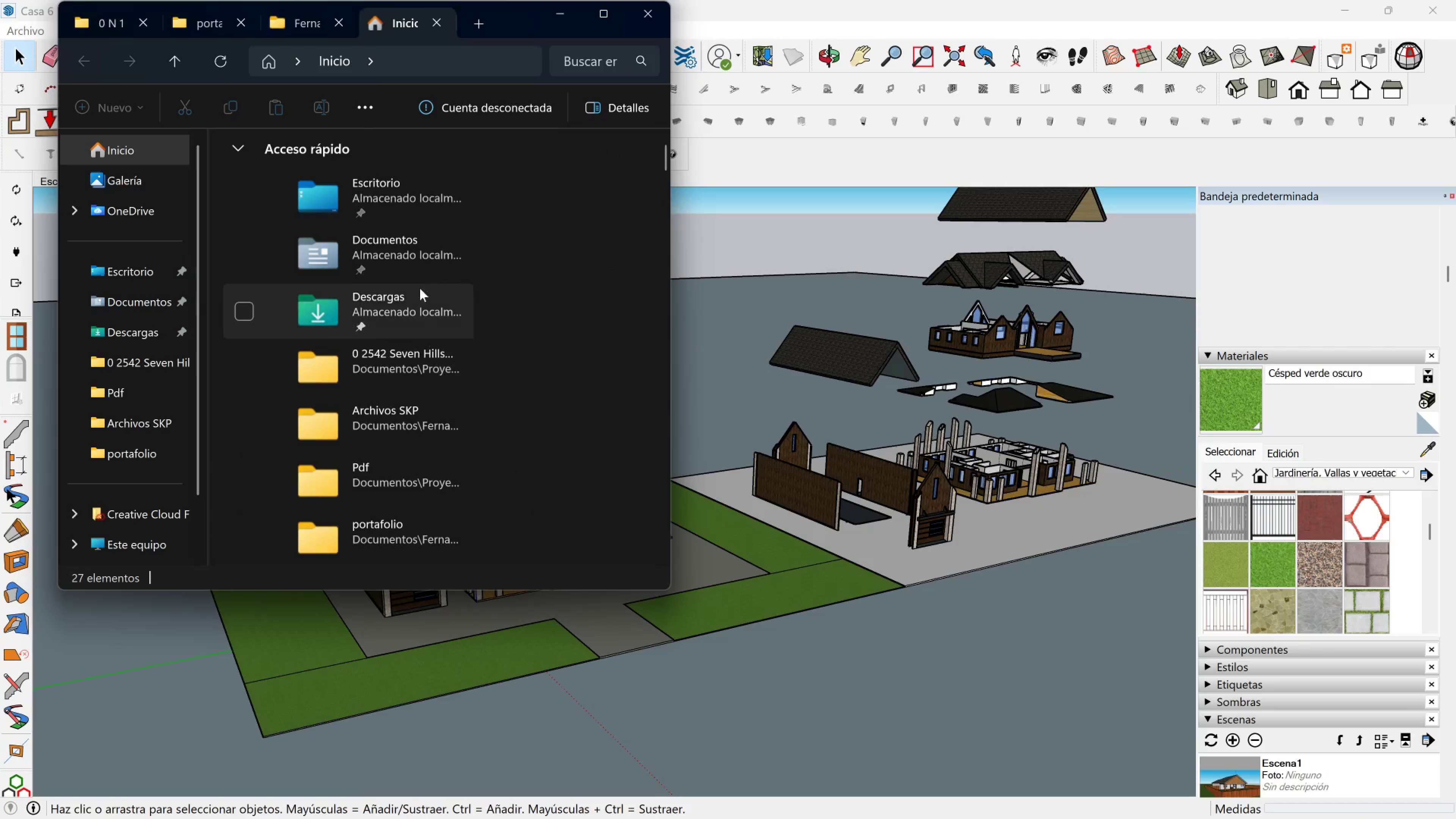 
double_click([409, 248])
 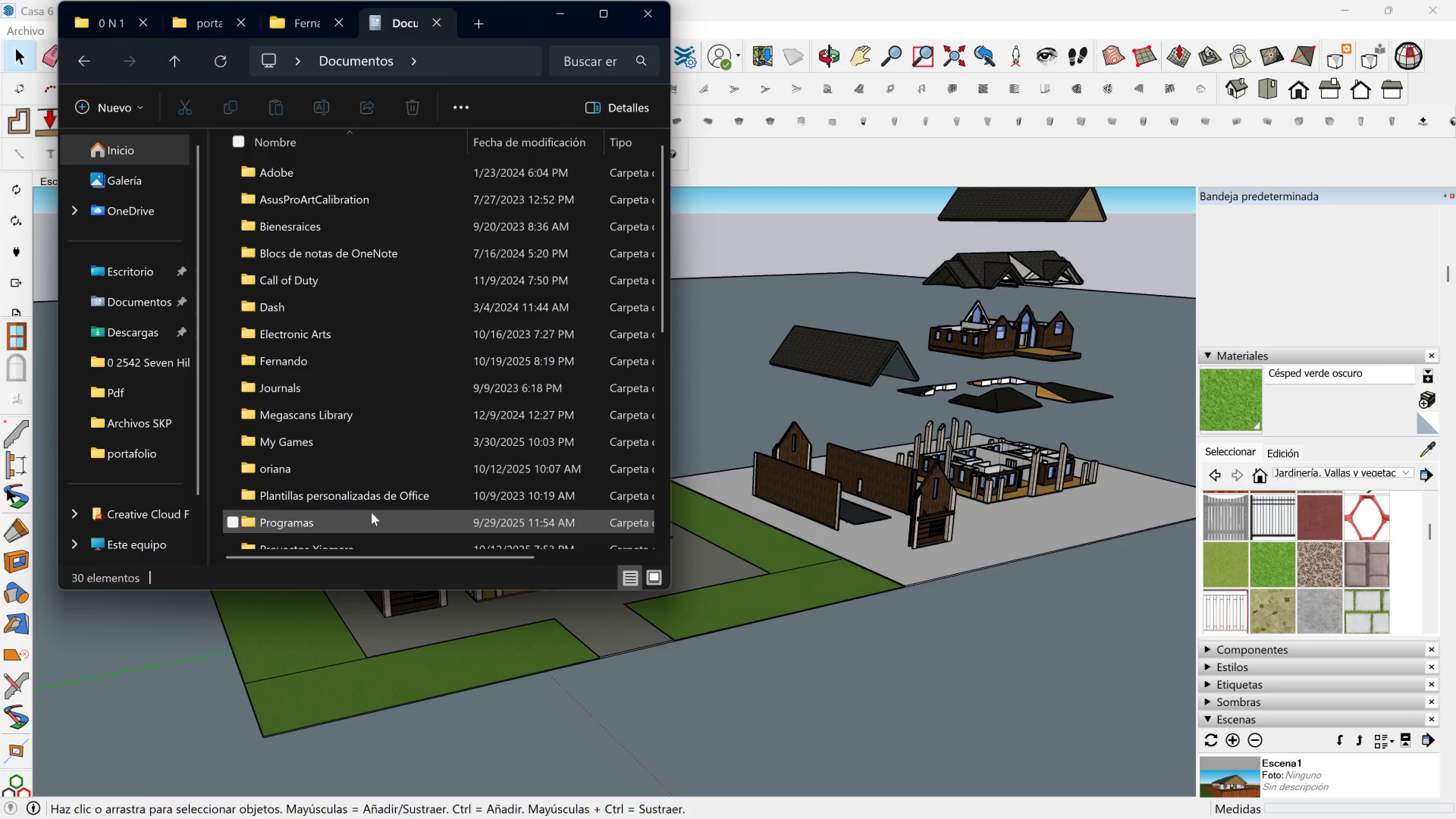 
scroll: coordinate [365, 513], scroll_direction: down, amount: 1.0
 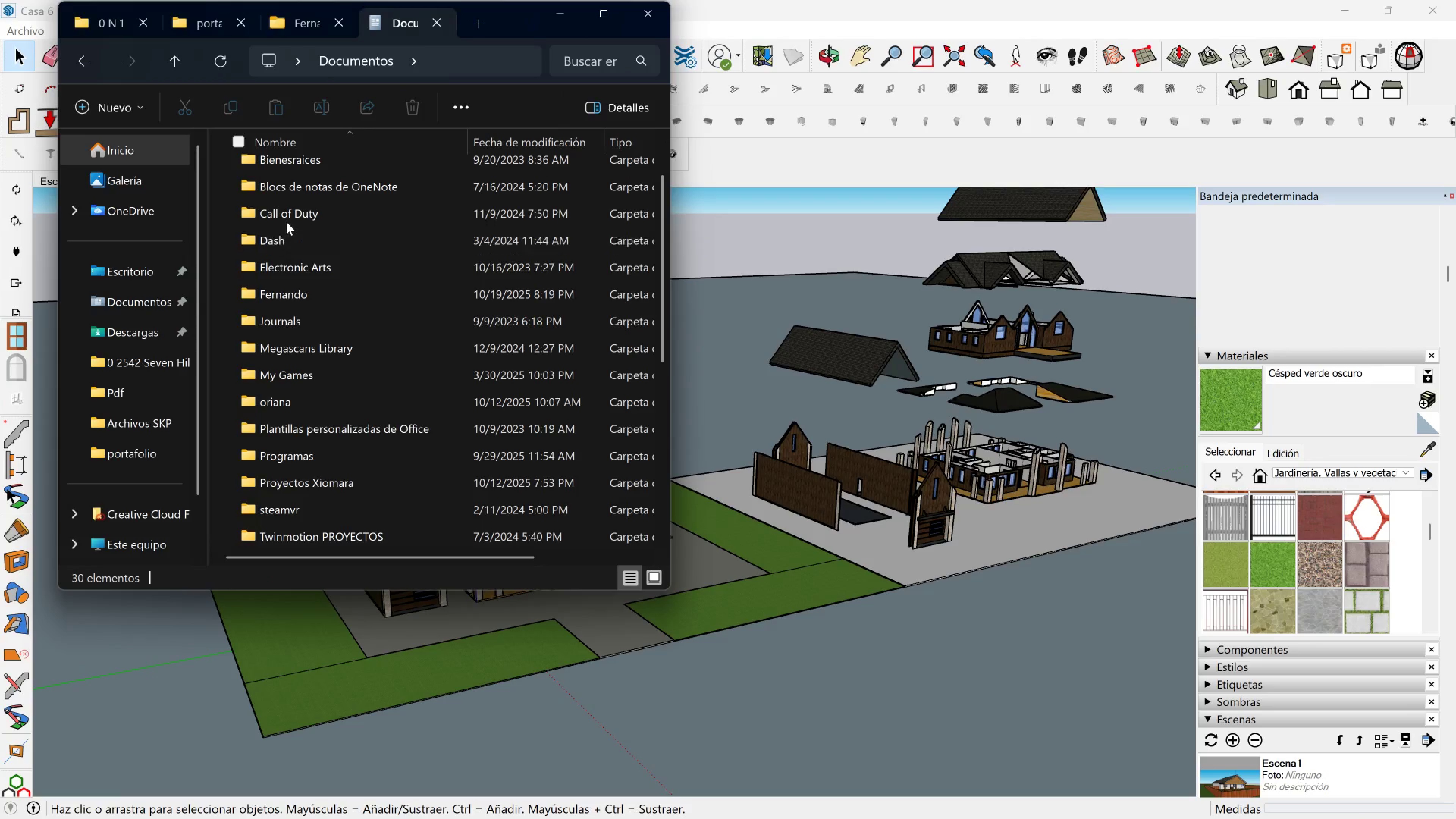 
scroll: coordinate [306, 251], scroll_direction: up, amount: 1.0
 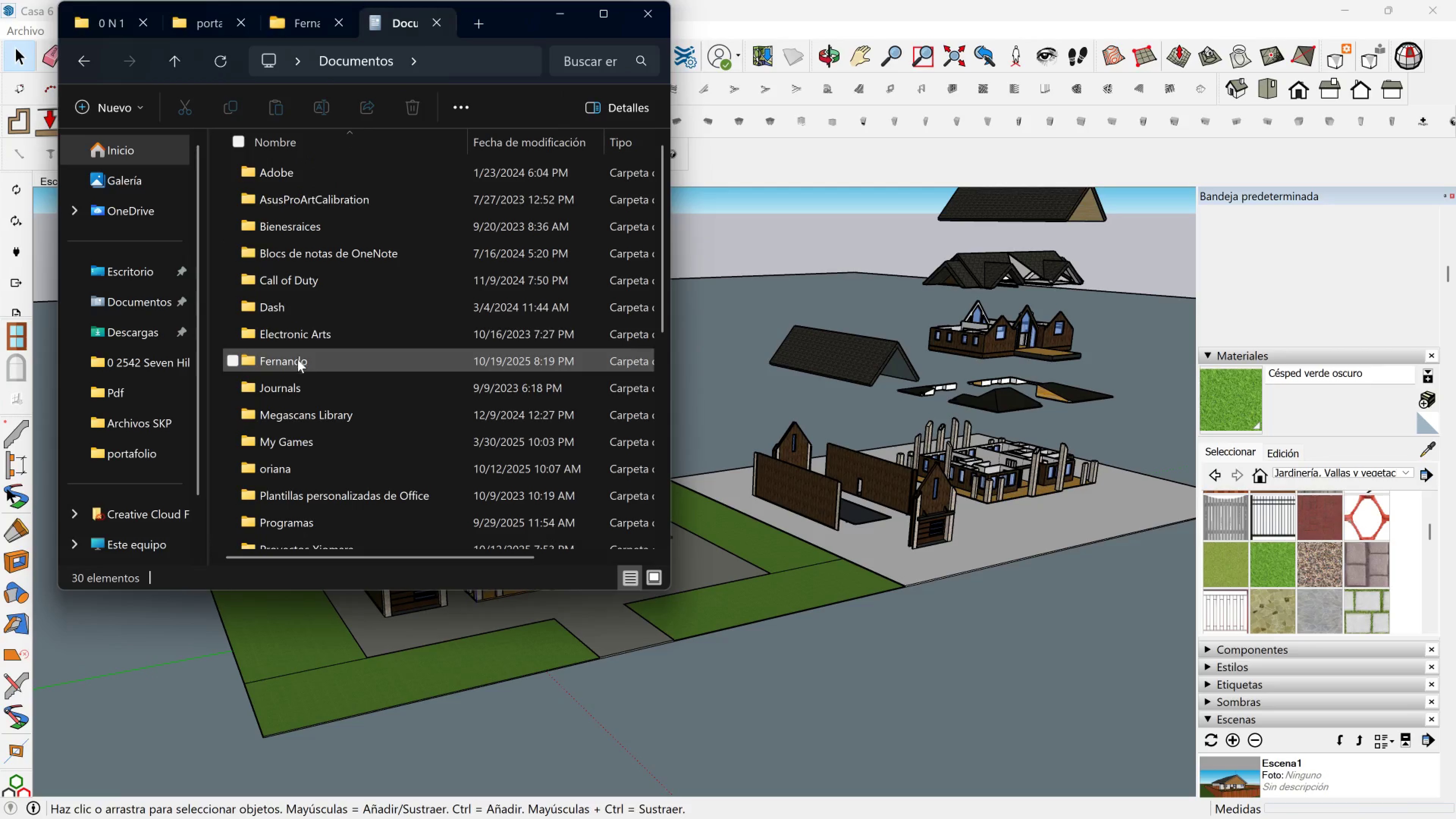 
double_click([298, 359])
 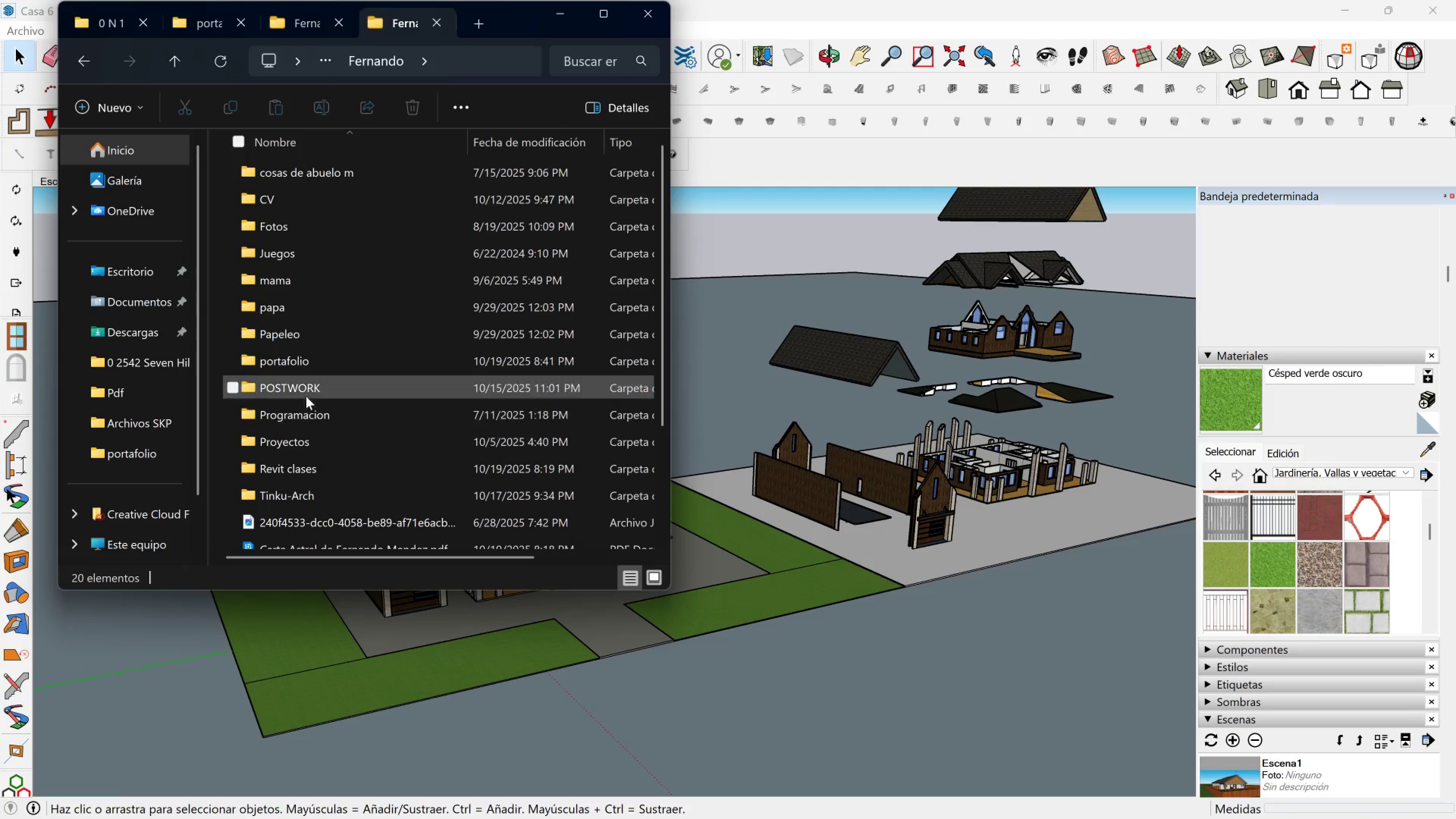 
double_click([306, 395])
 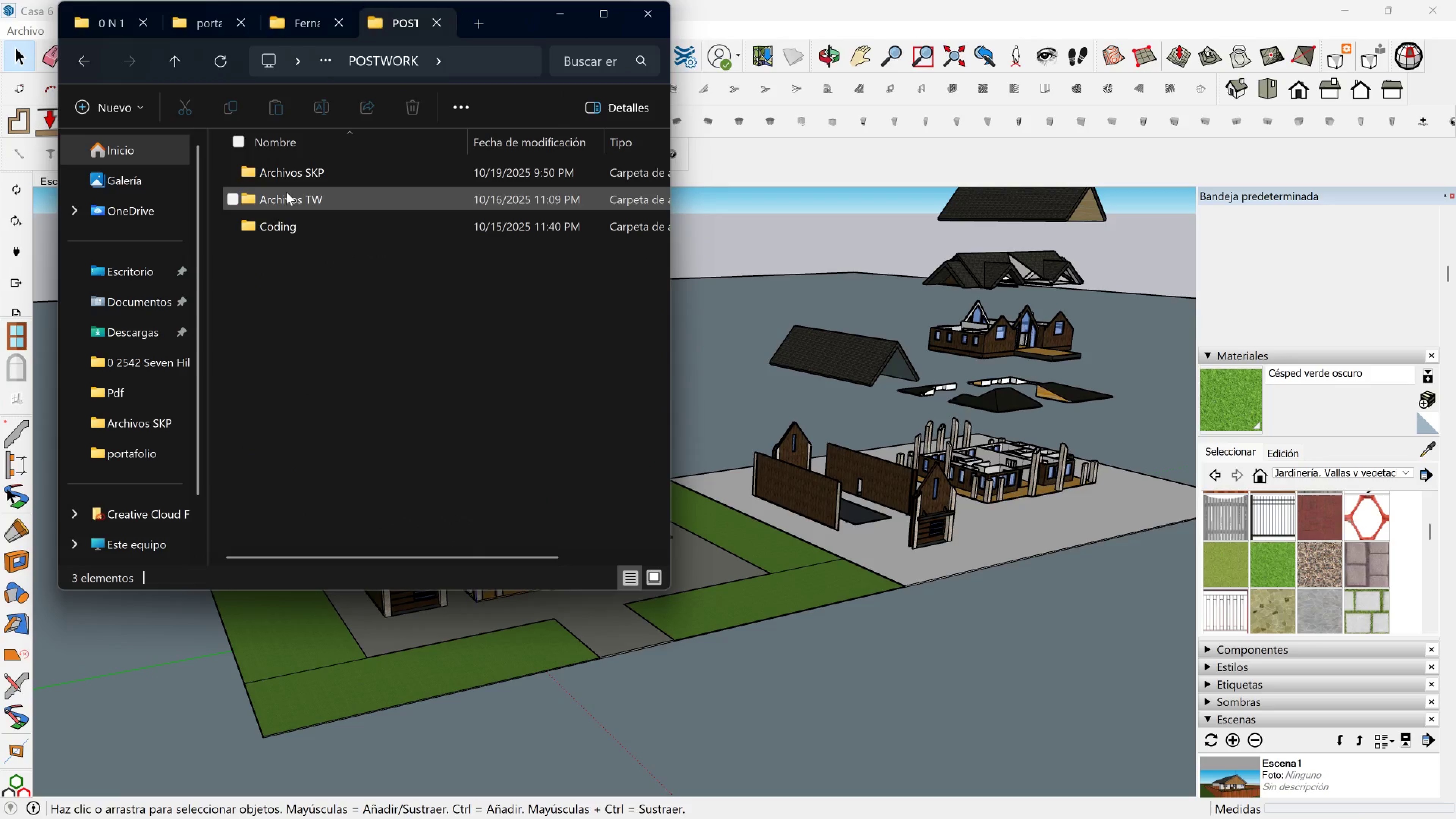 
double_click([286, 192])
 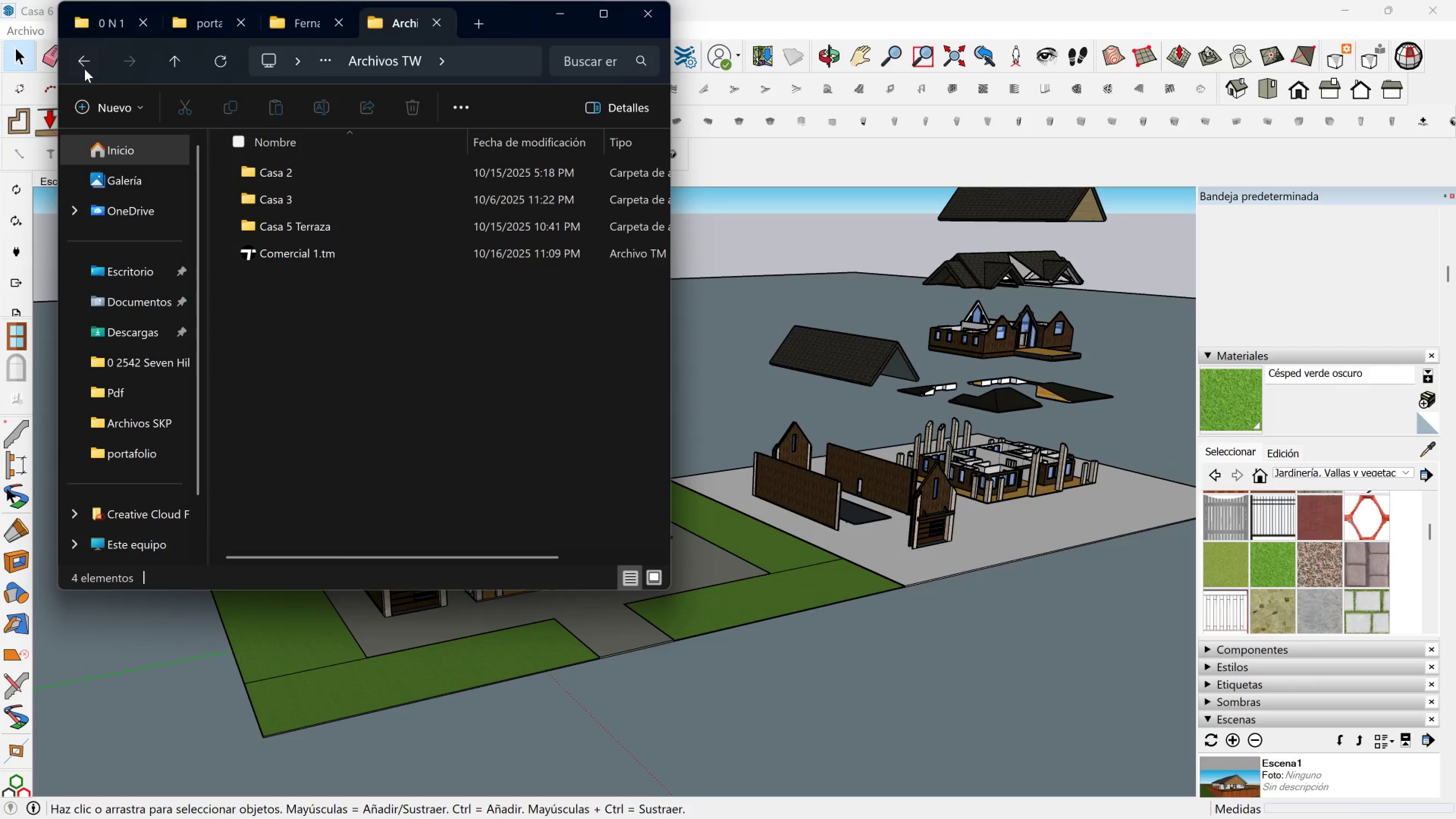 
wait(7.73)
 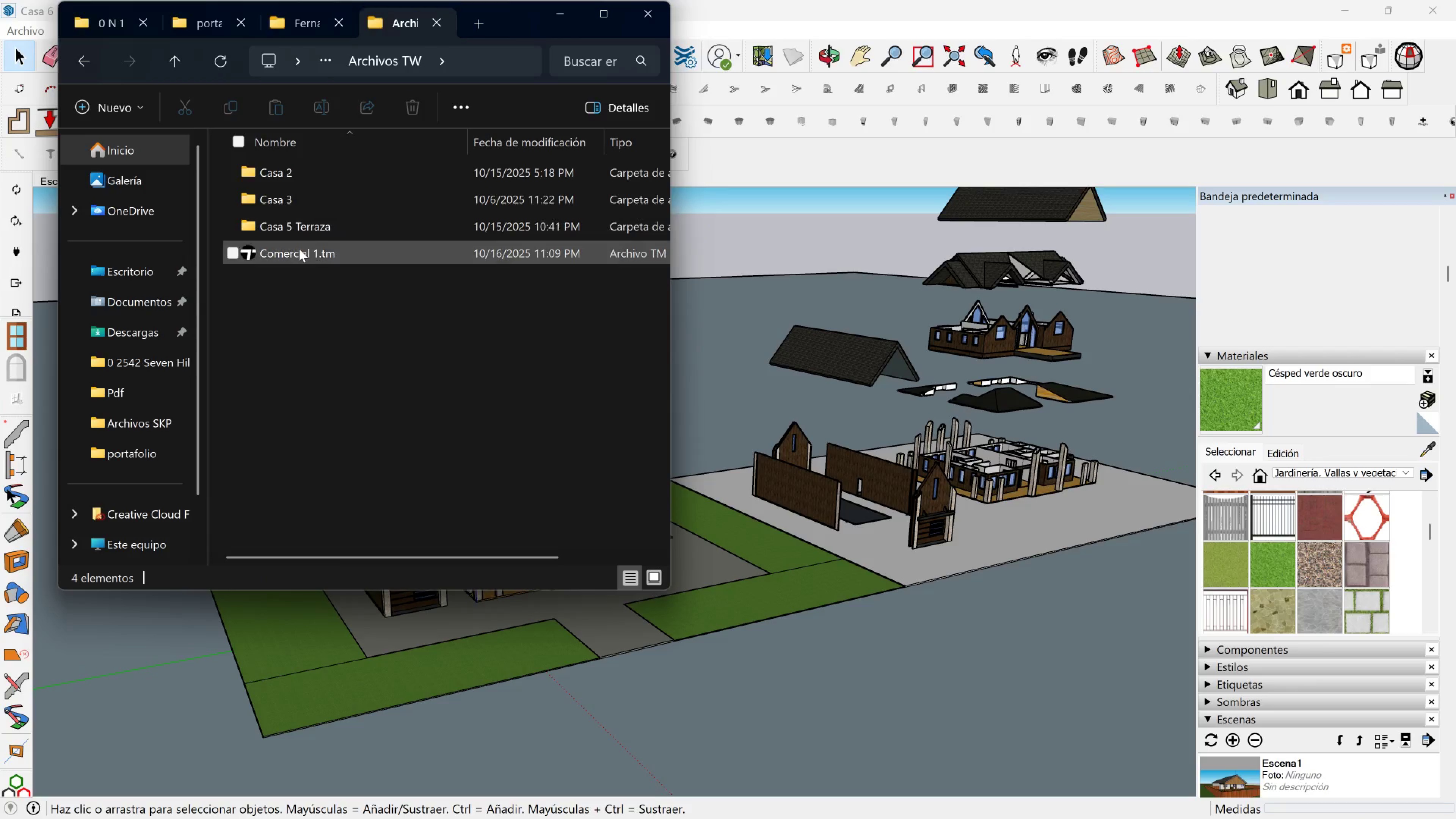 
left_click([167, 156])
 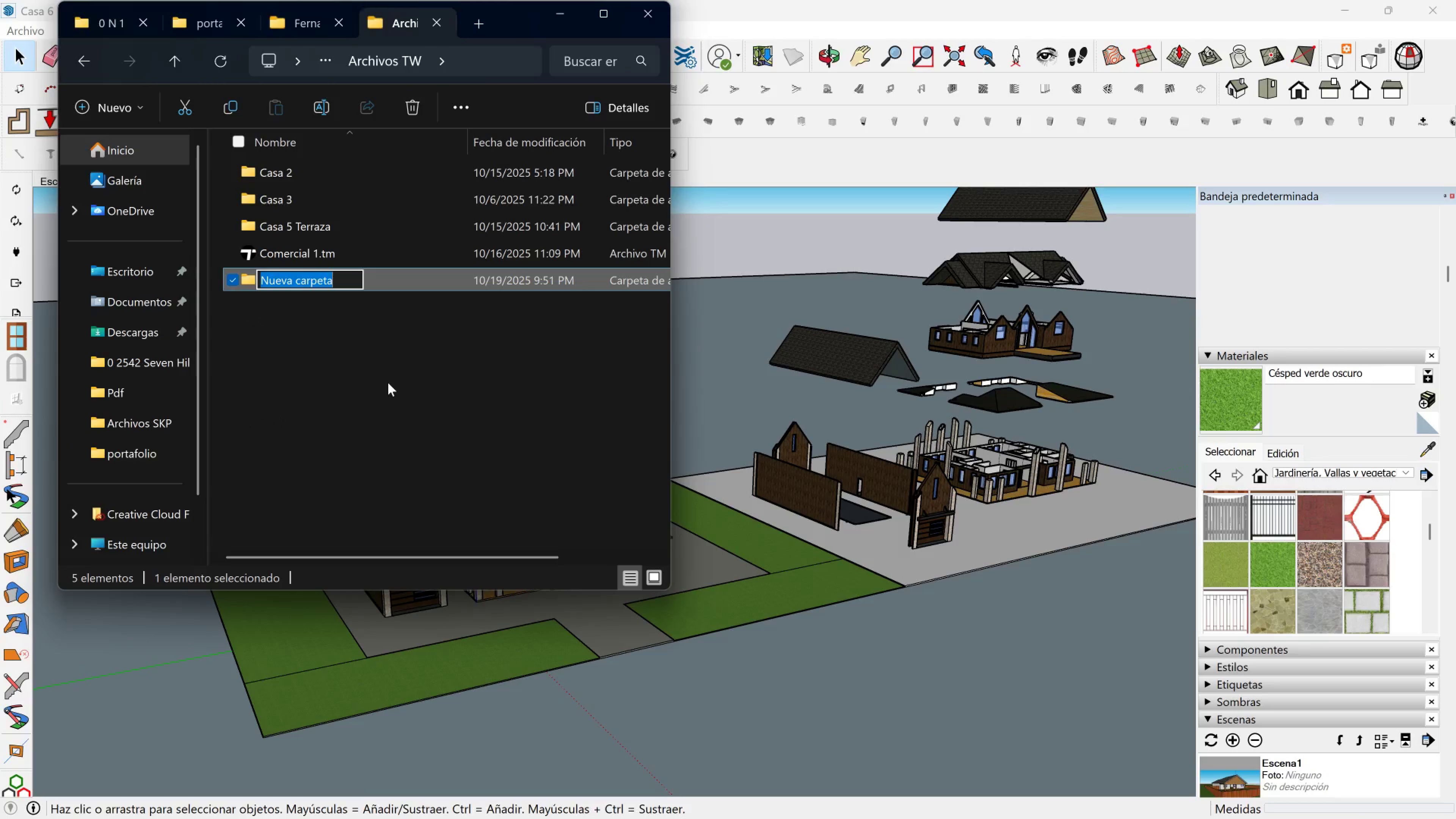 
type(casa)
key(Backspace)
key(Backspace)
key(Backspace)
key(Backspace)
type(Casa 6)
 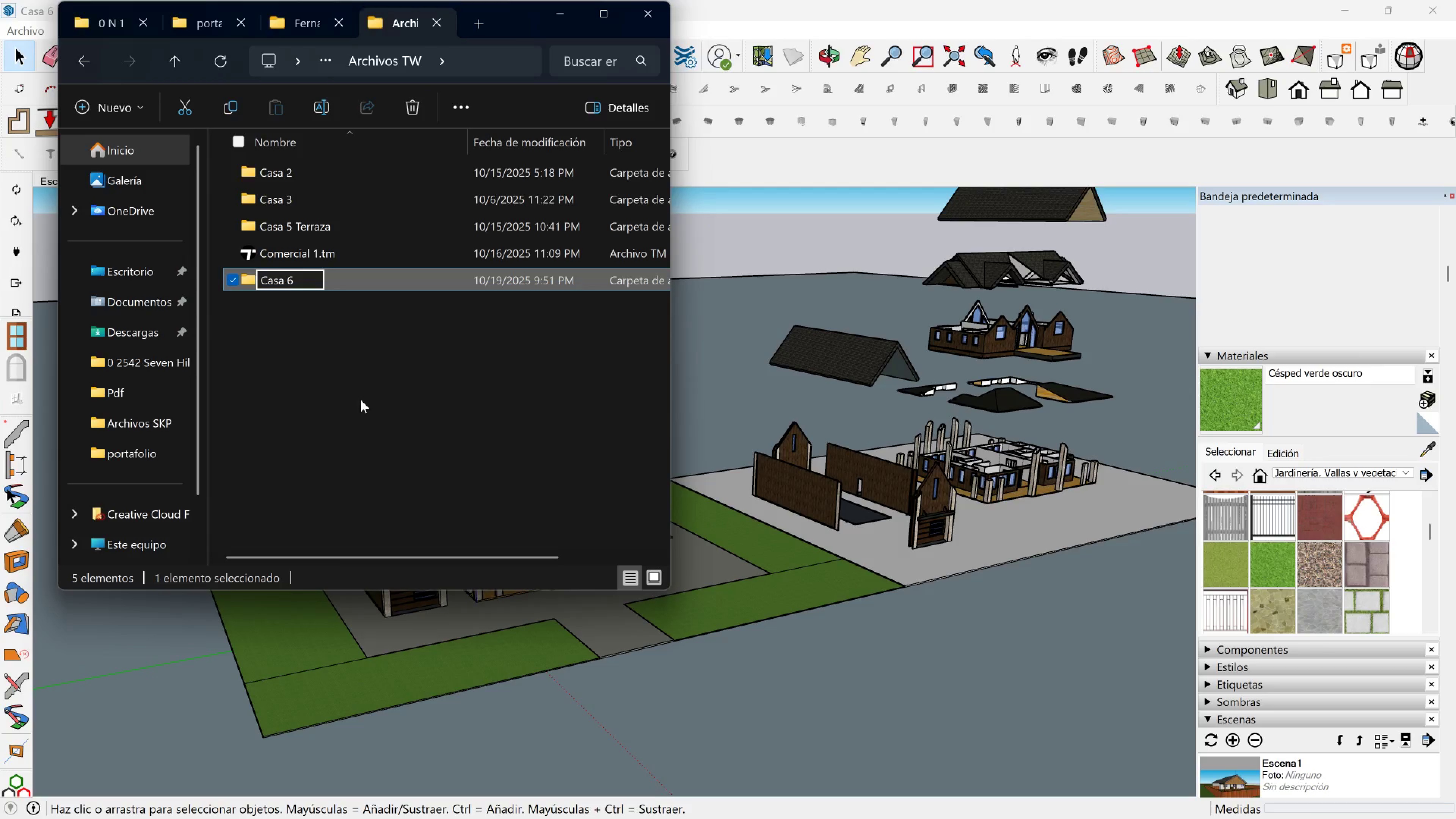 
left_click([350, 398])
 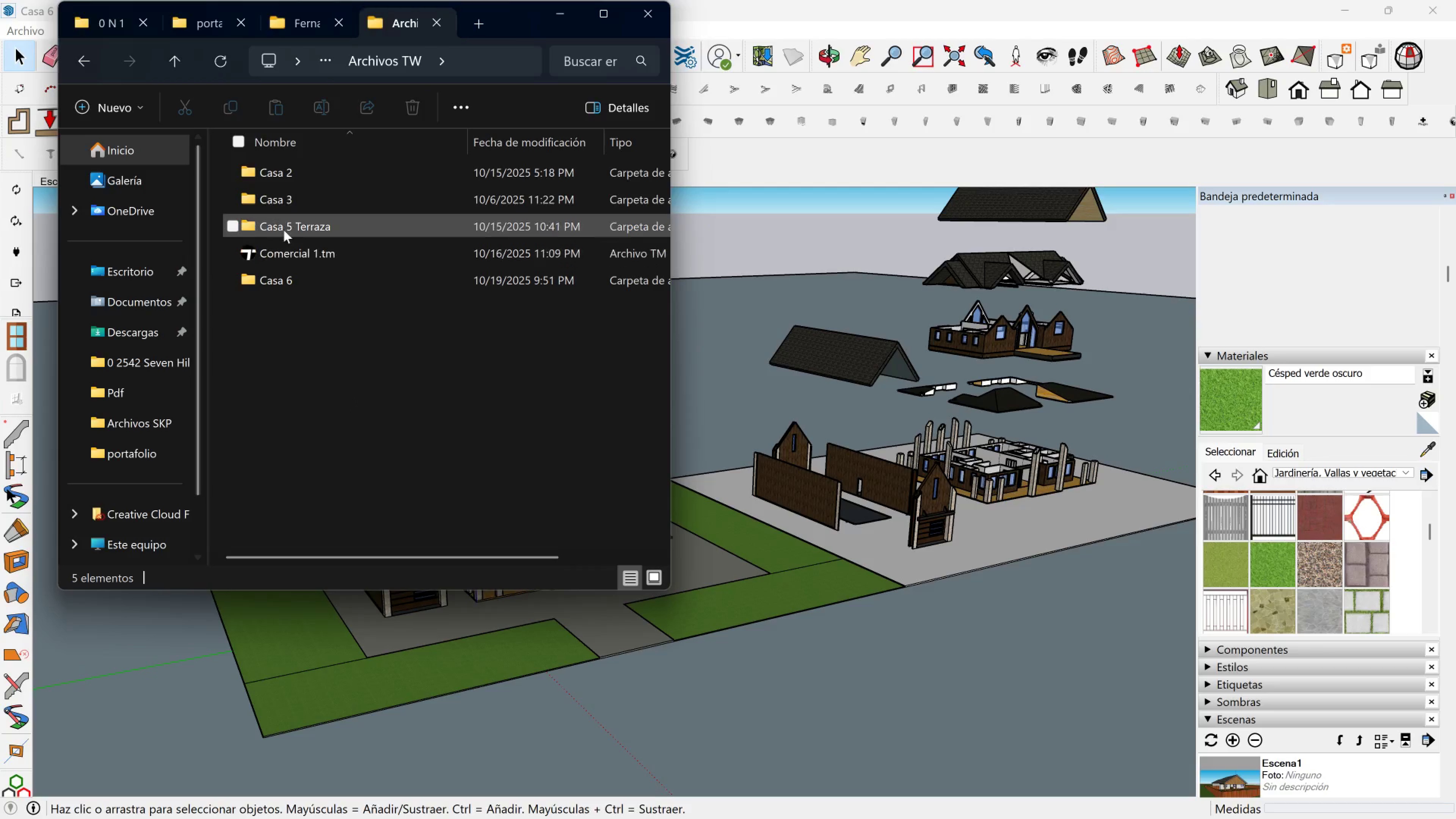 
double_click([285, 227])
 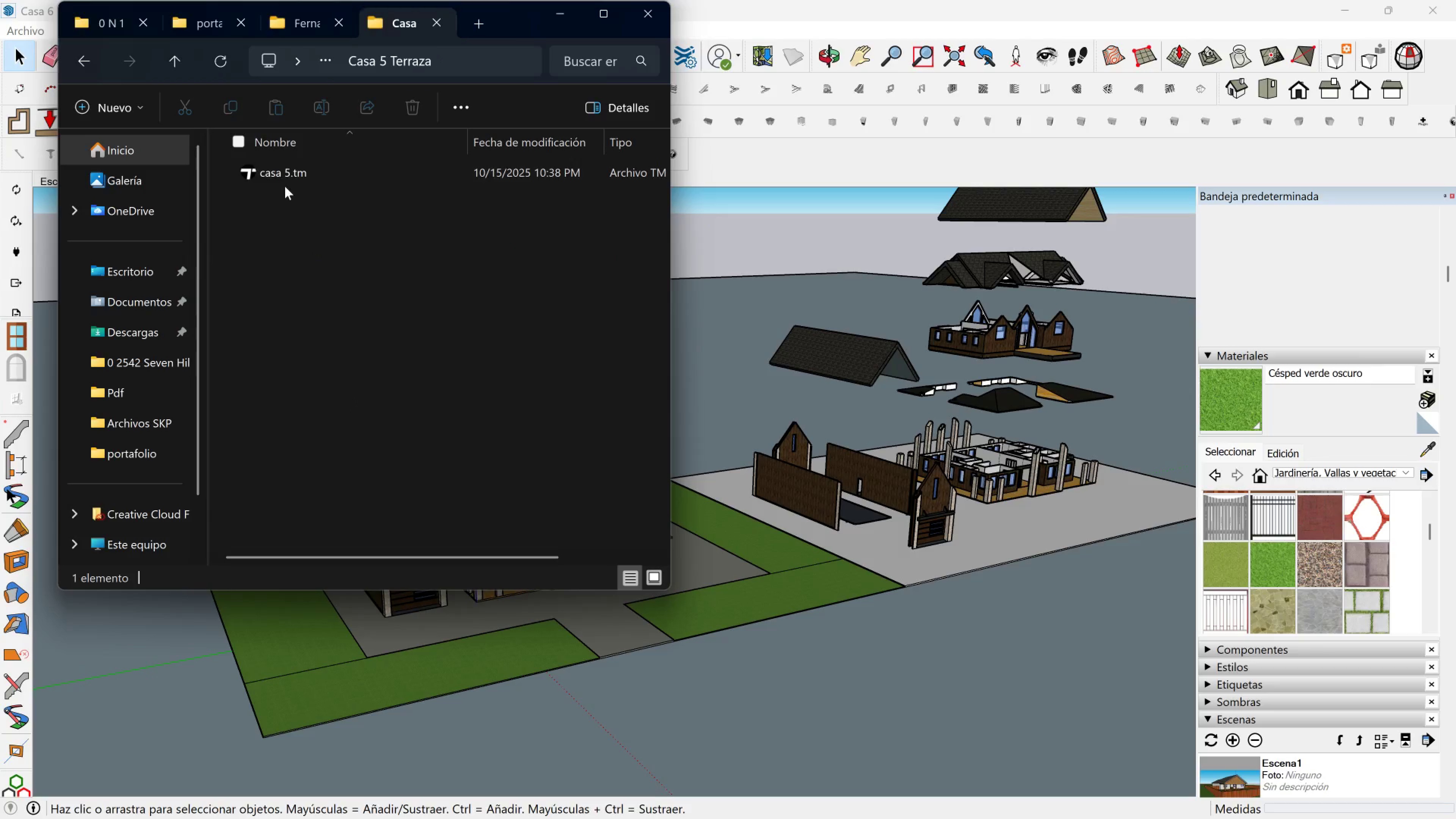 
left_click([293, 175])
 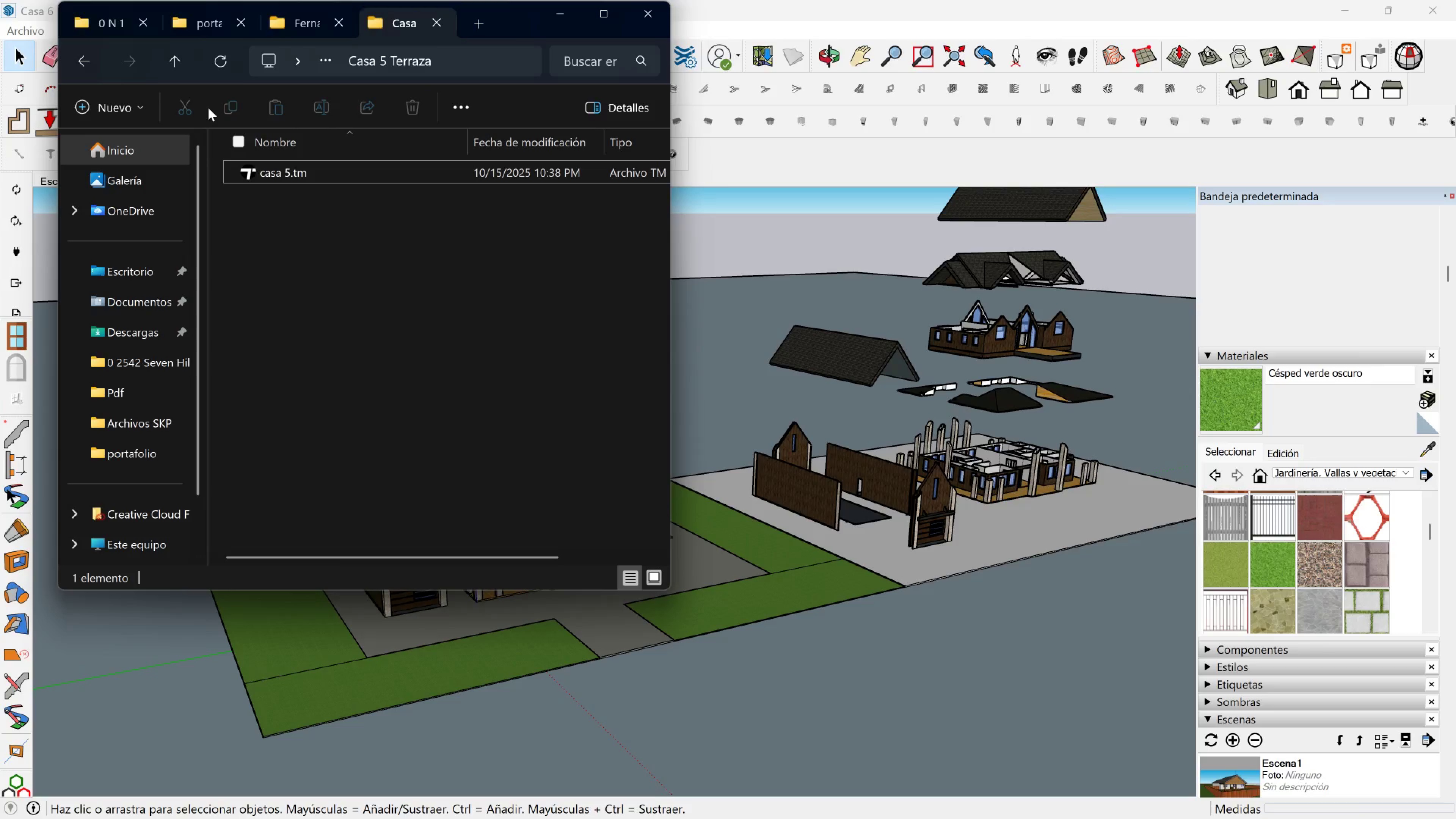 
left_click([92, 61])
 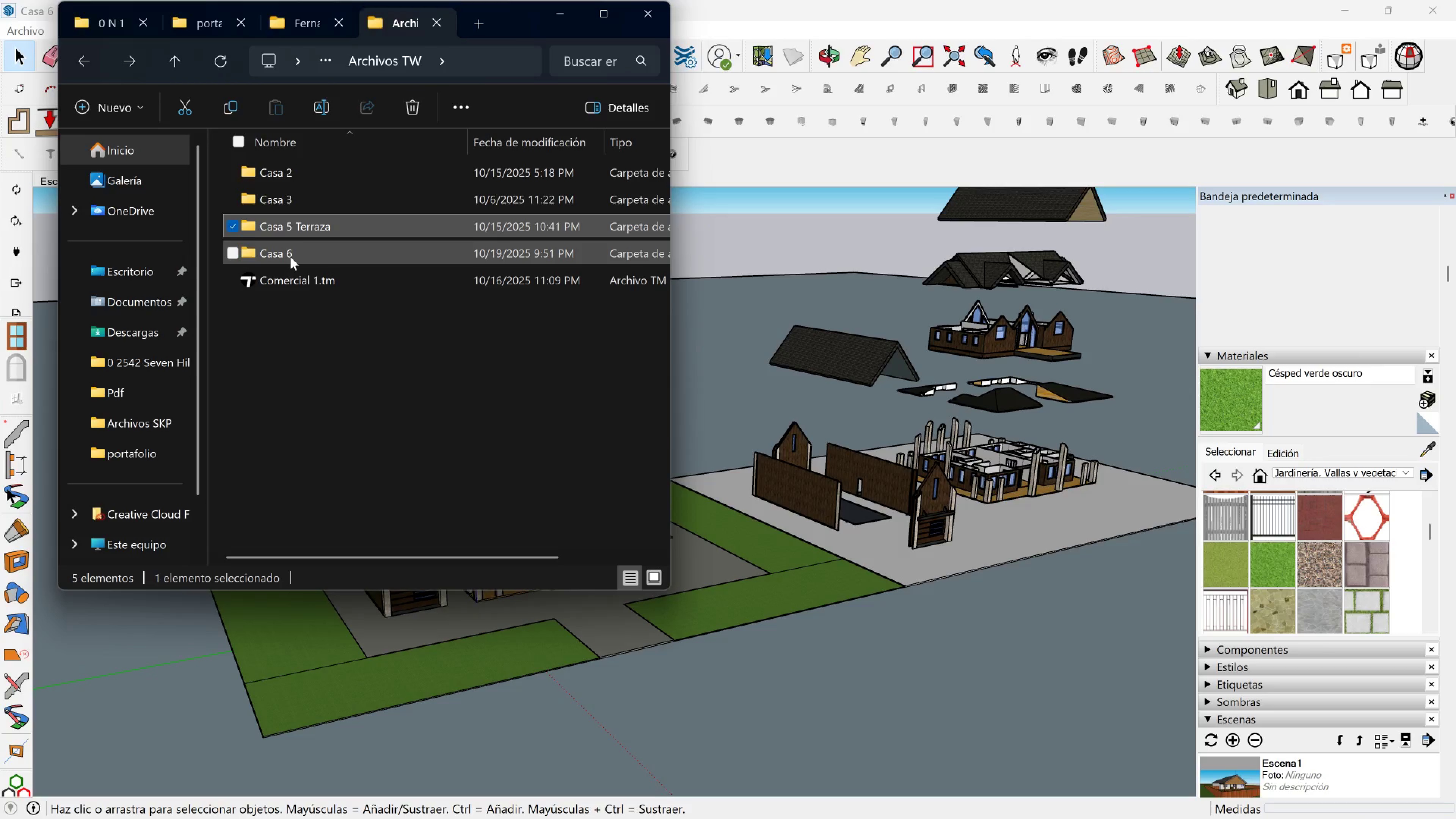 
double_click([290, 257])
 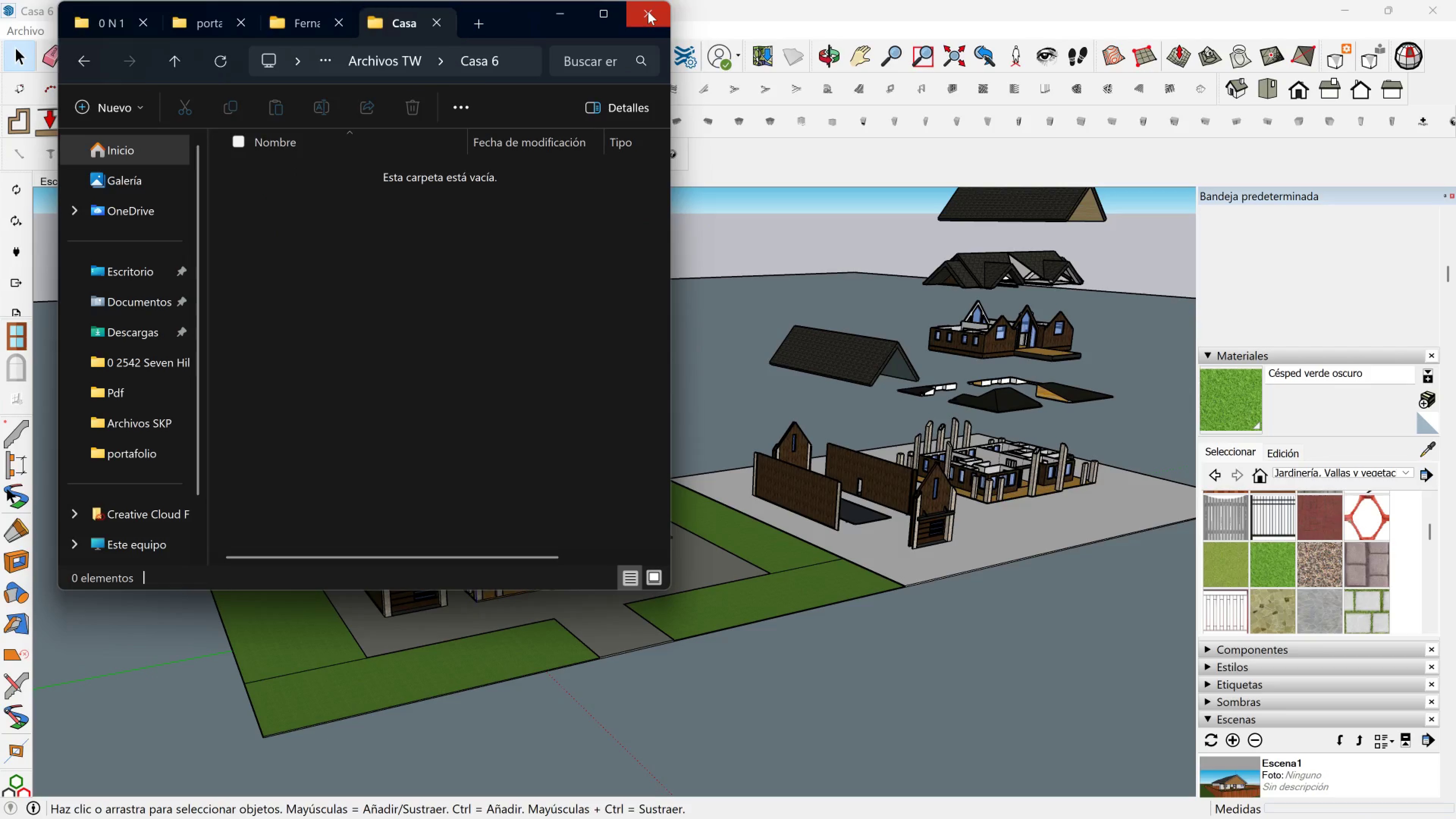 
left_click([565, 16])
 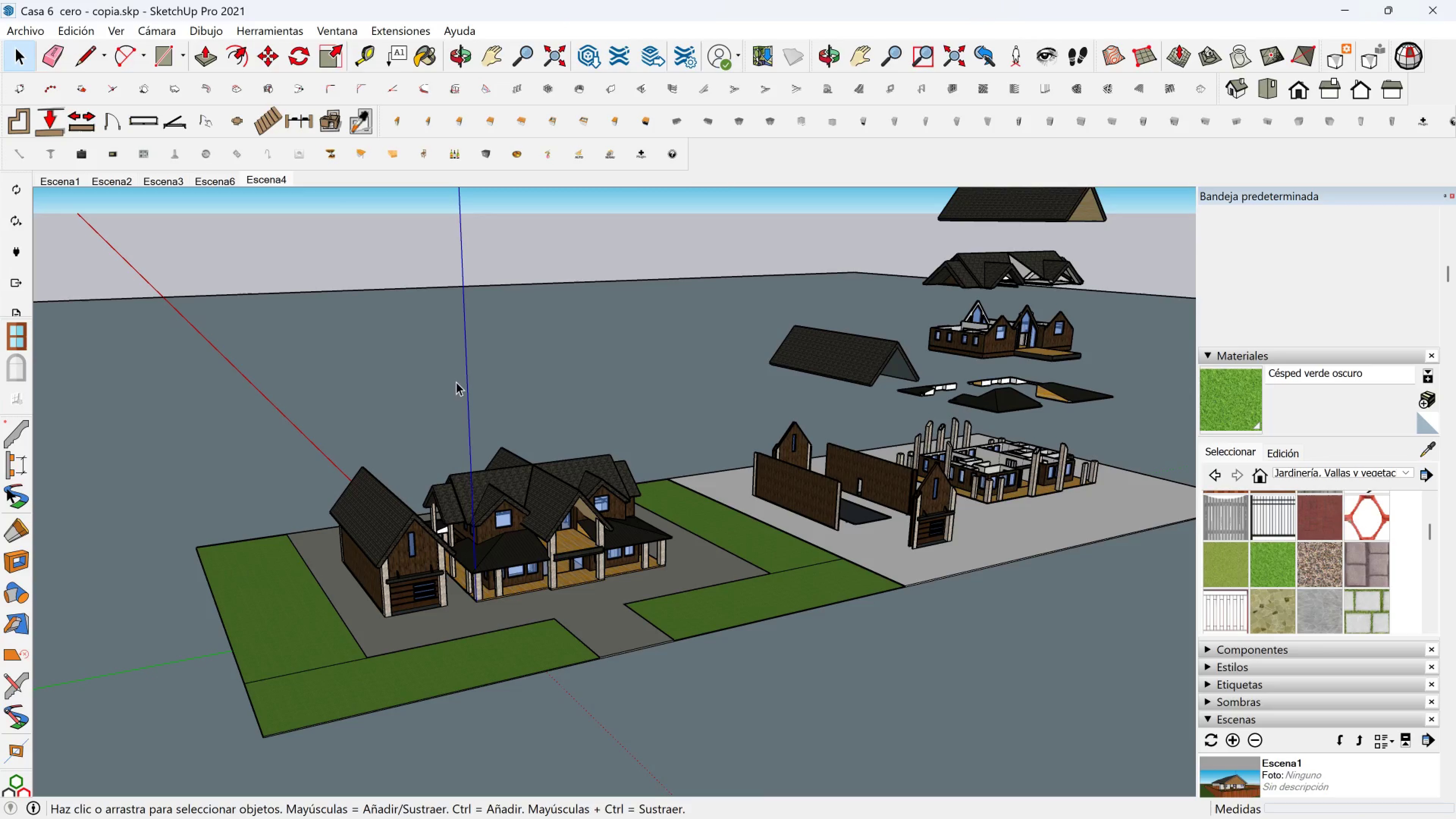 
key(Meta+MetaLeft)
 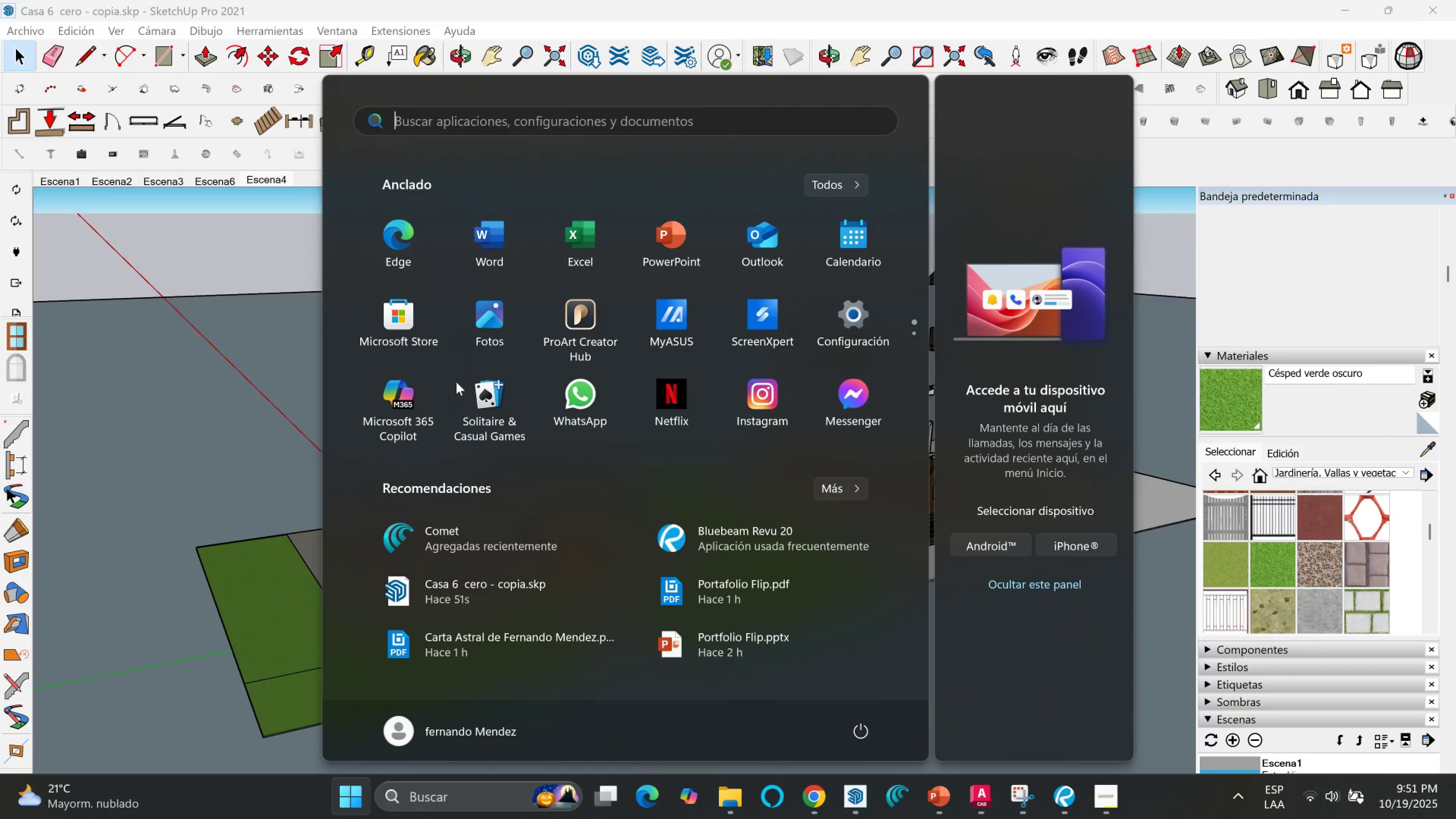 
type(twin)
 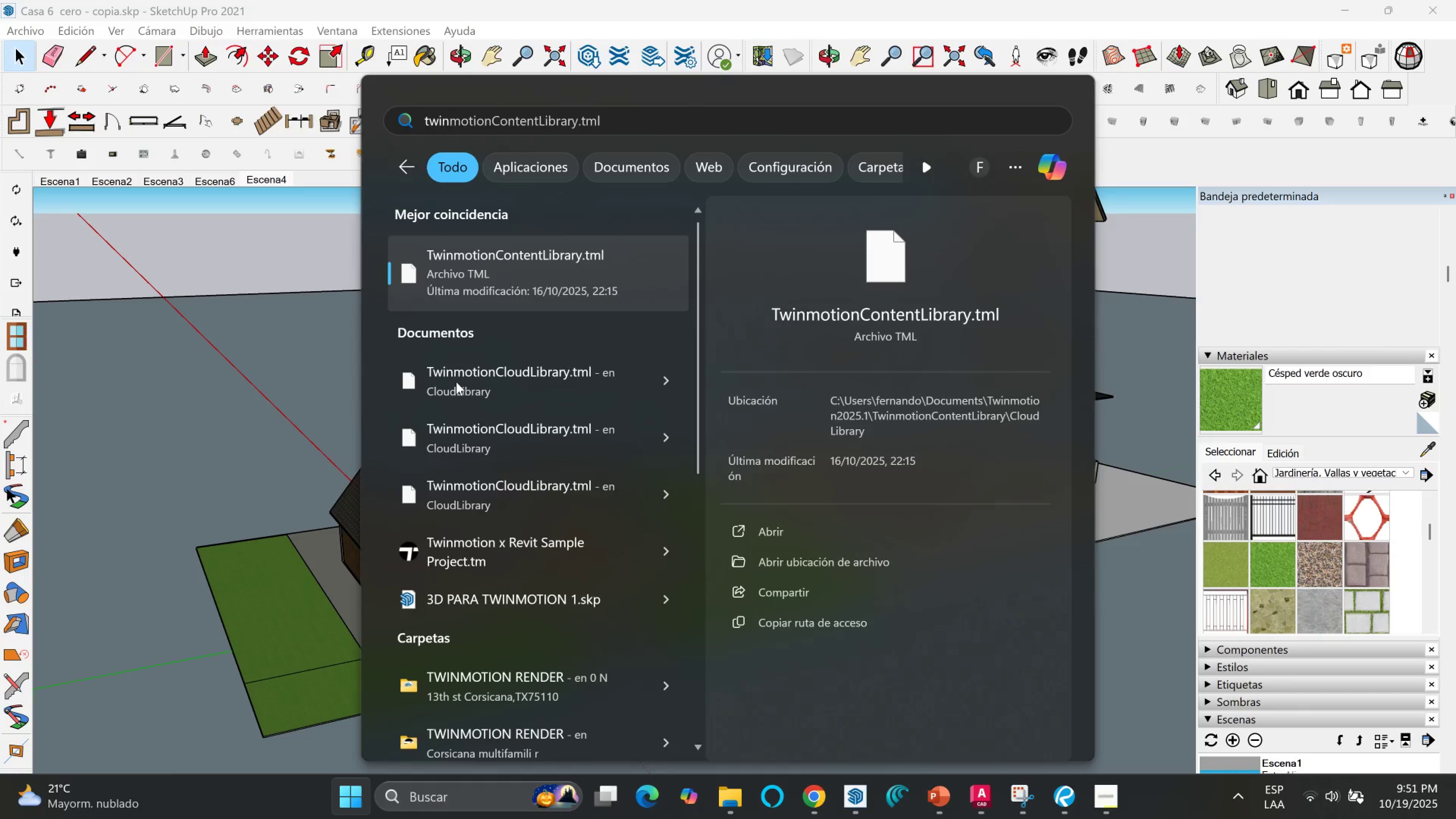 
hold_key(key=Backspace, duration=0.75)
 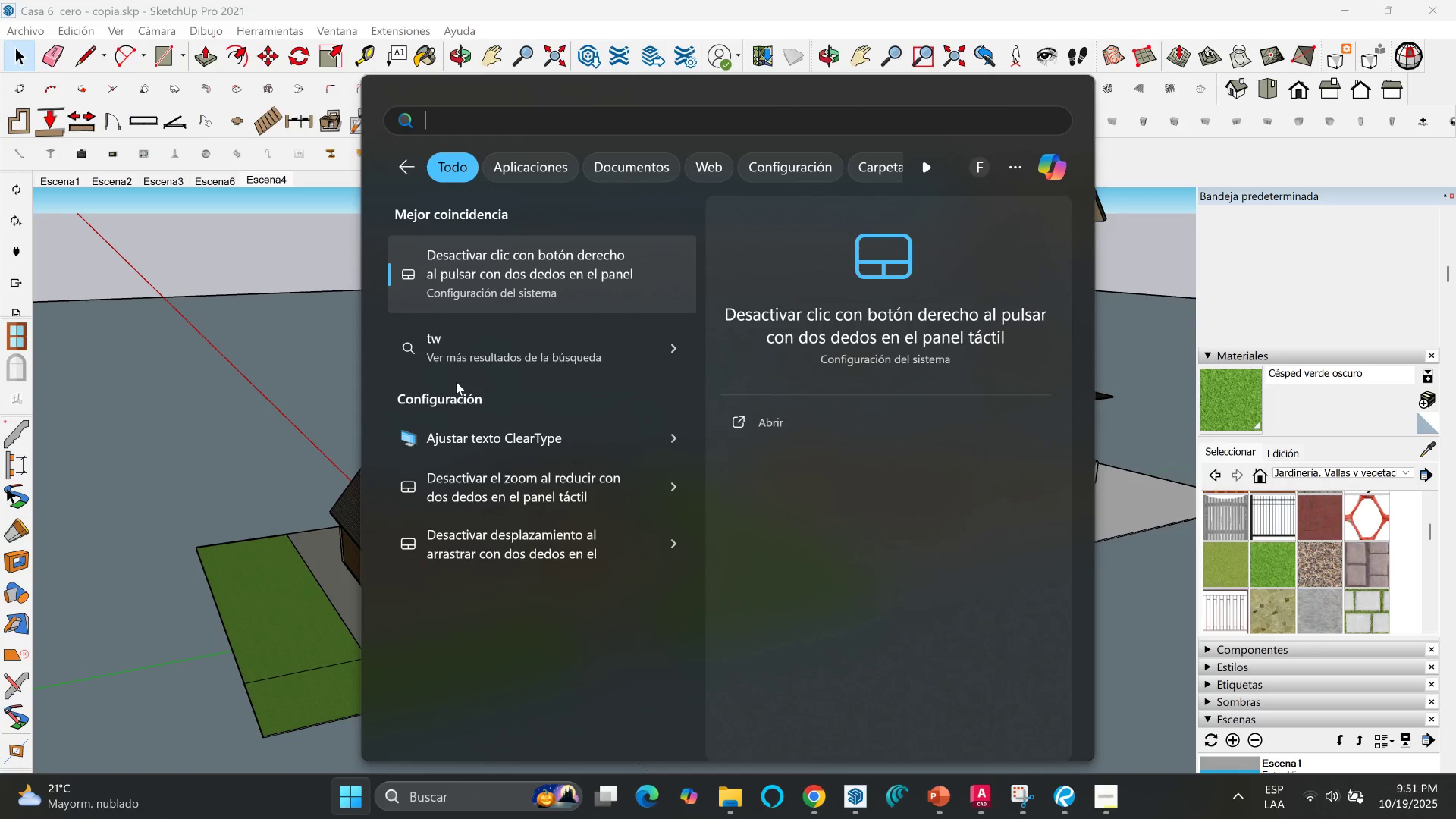 
key(Backspace)
 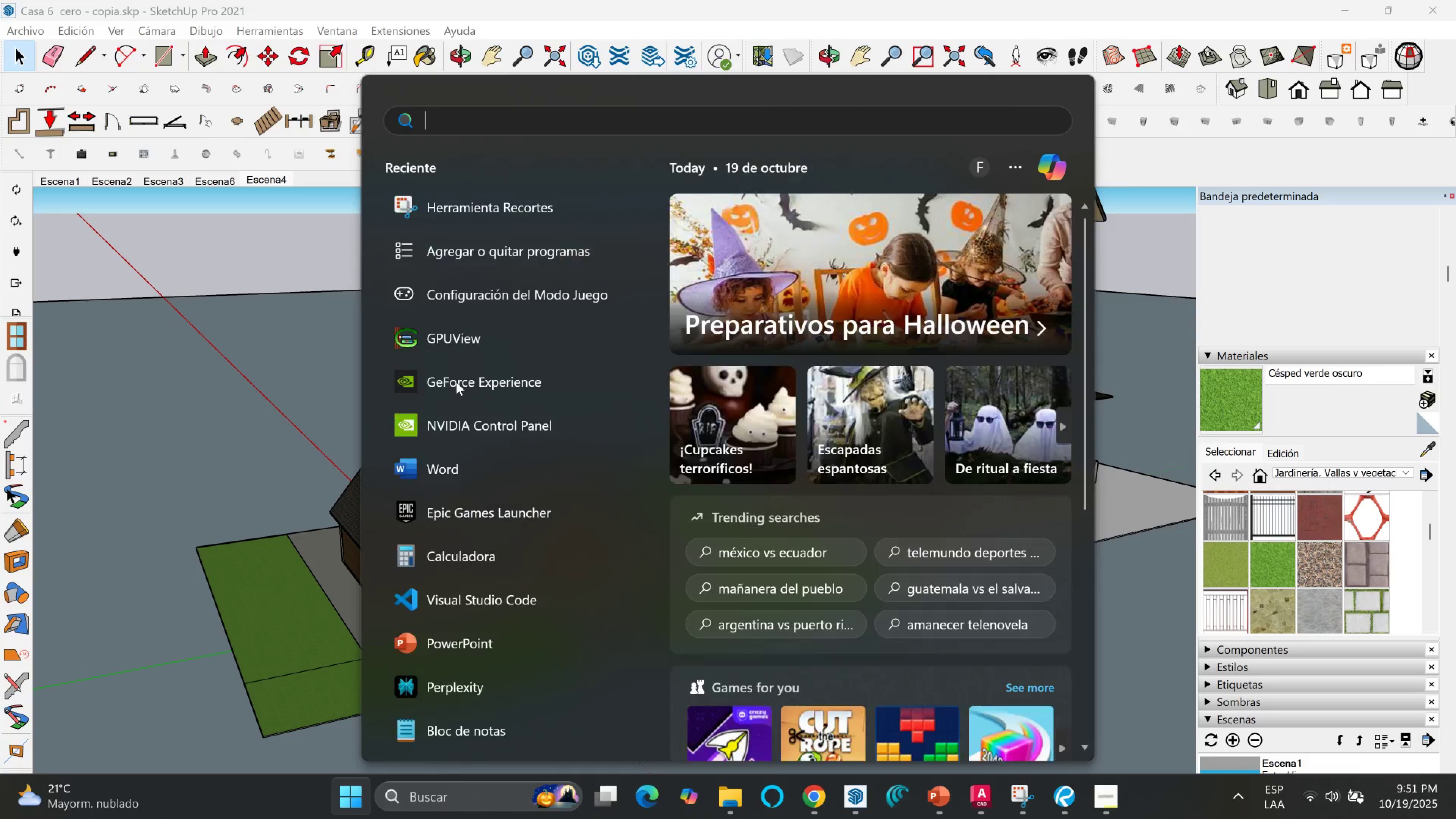 
key(Backspace)
 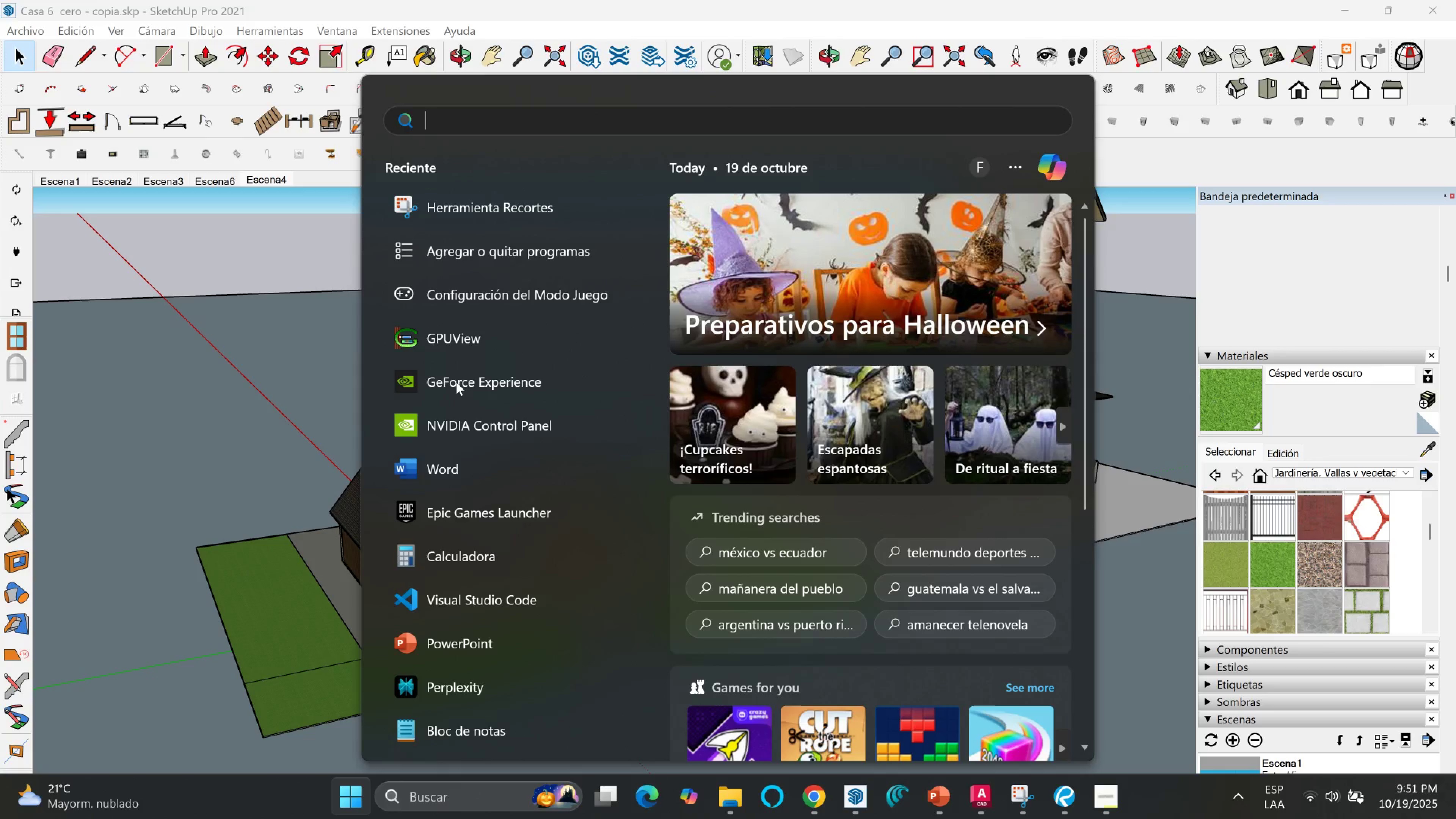 
key(Backspace)
 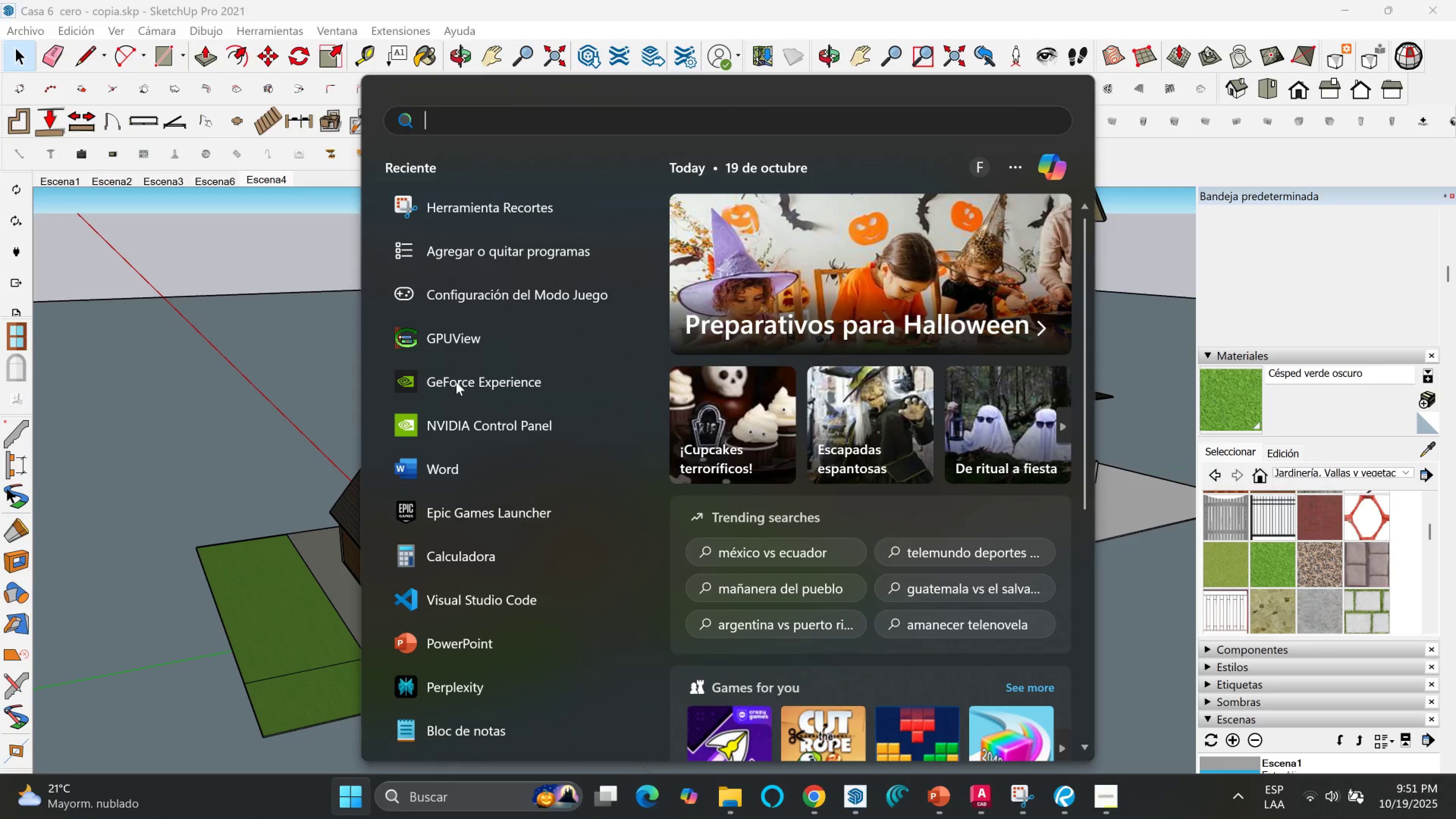 
key(Backspace)
 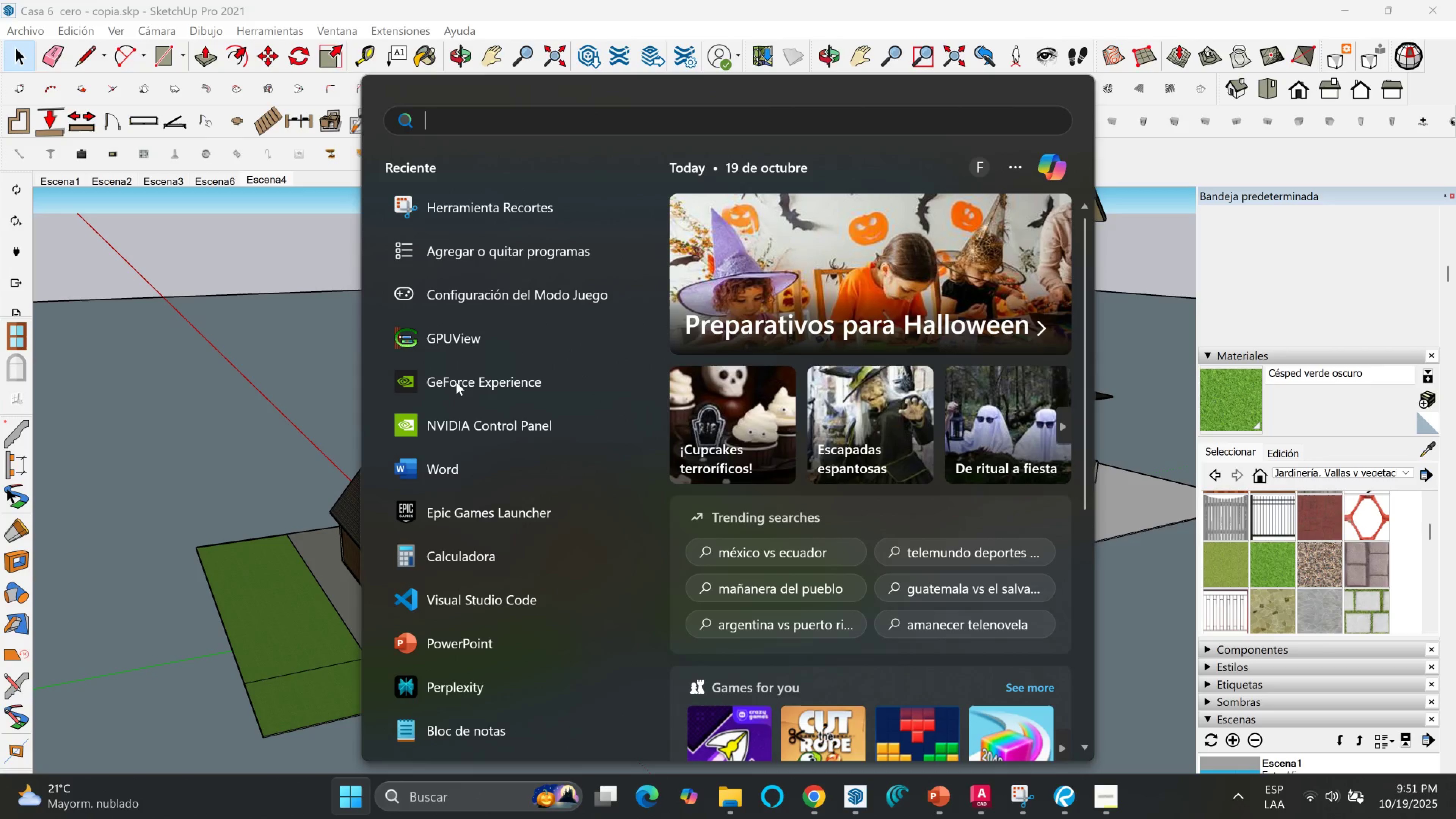 
key(Backspace)
 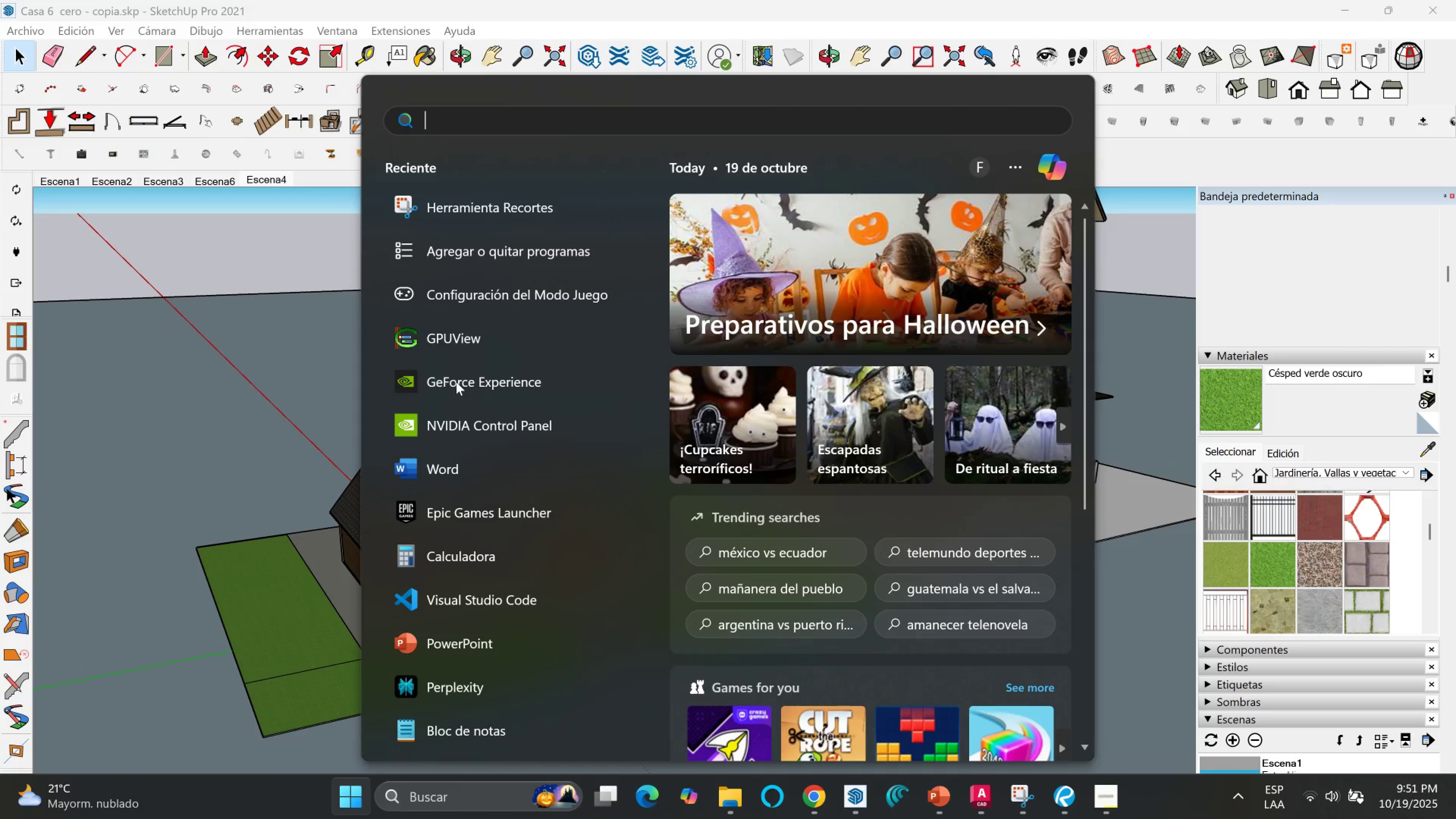 
key(E)
 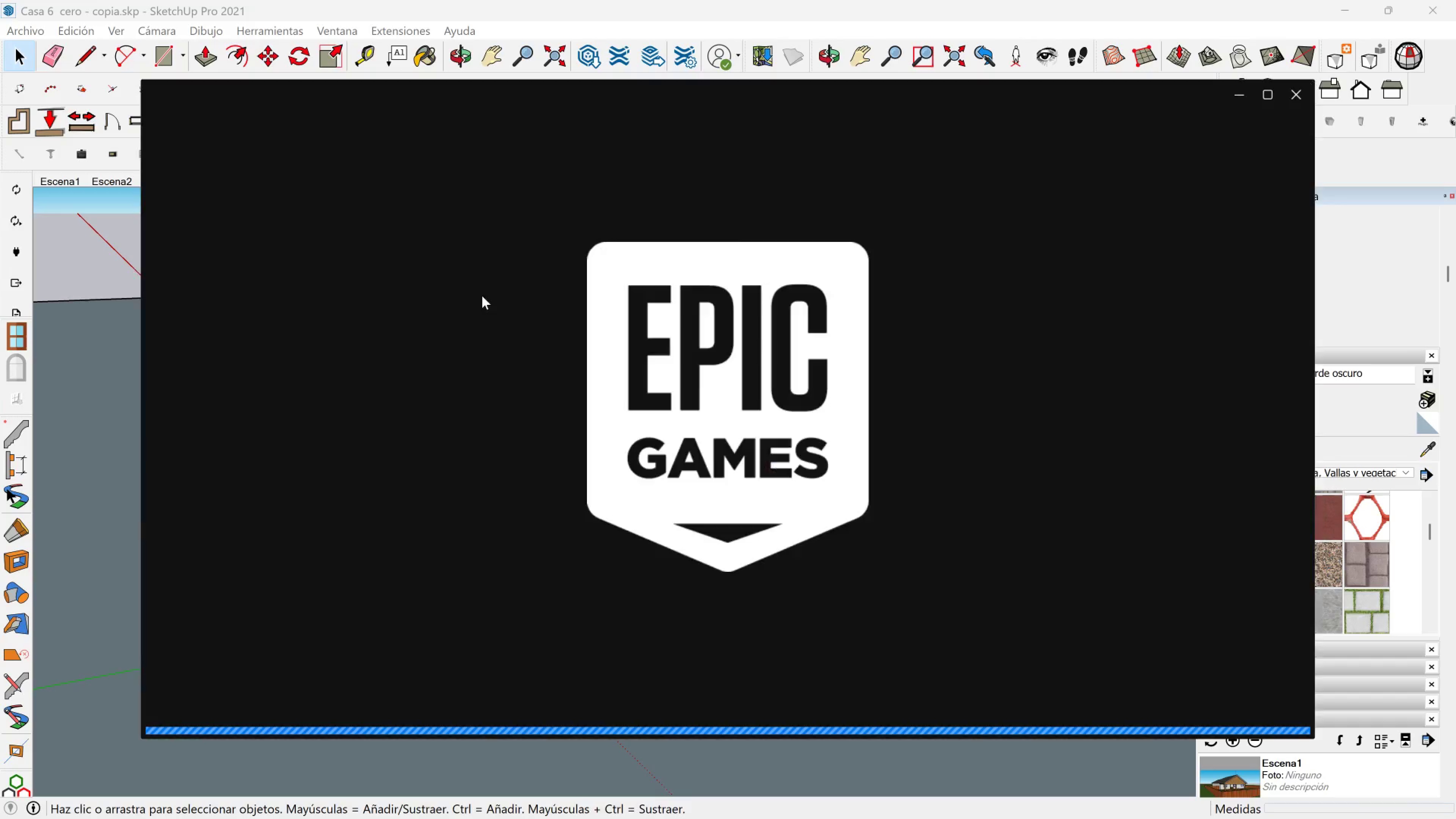 
wait(11.62)
 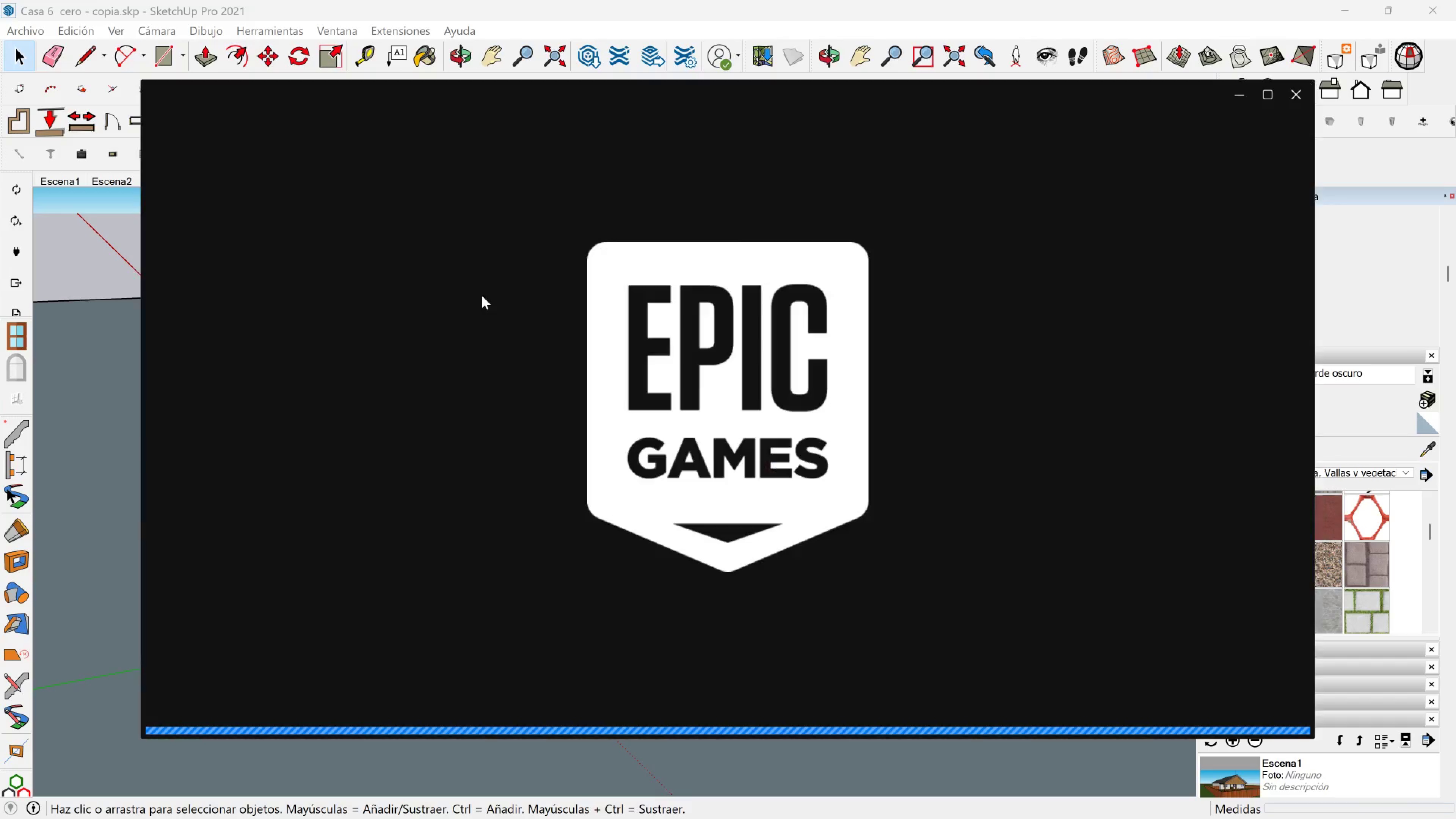 
left_click([742, 134])
 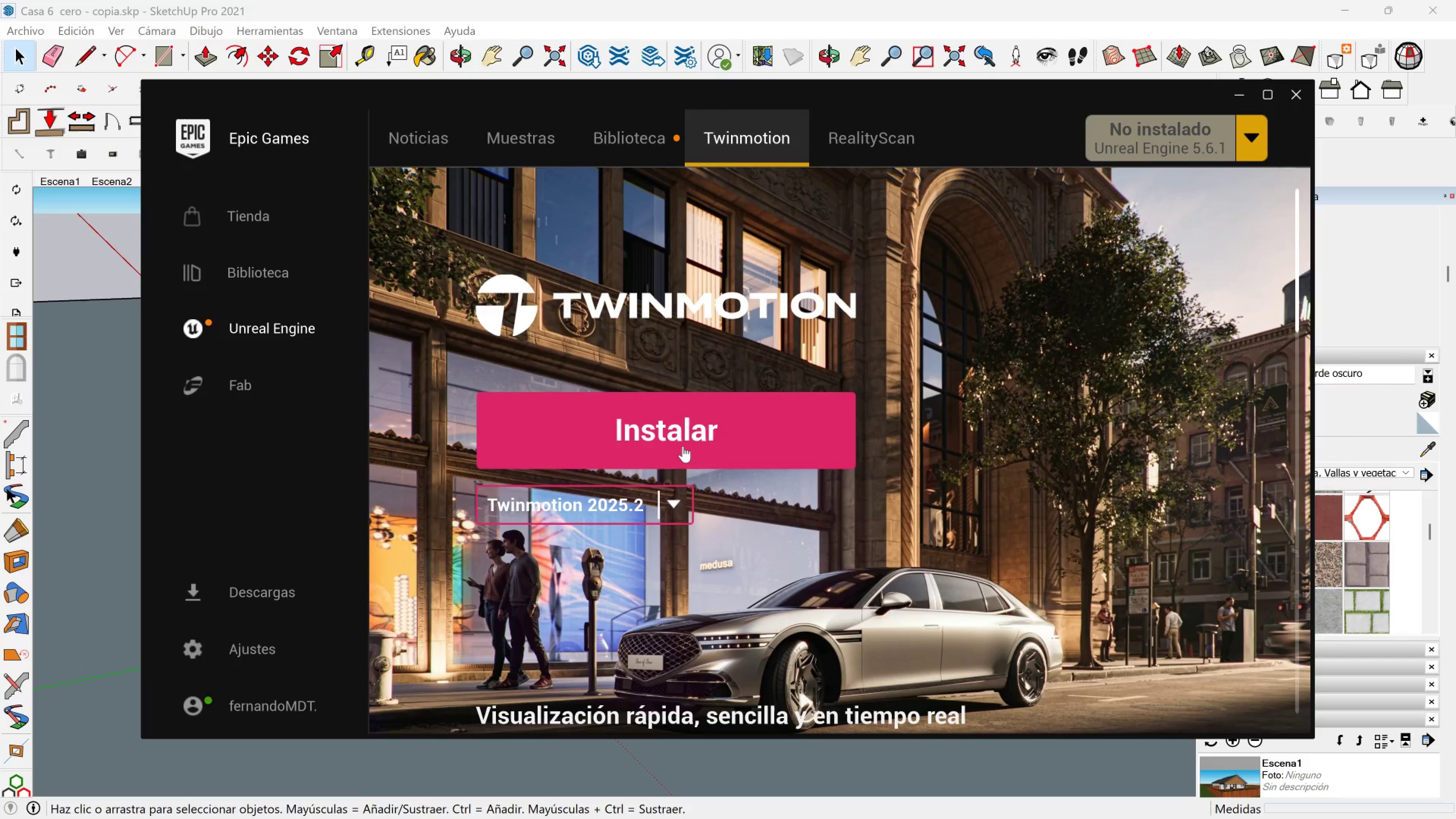 
left_click_drag(start_coordinate=[676, 510], to_coordinate=[676, 513])
 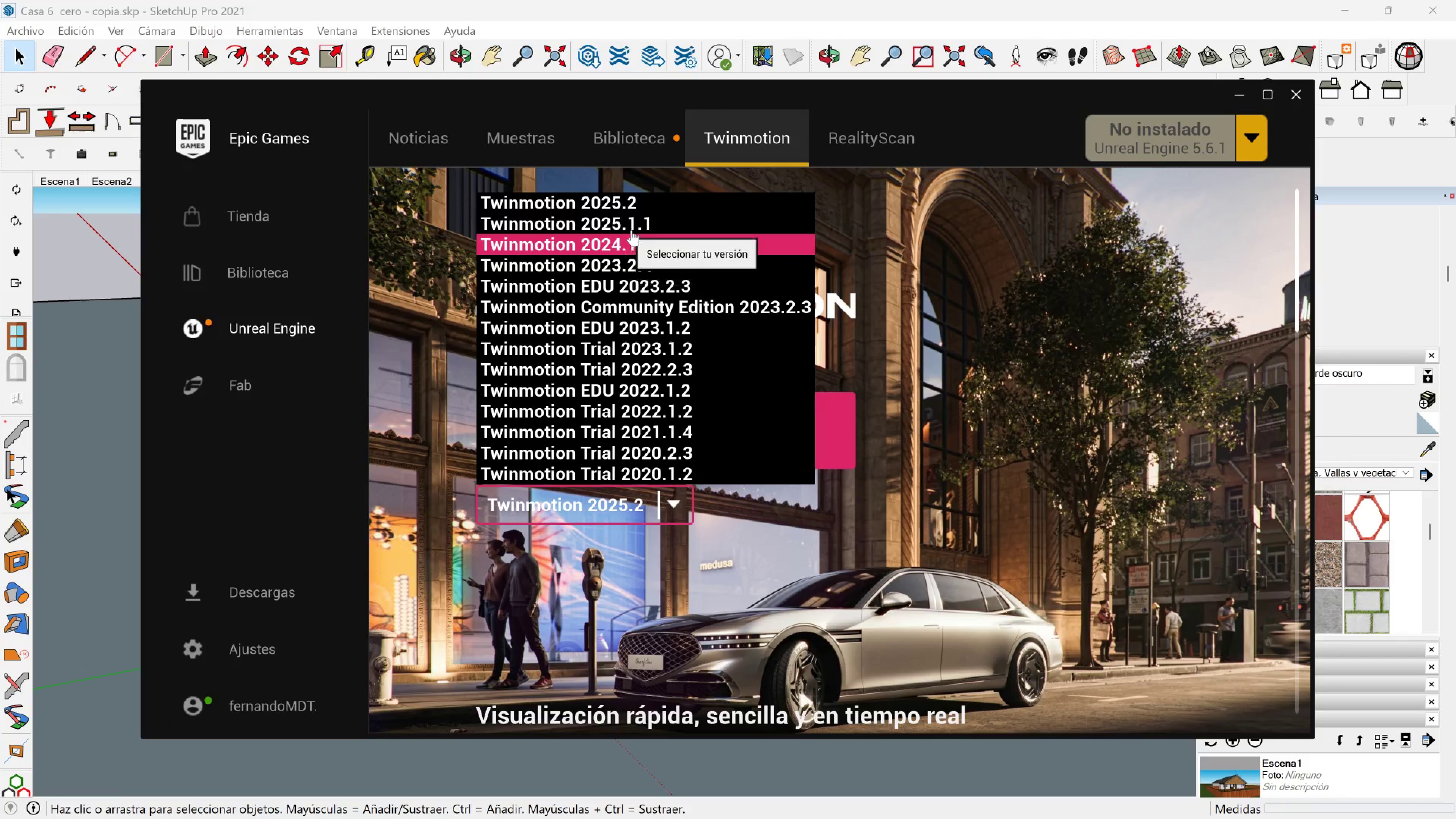 
left_click([632, 228])
 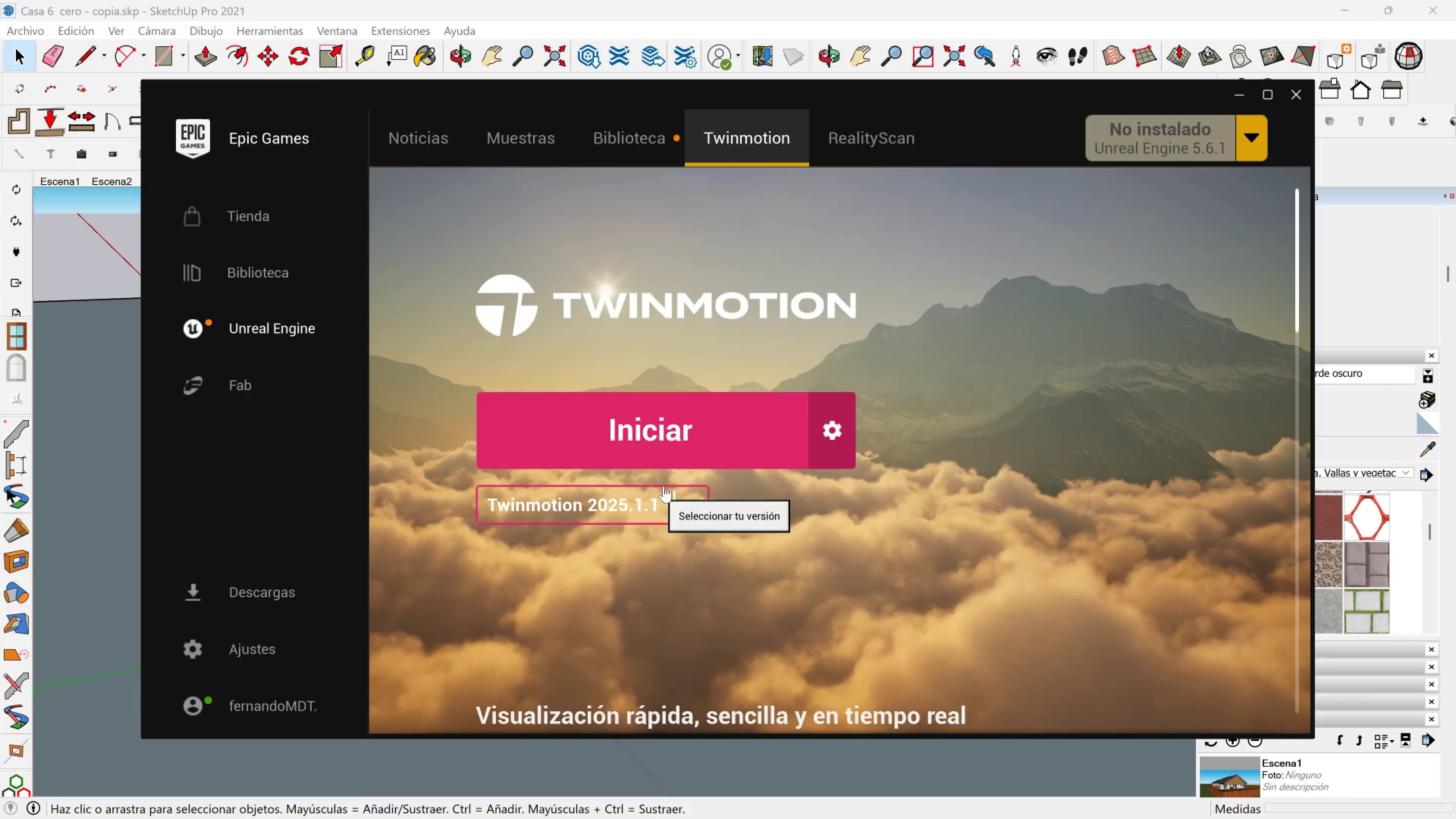 
left_click([664, 424])
 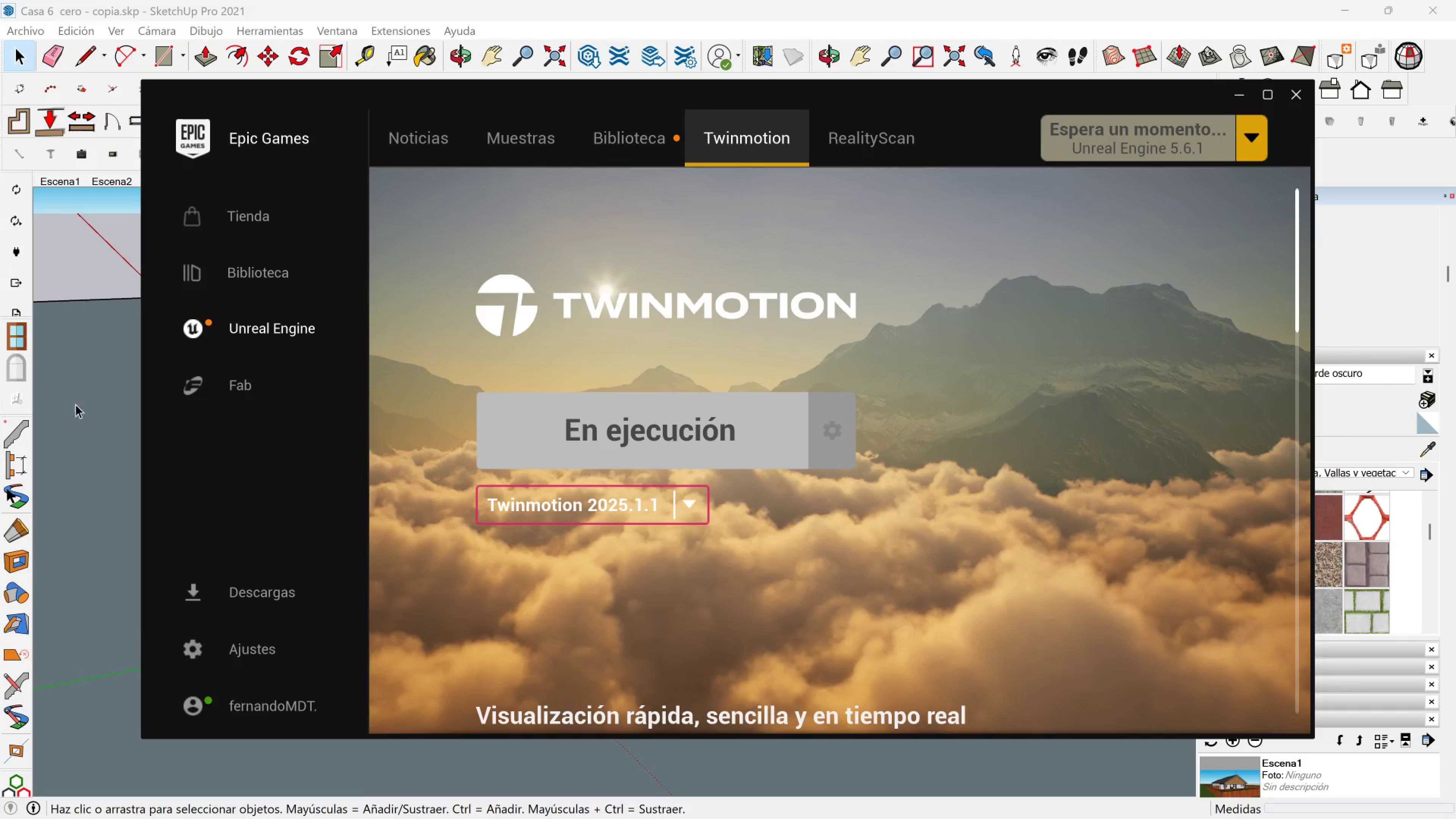 
left_click([76, 388])
 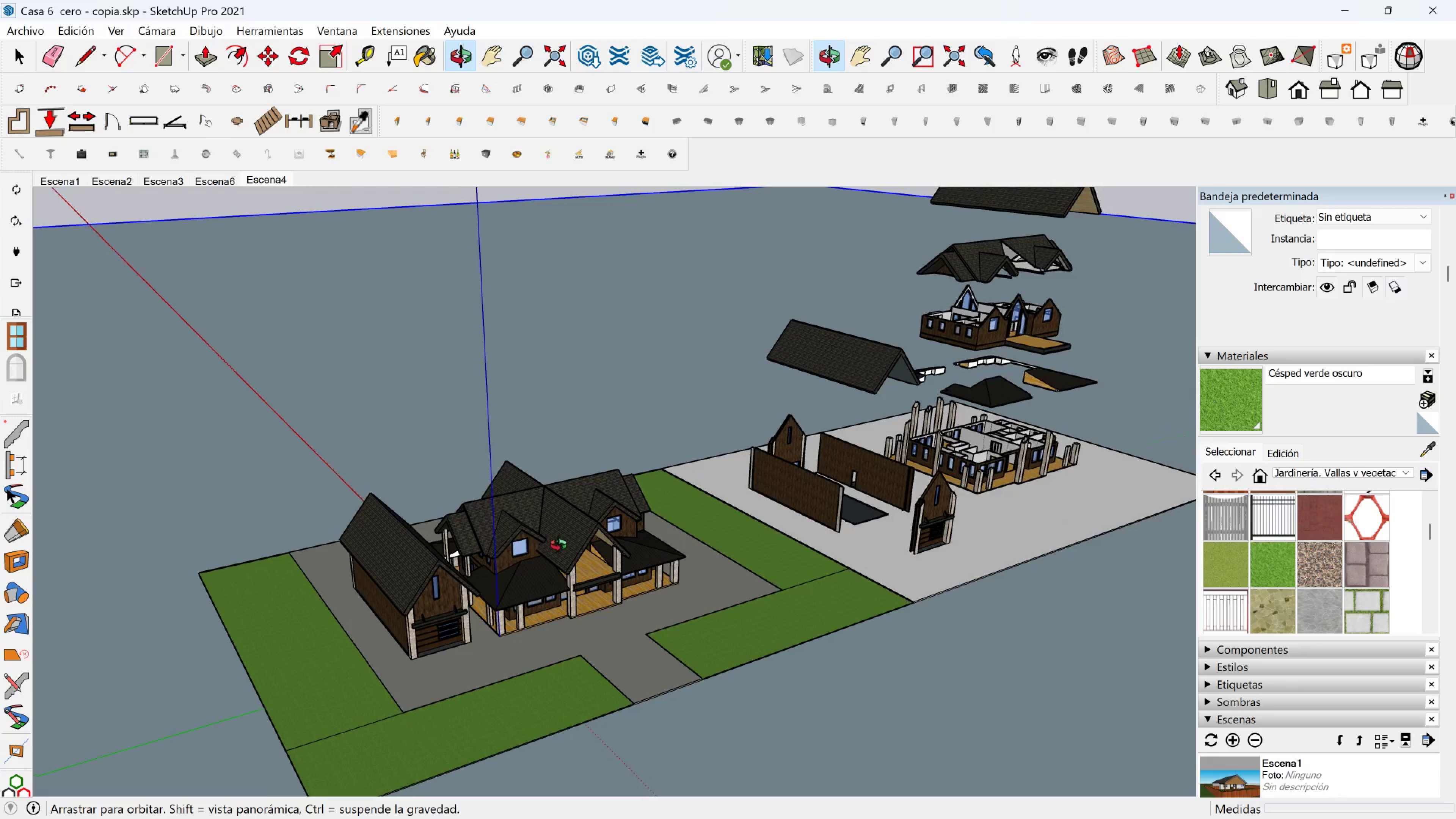 
hold_key(key=ShiftLeft, duration=0.52)
 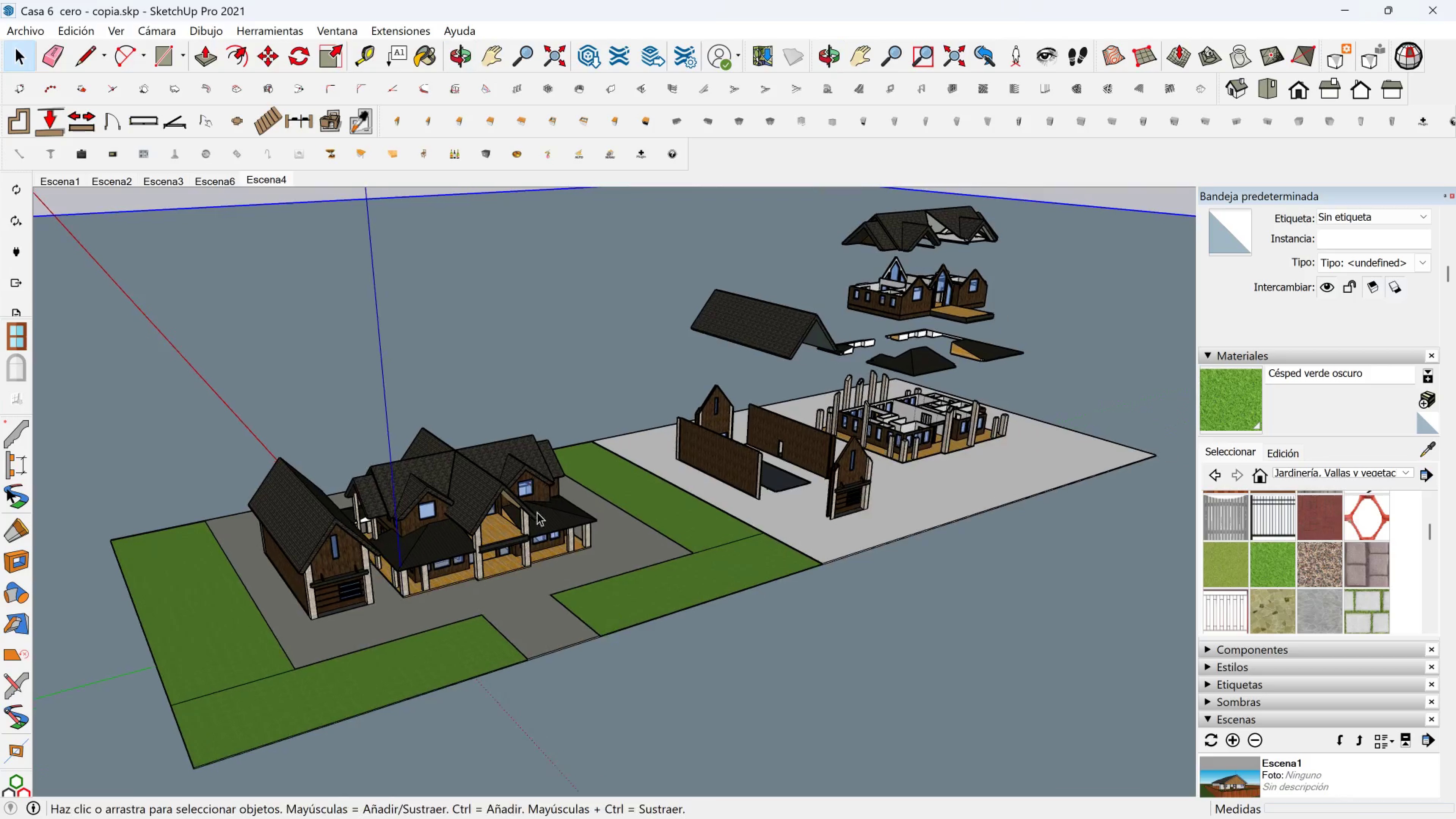 
scroll: coordinate [421, 510], scroll_direction: up, amount: 8.0
 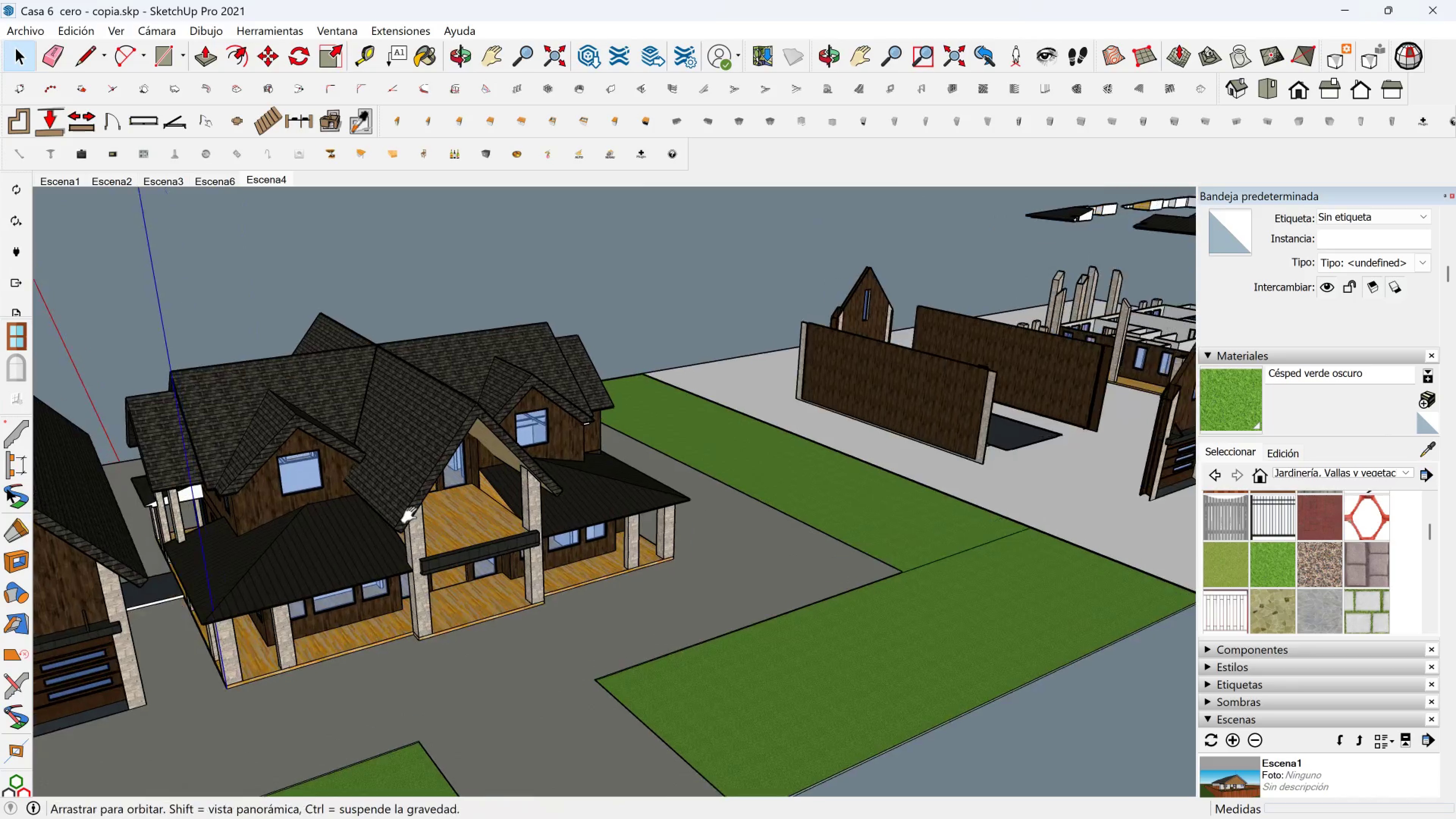 
hold_key(key=ShiftLeft, duration=0.36)
 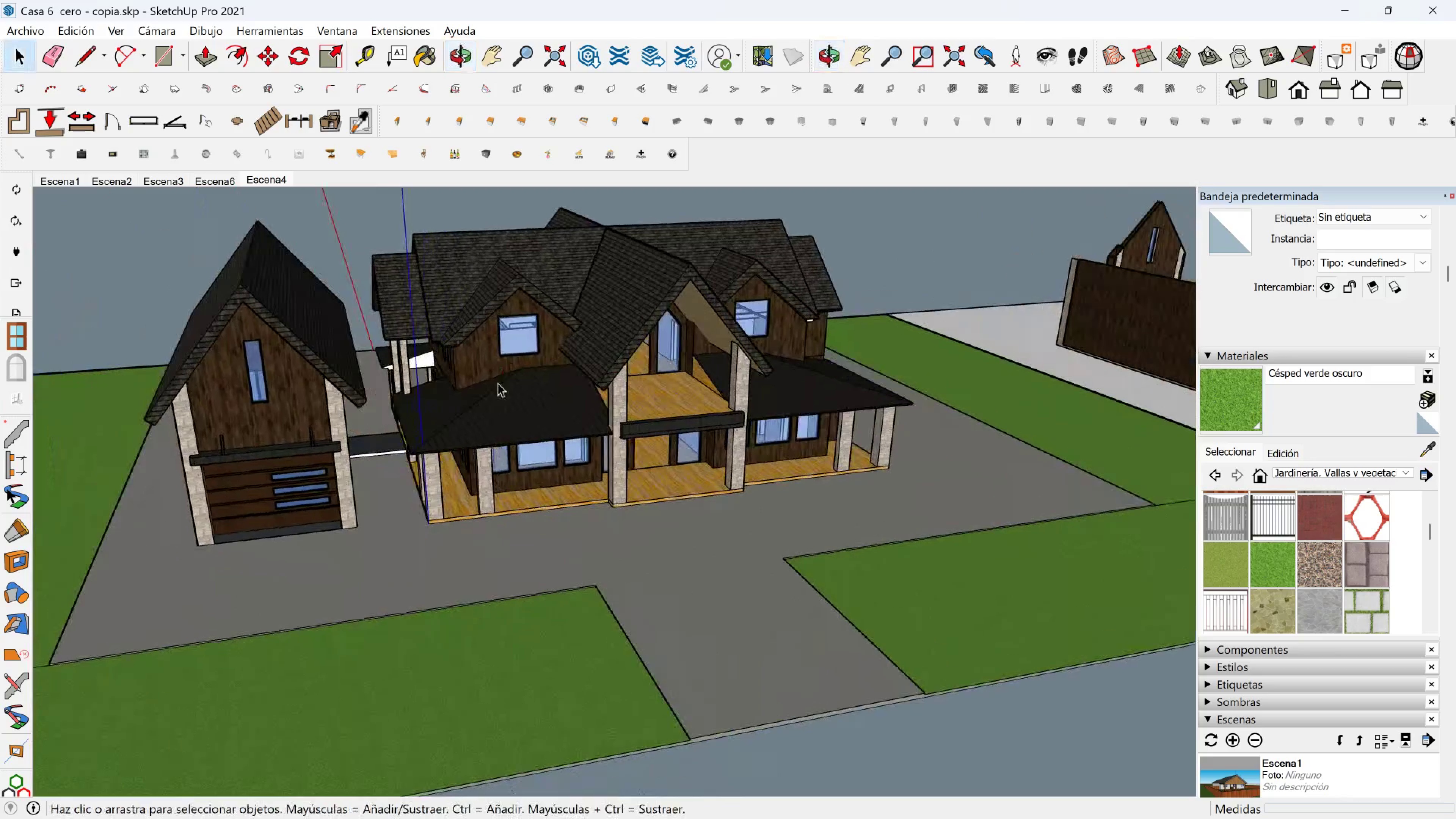 
key(Shift+ShiftLeft)
 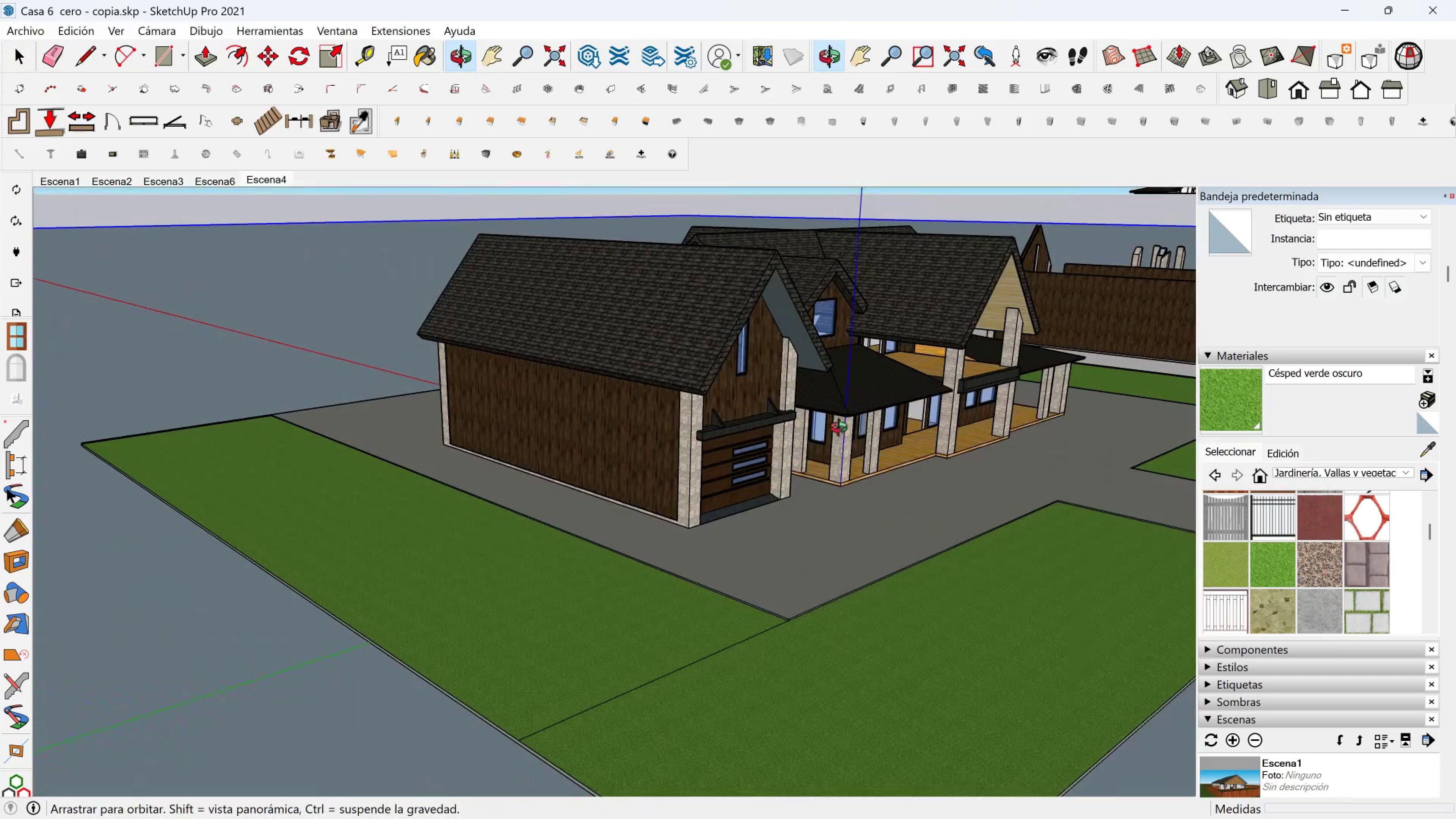 
hold_key(key=ShiftLeft, duration=0.78)
 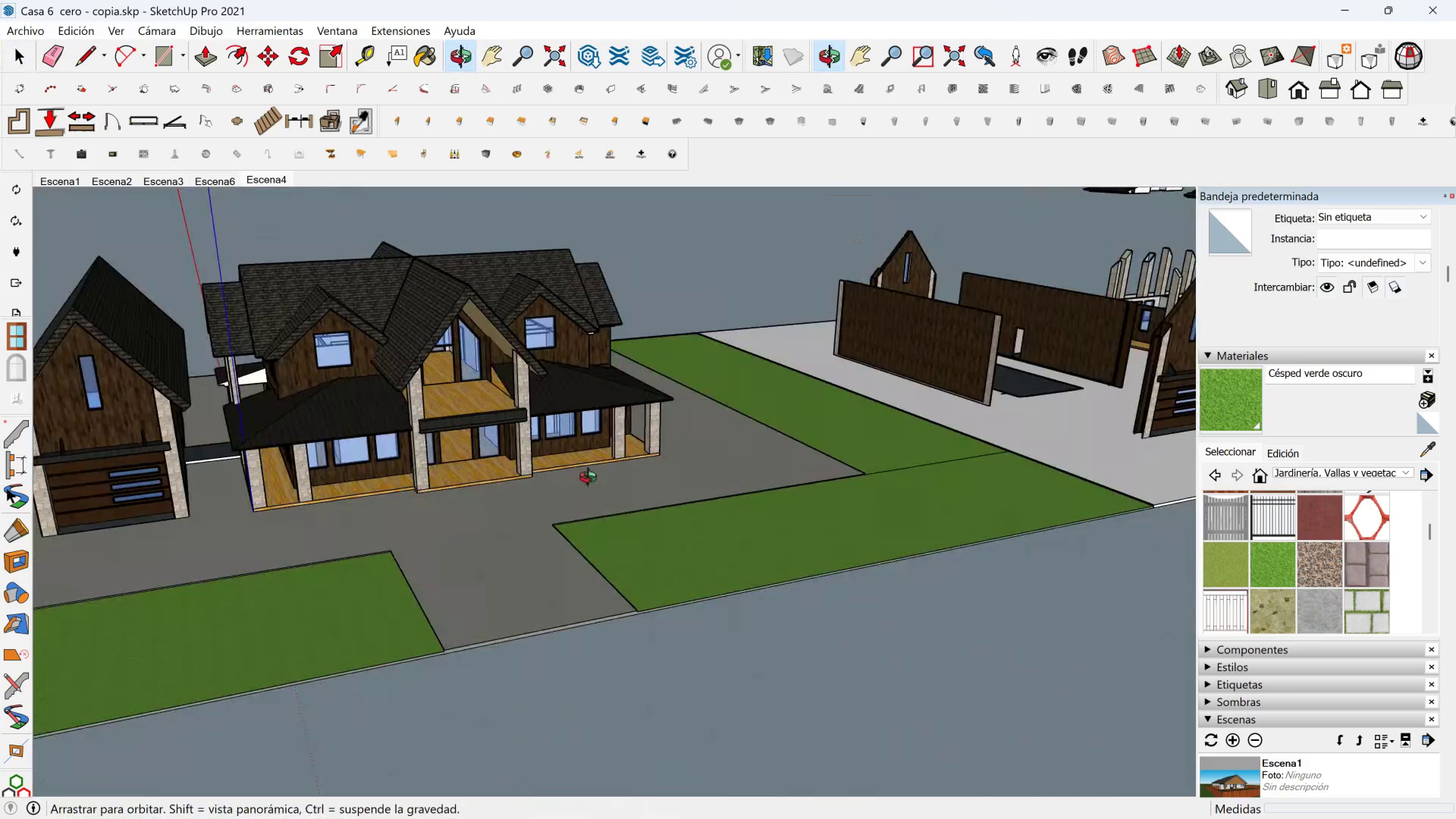 
hold_key(key=ShiftLeft, duration=0.49)
 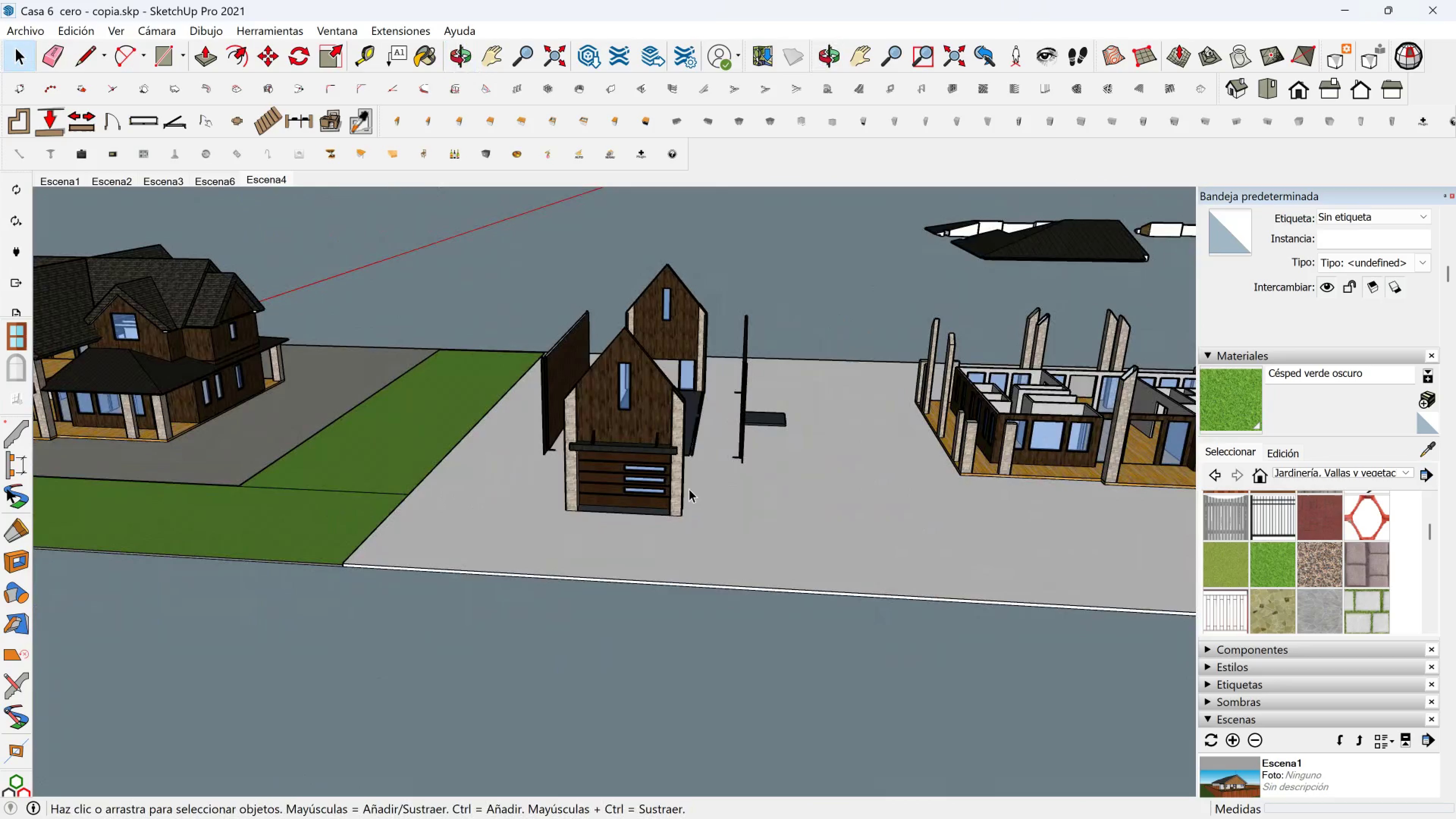 
scroll: coordinate [662, 443], scroll_direction: down, amount: 4.0
 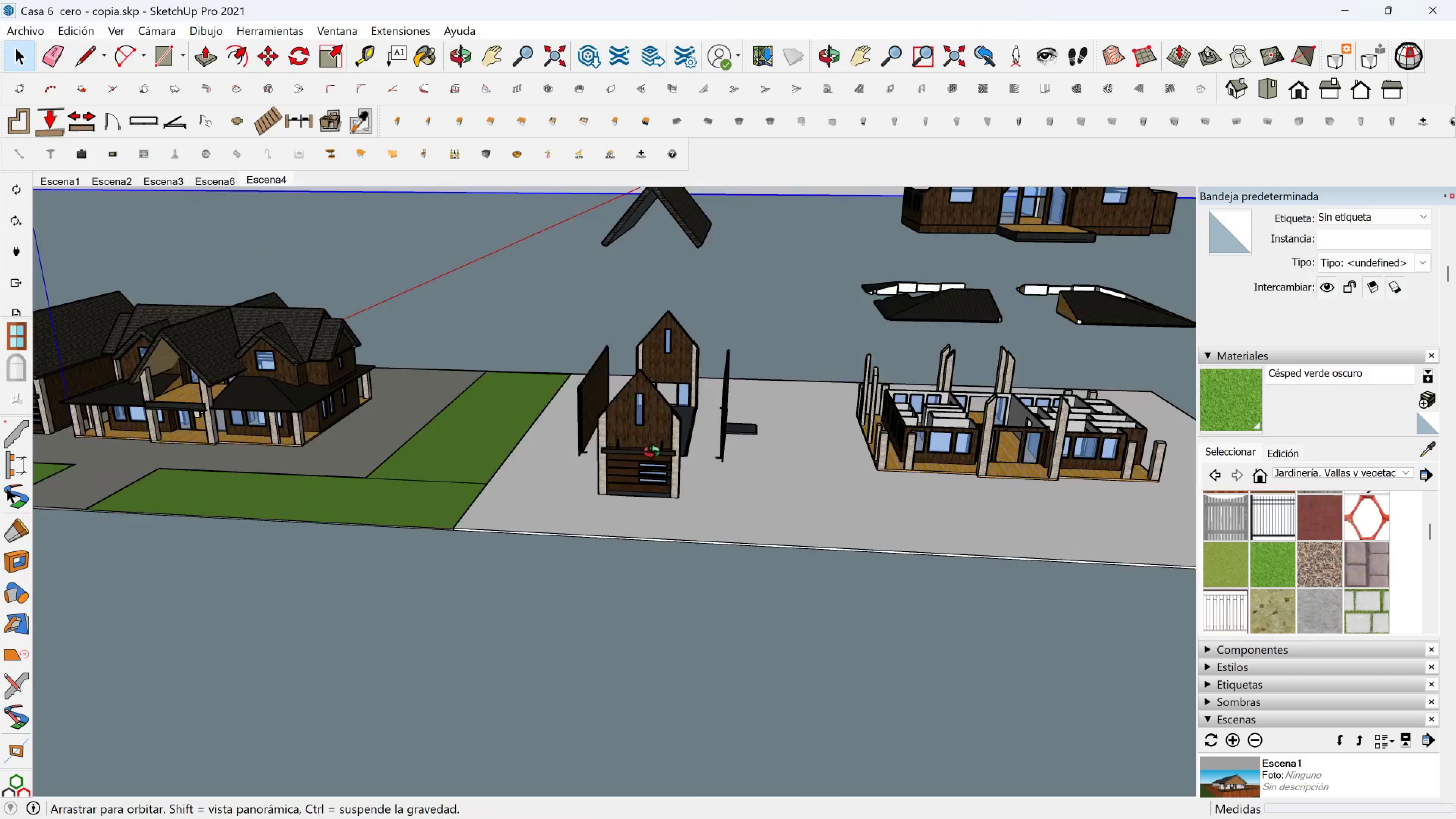 
hold_key(key=ShiftLeft, duration=1.12)
 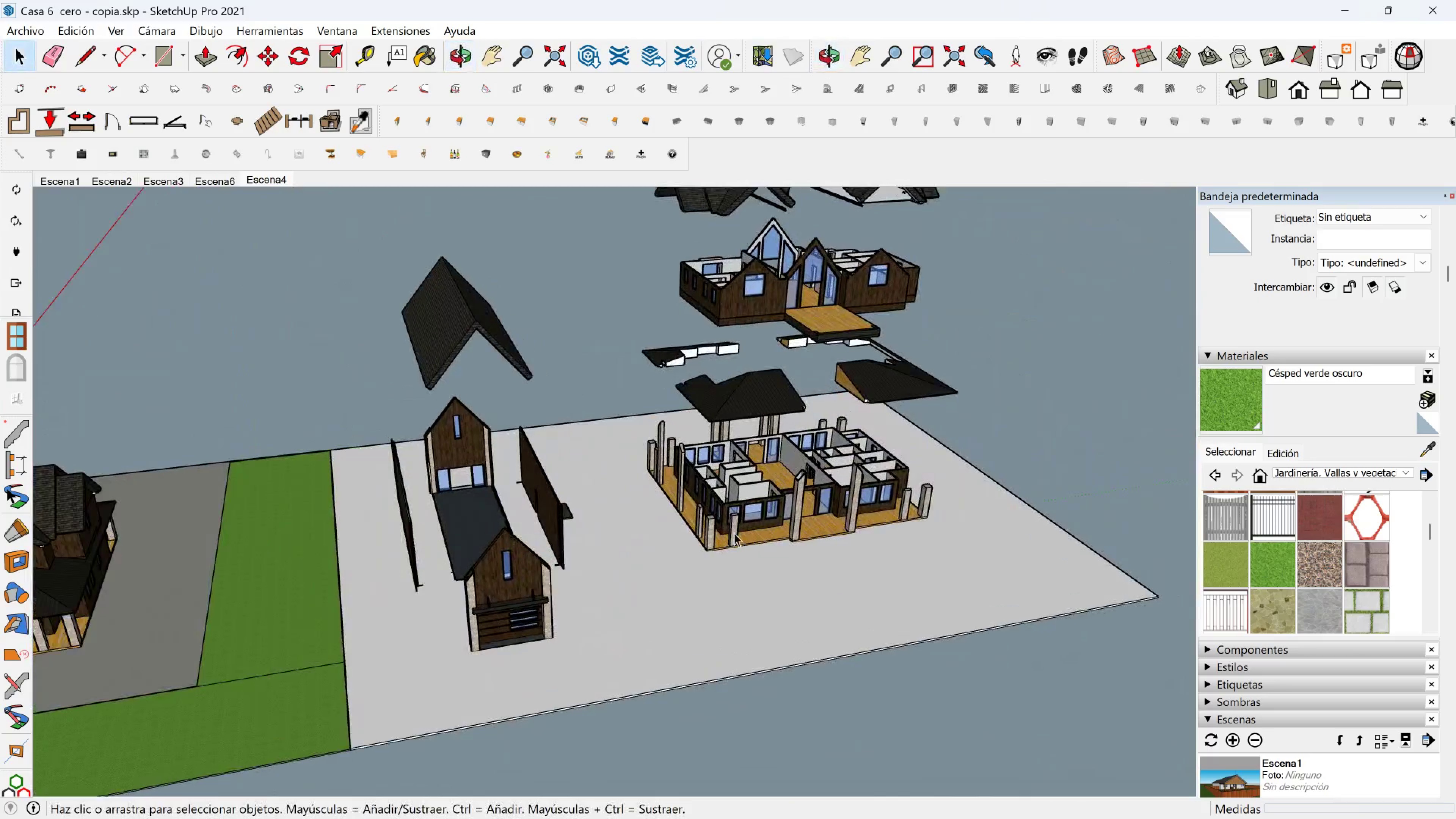 
scroll: coordinate [811, 481], scroll_direction: up, amount: 13.0
 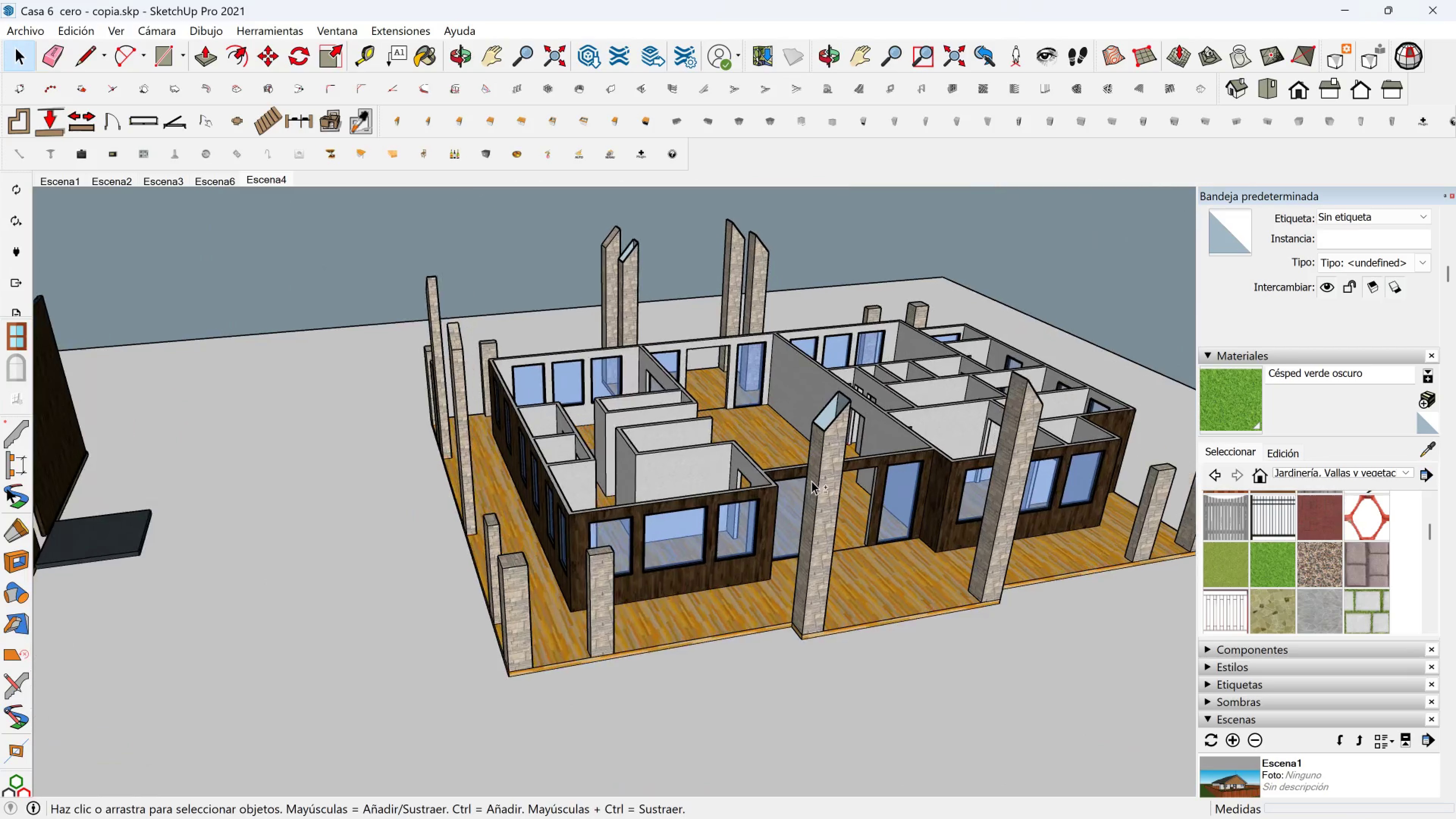 
hold_key(key=ShiftLeft, duration=0.45)
 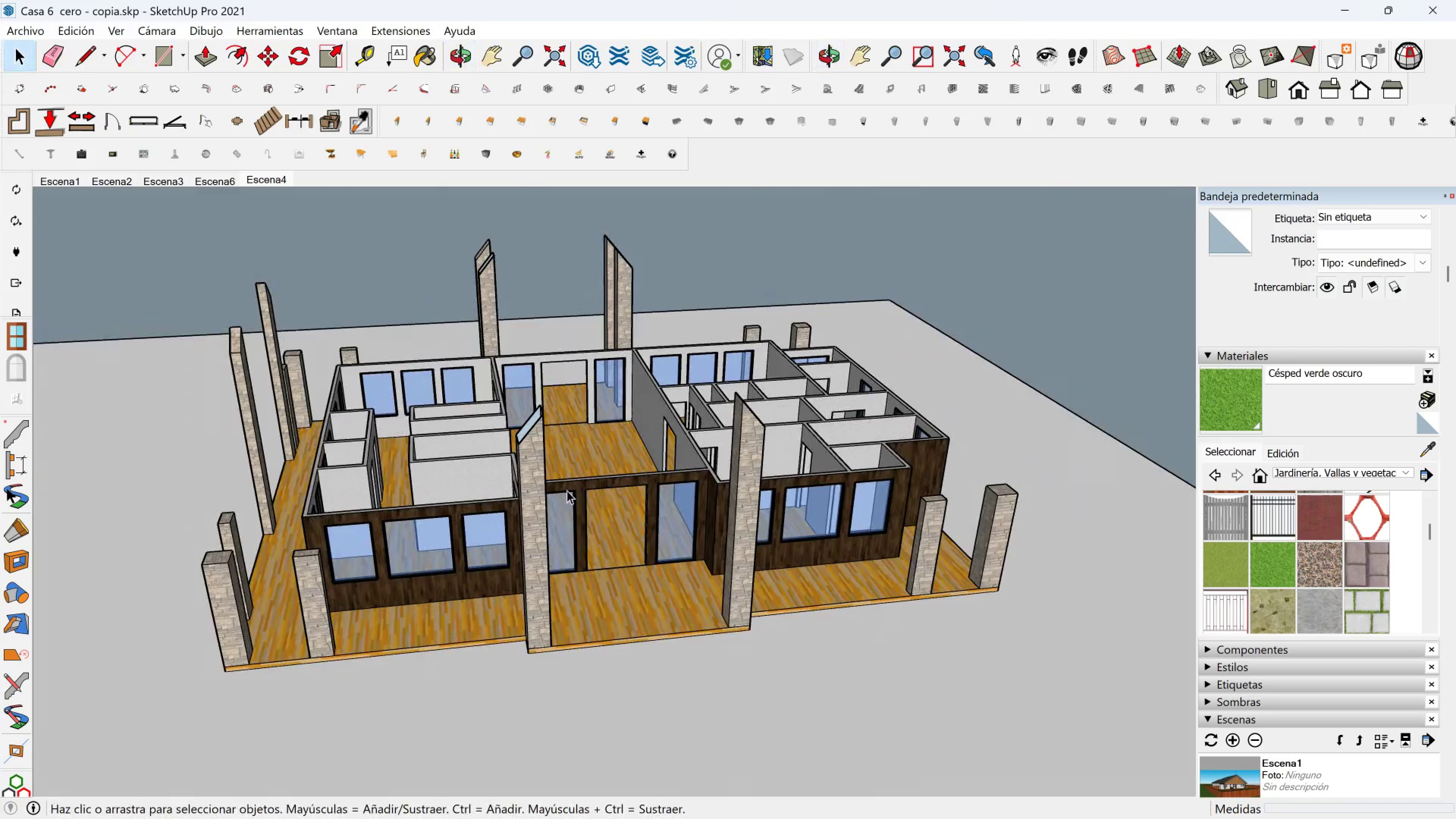 
scroll: coordinate [567, 490], scroll_direction: down, amount: 6.0
 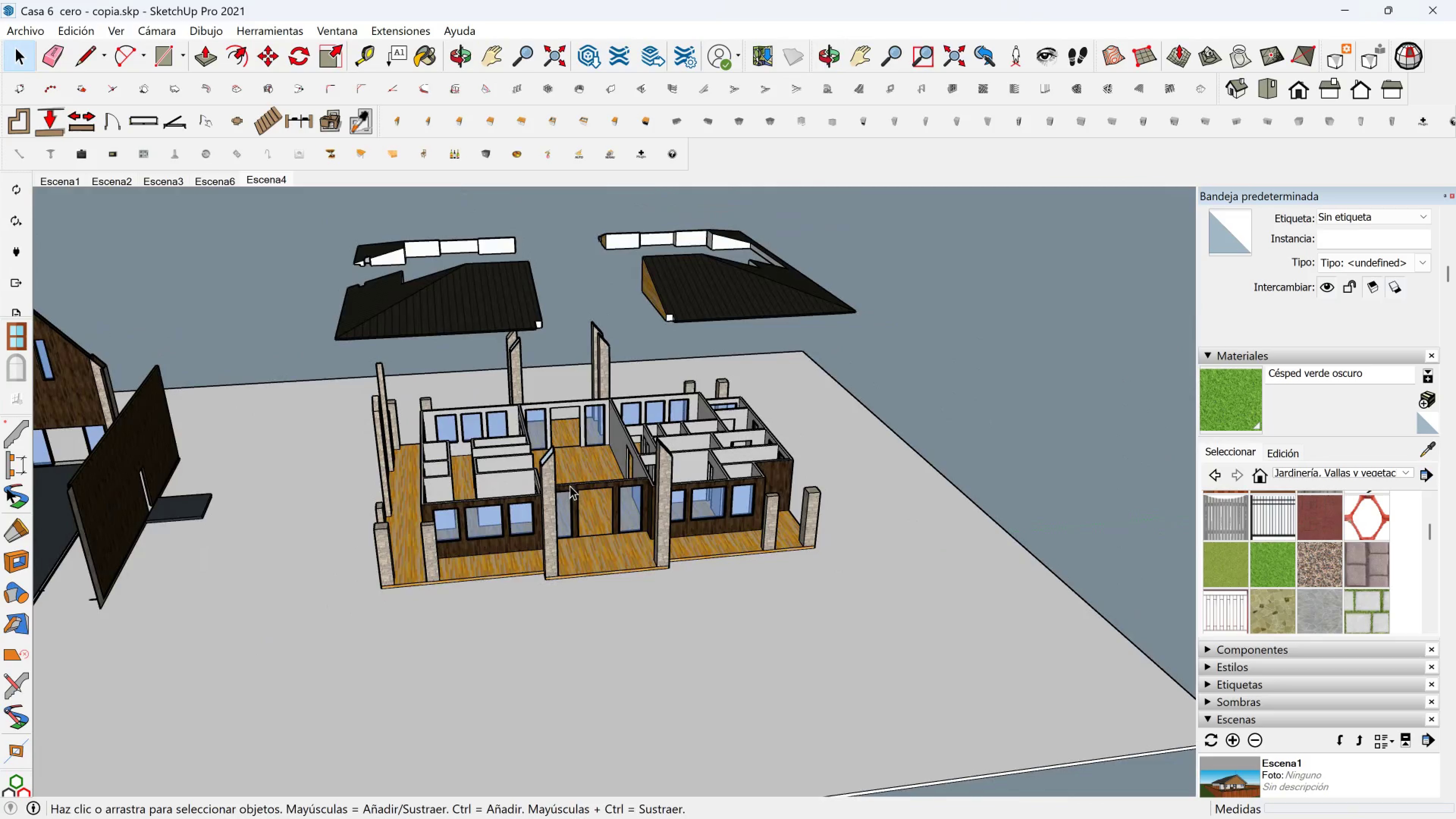 
hold_key(key=ShiftLeft, duration=0.4)
 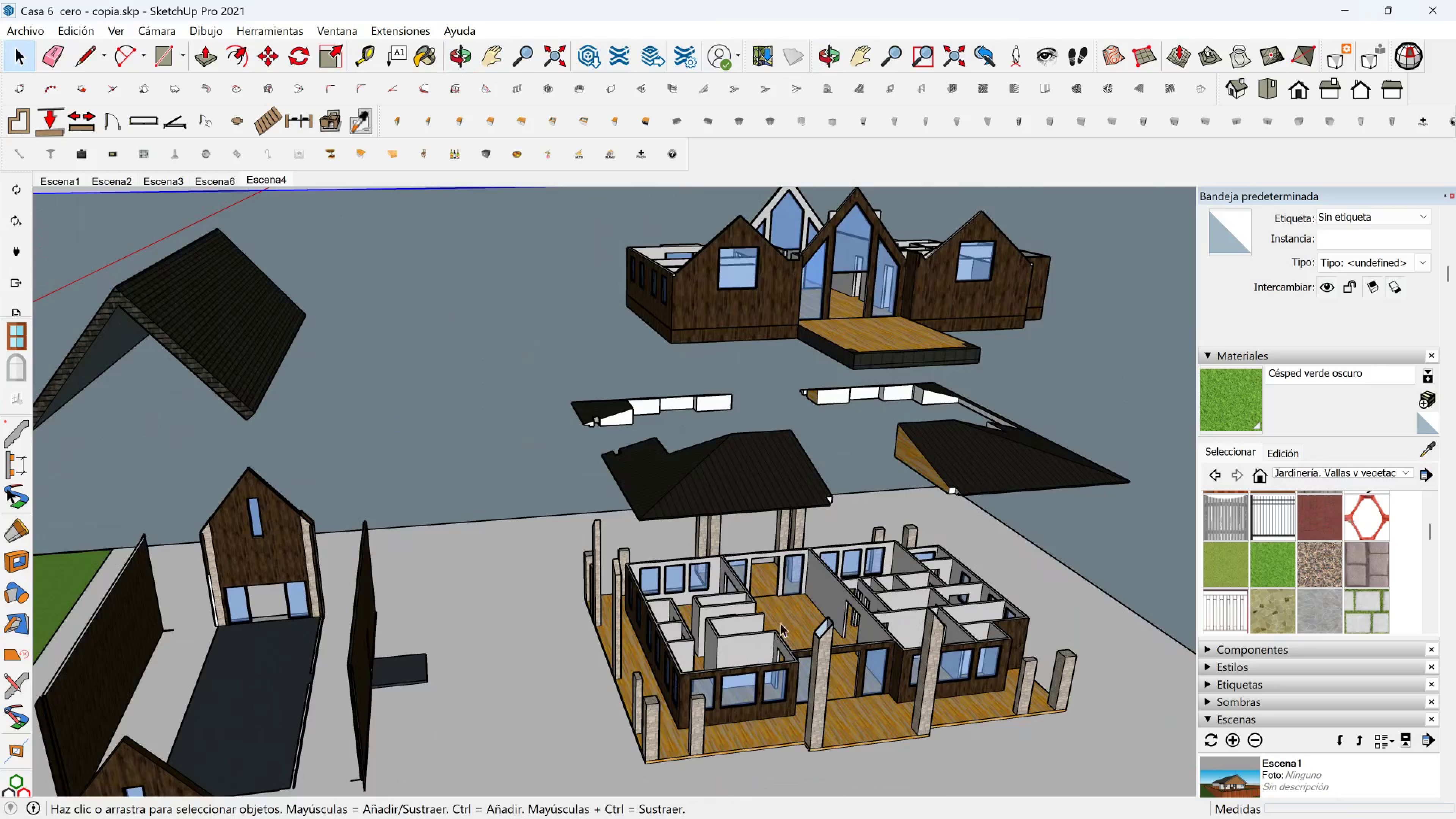 
scroll: coordinate [783, 614], scroll_direction: down, amount: 8.0
 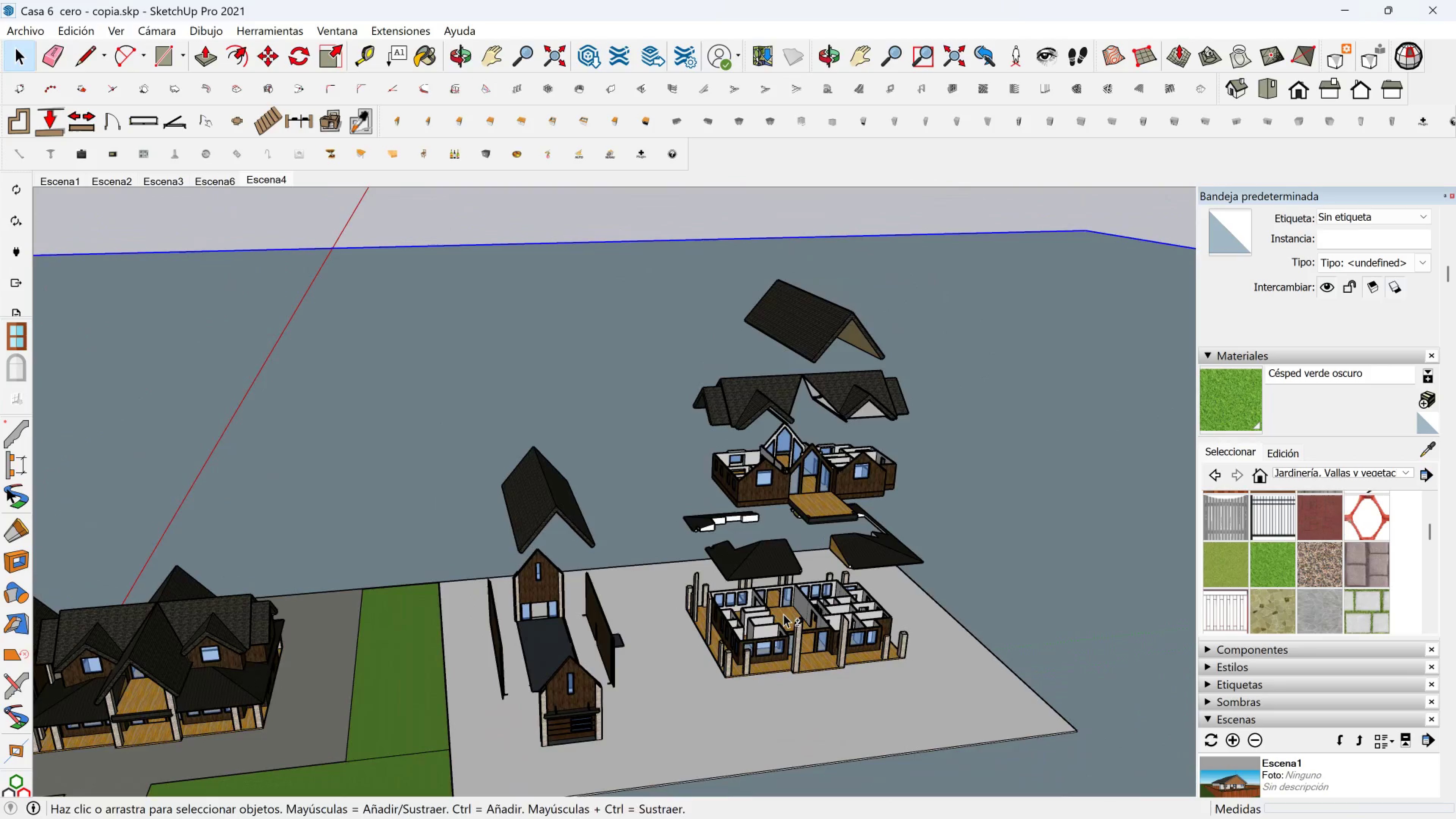 
hold_key(key=ShiftLeft, duration=0.56)
 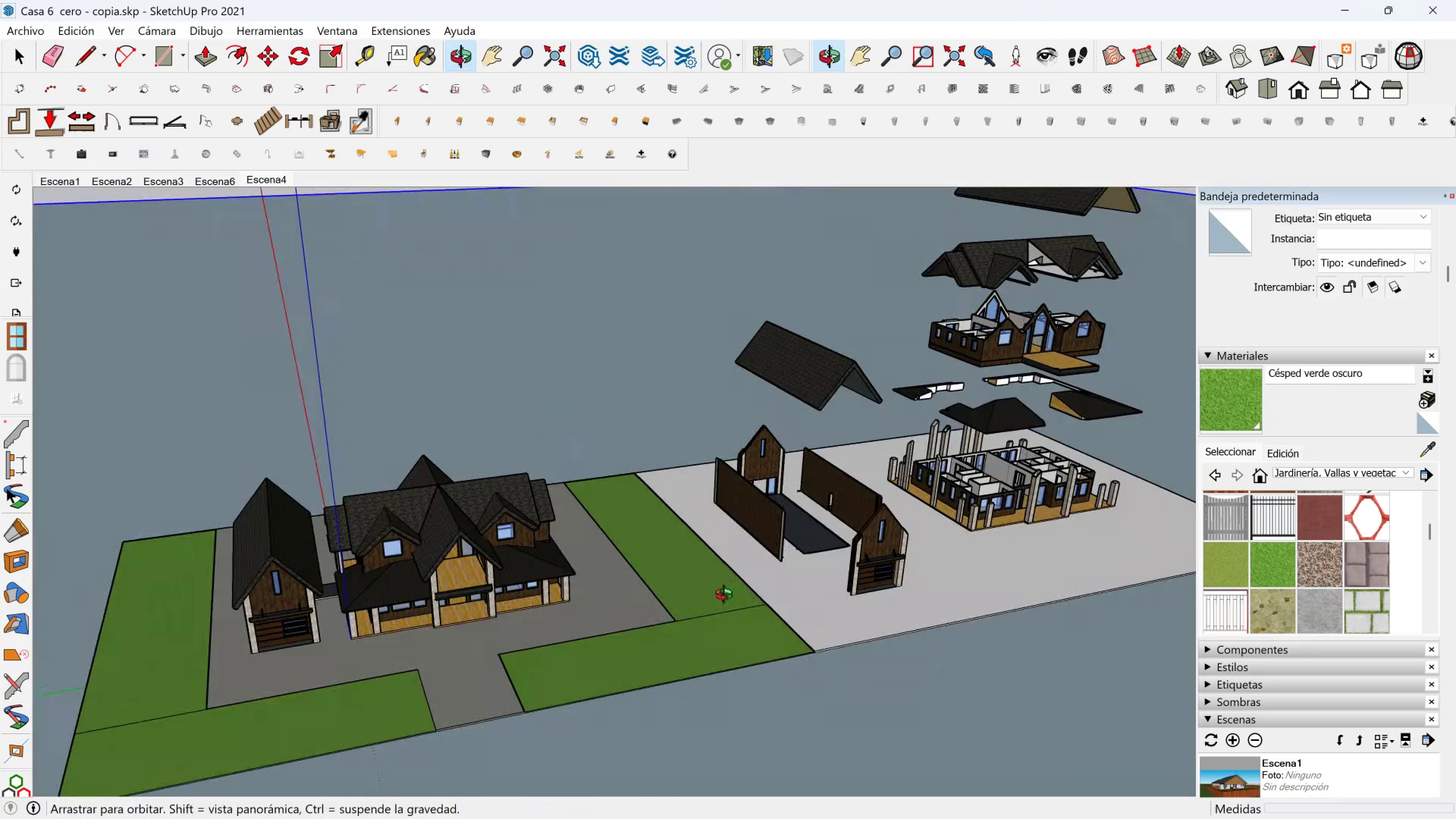 
hold_key(key=ShiftLeft, duration=0.44)
 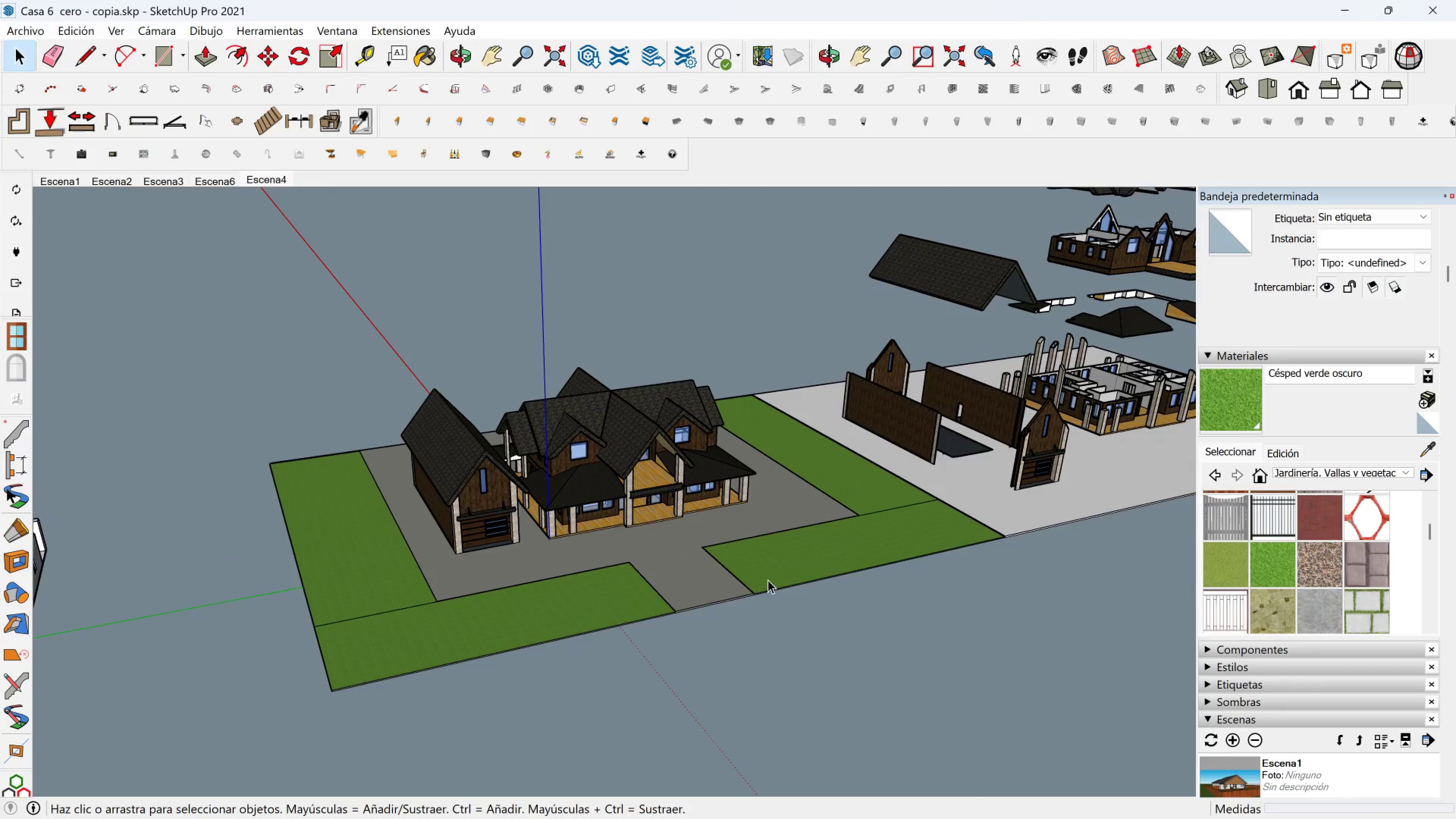 
scroll: coordinate [633, 505], scroll_direction: up, amount: 5.0
 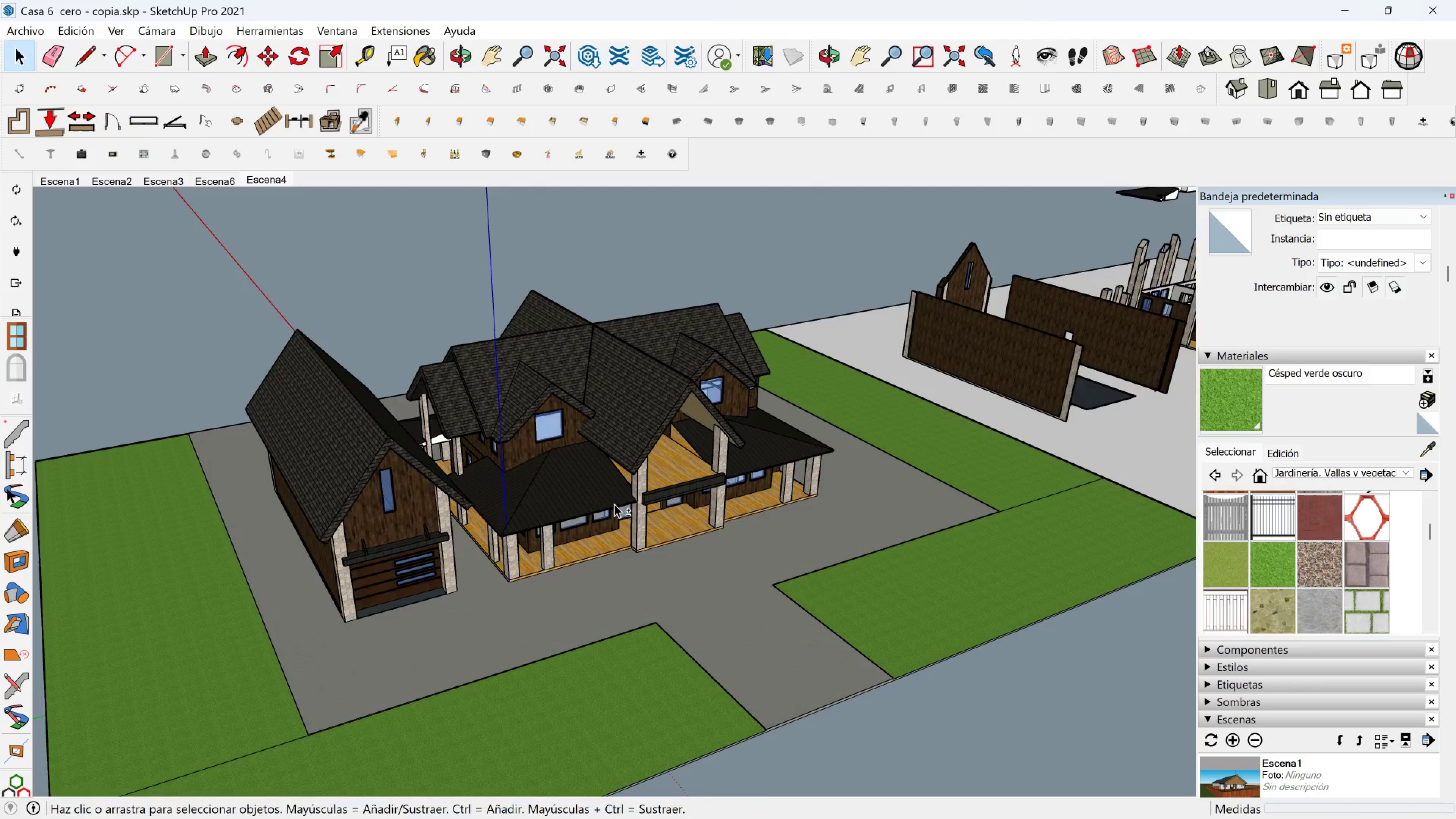 
hold_key(key=ShiftLeft, duration=0.32)
 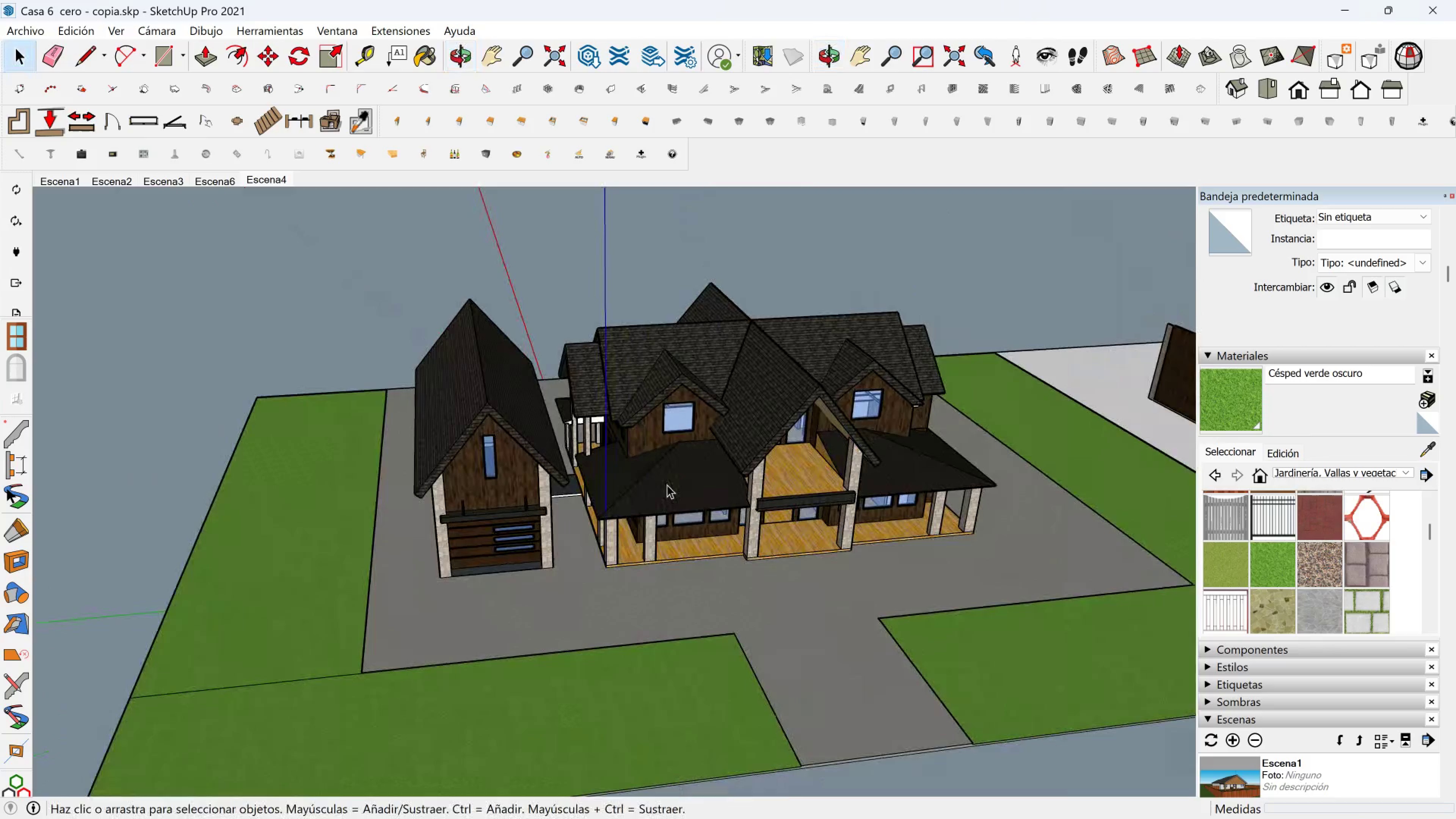 
scroll: coordinate [673, 505], scroll_direction: up, amount: 5.0
 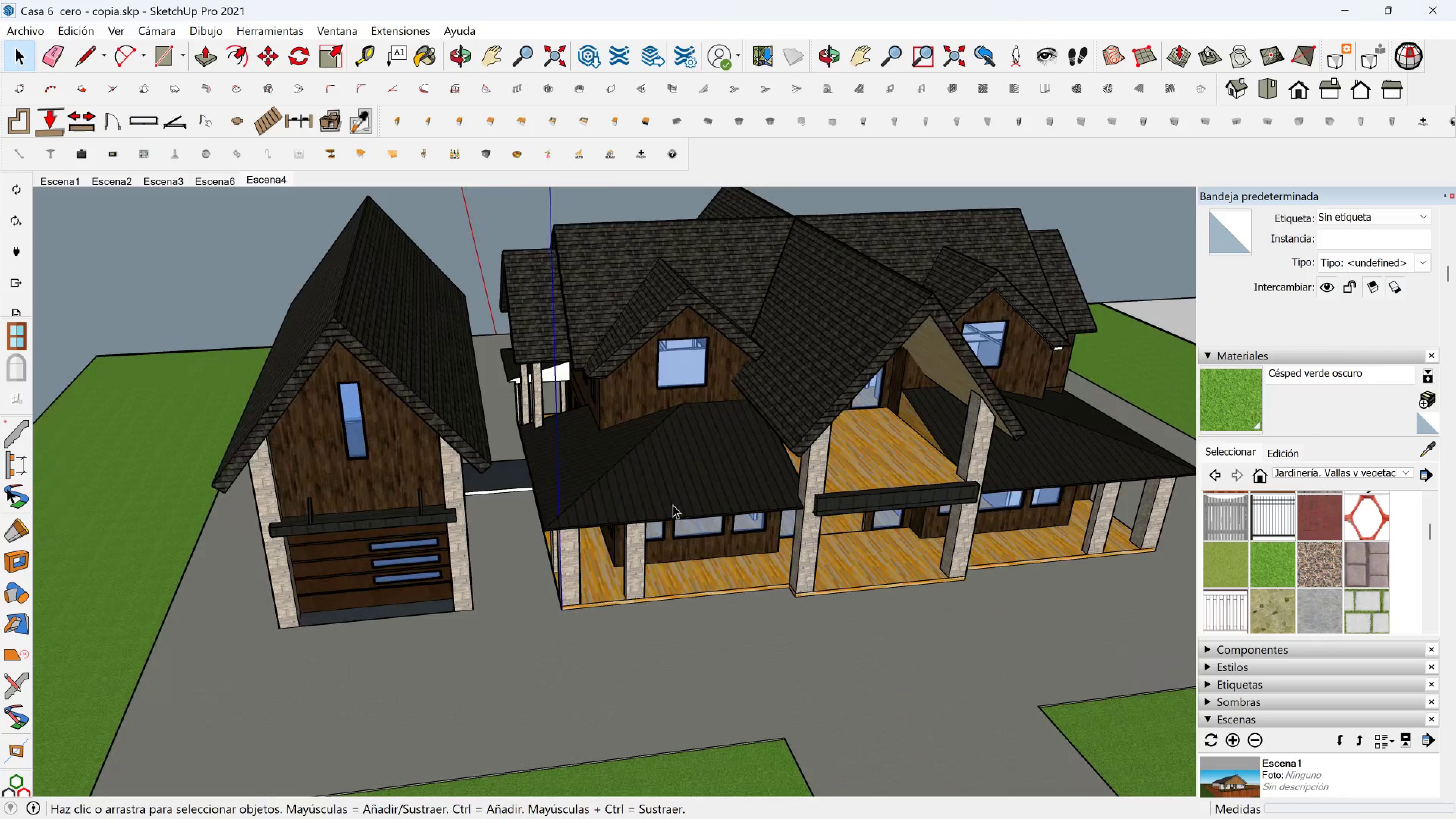 
hold_key(key=ShiftLeft, duration=0.34)
 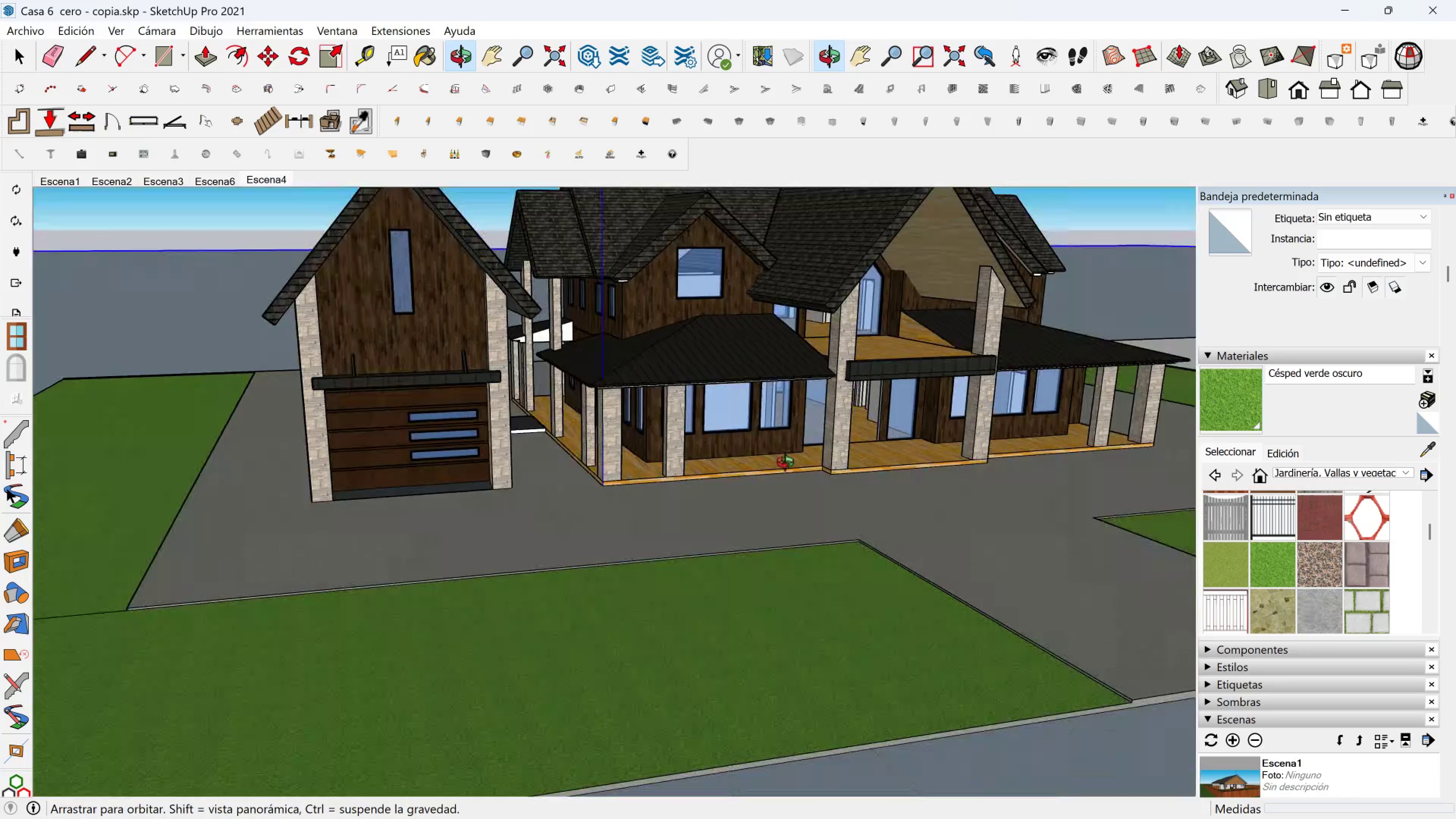 
hold_key(key=ShiftLeft, duration=0.69)
 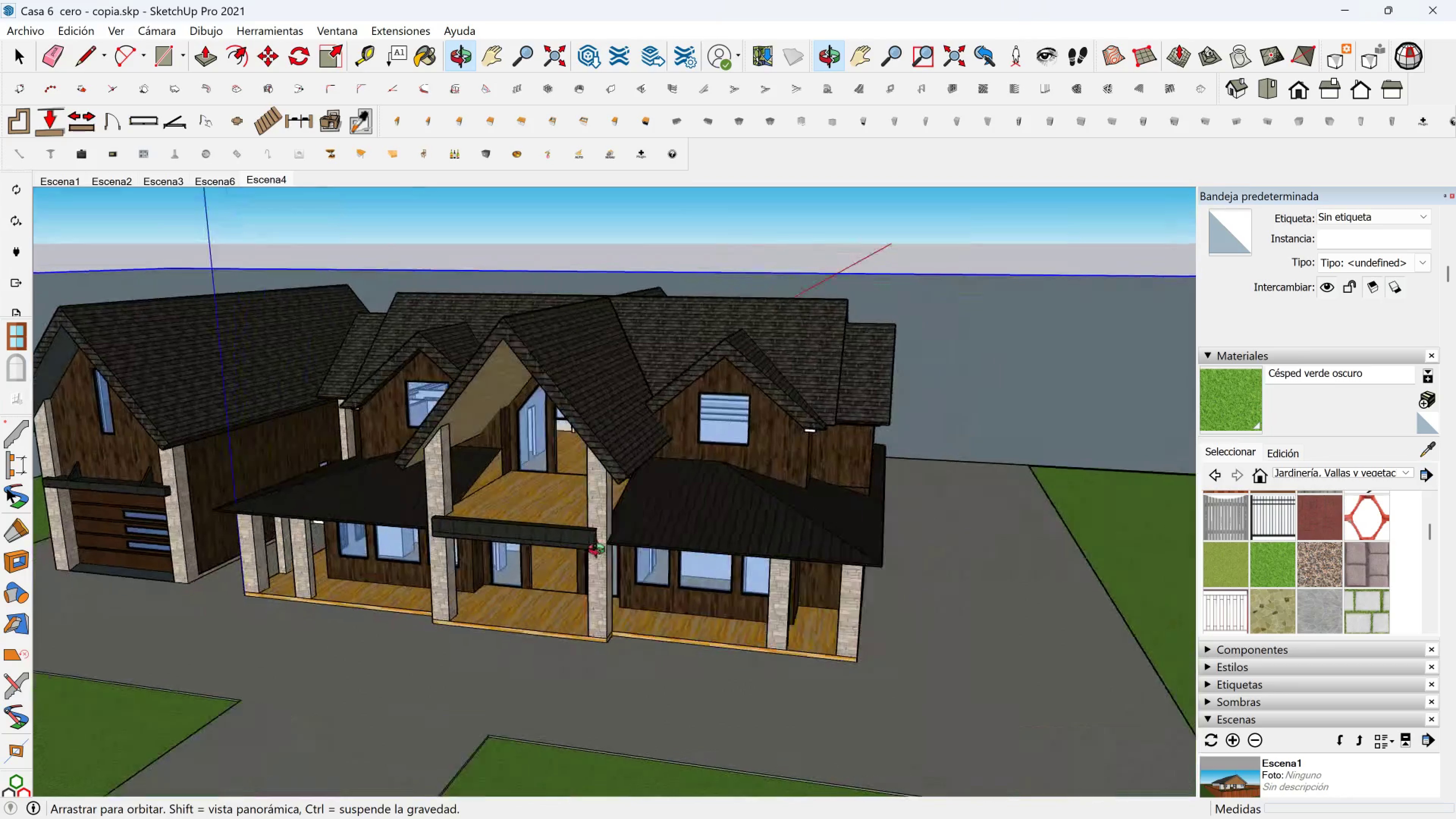 
hold_key(key=ShiftLeft, duration=0.73)
 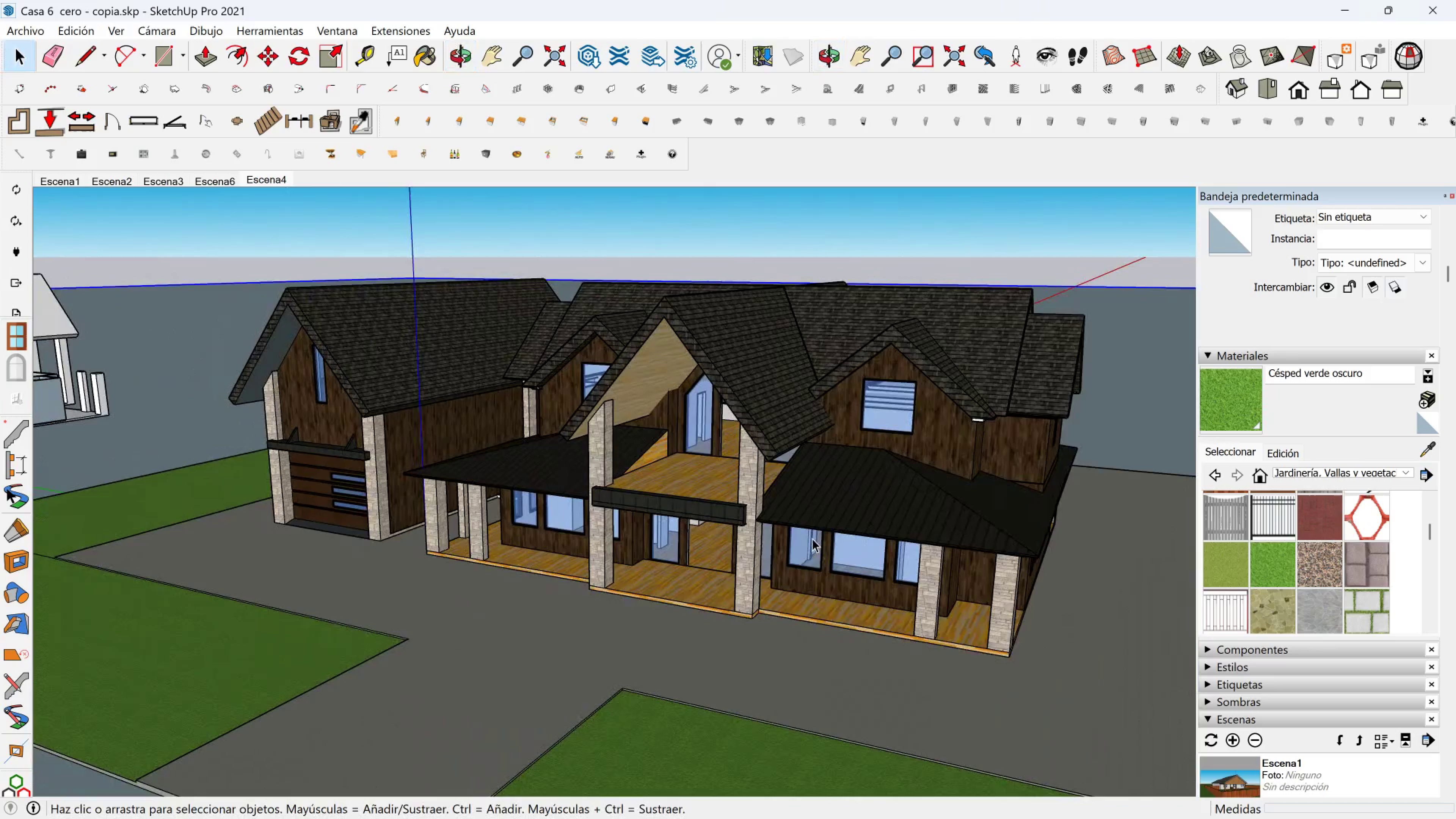 
scroll: coordinate [803, 535], scroll_direction: up, amount: 4.0
 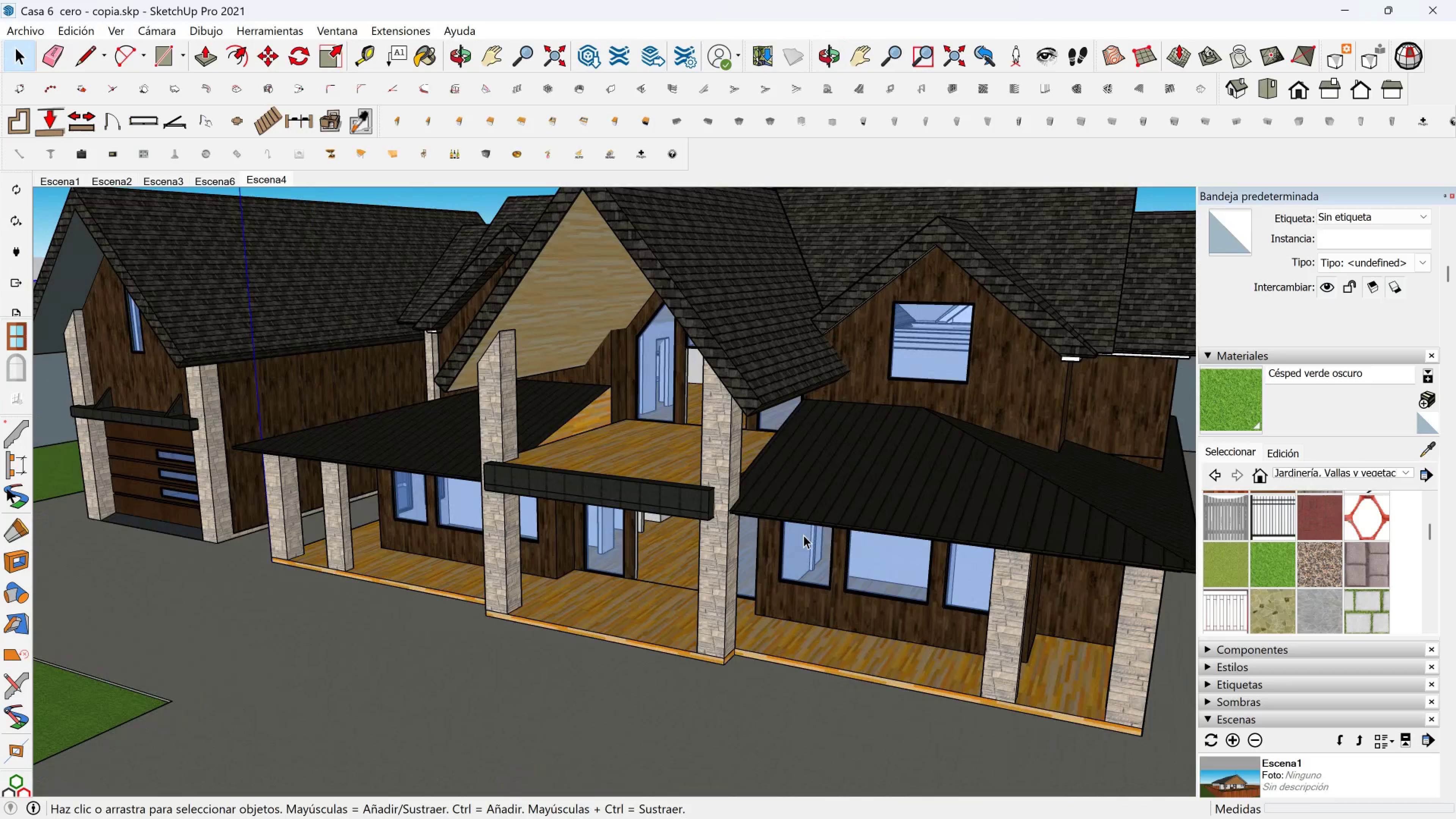 
key(Shift+ShiftLeft)
 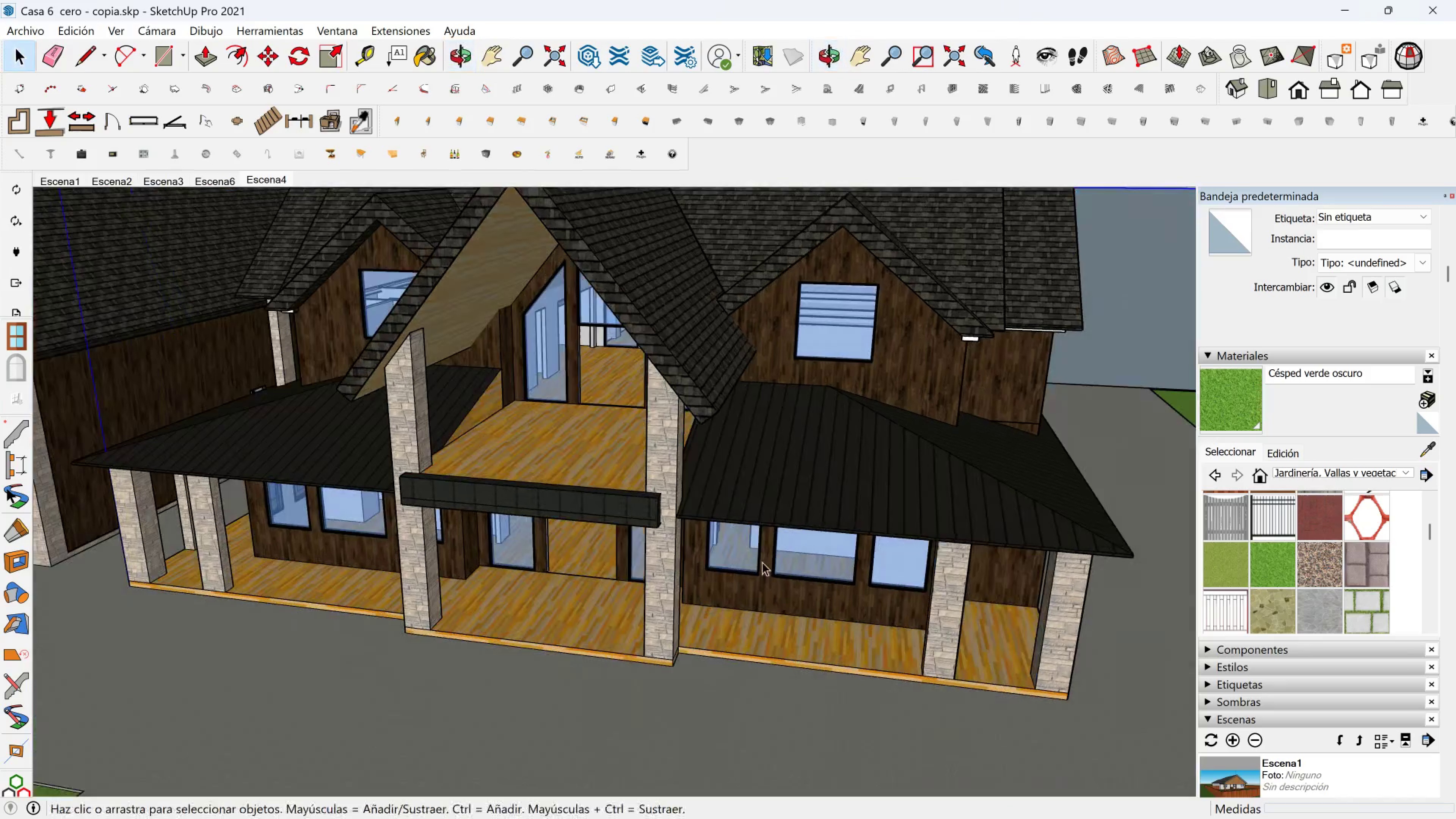 
scroll: coordinate [459, 431], scroll_direction: up, amount: 5.0
 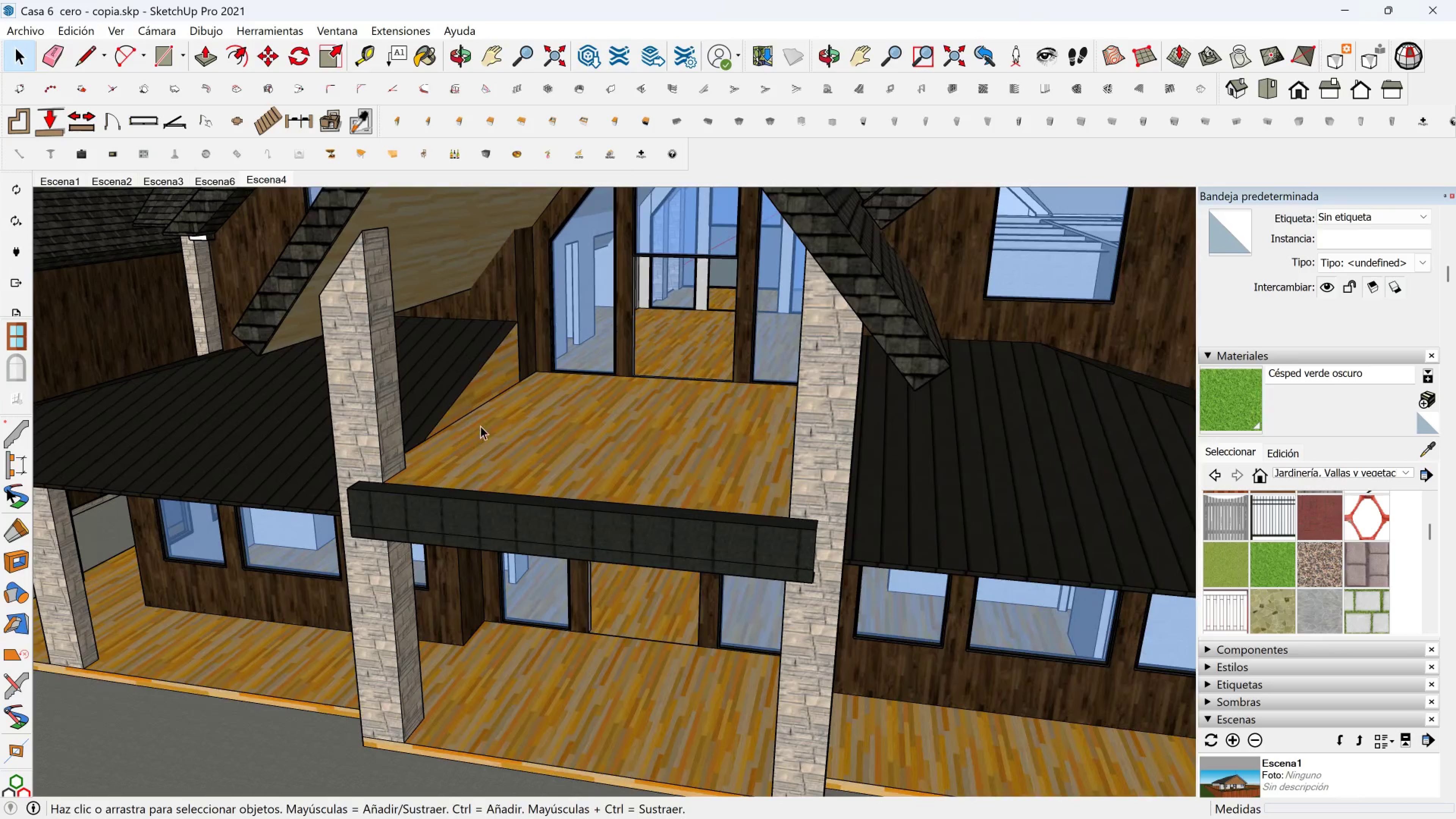 
key(Shift+ShiftLeft)
 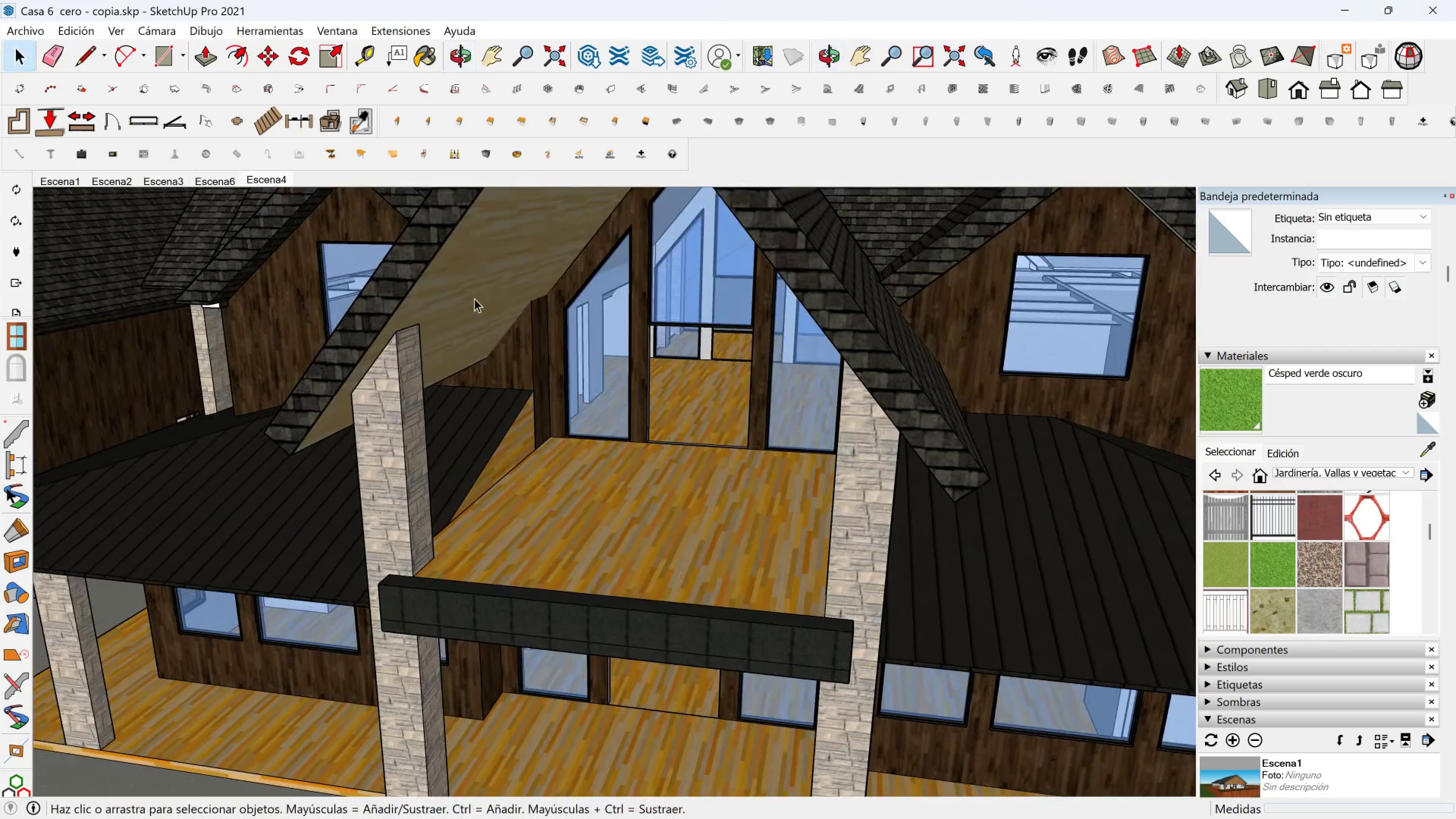 
scroll: coordinate [165, 68], scroll_direction: up, amount: 1.0
 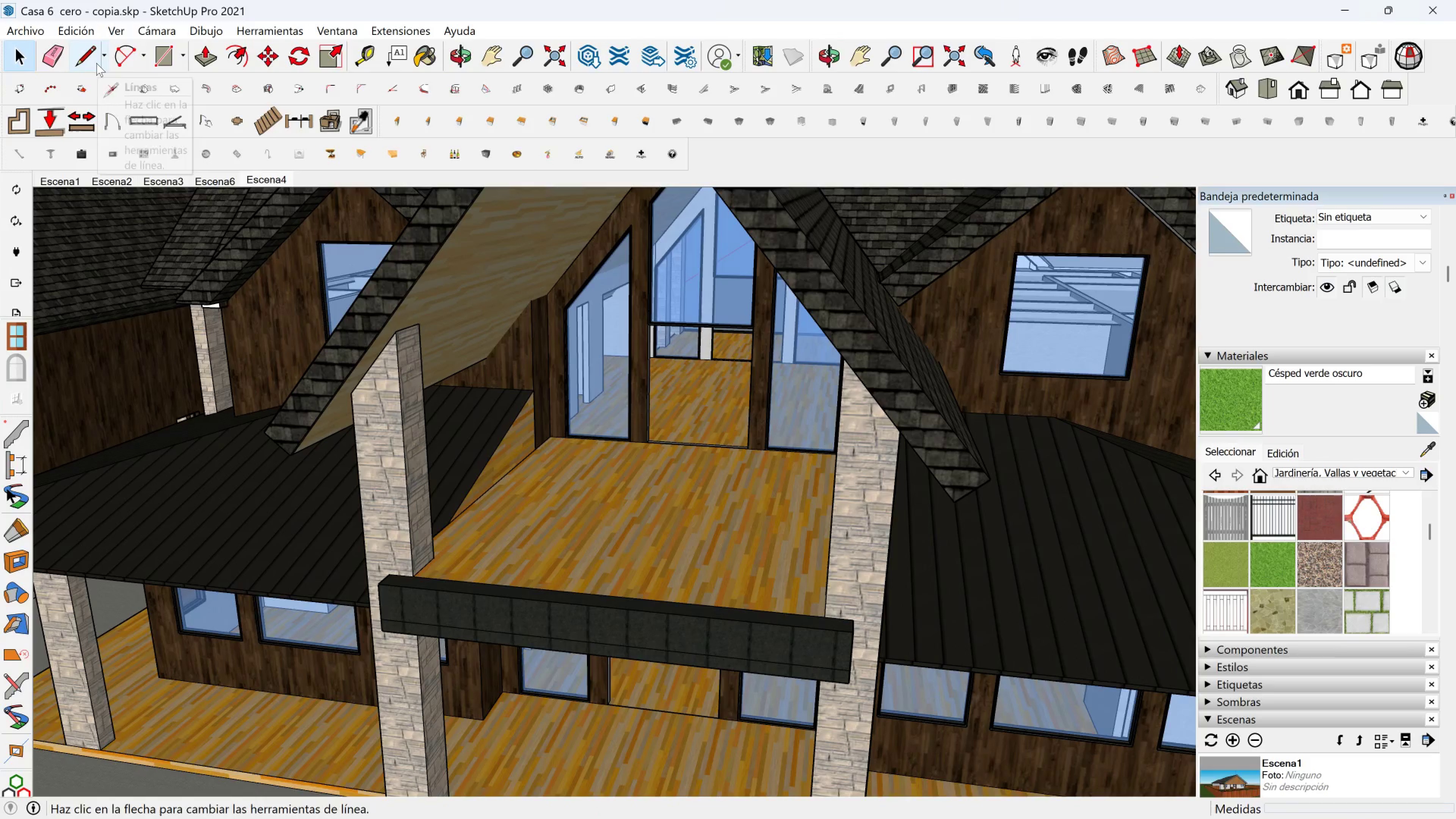 
left_click([94, 63])
 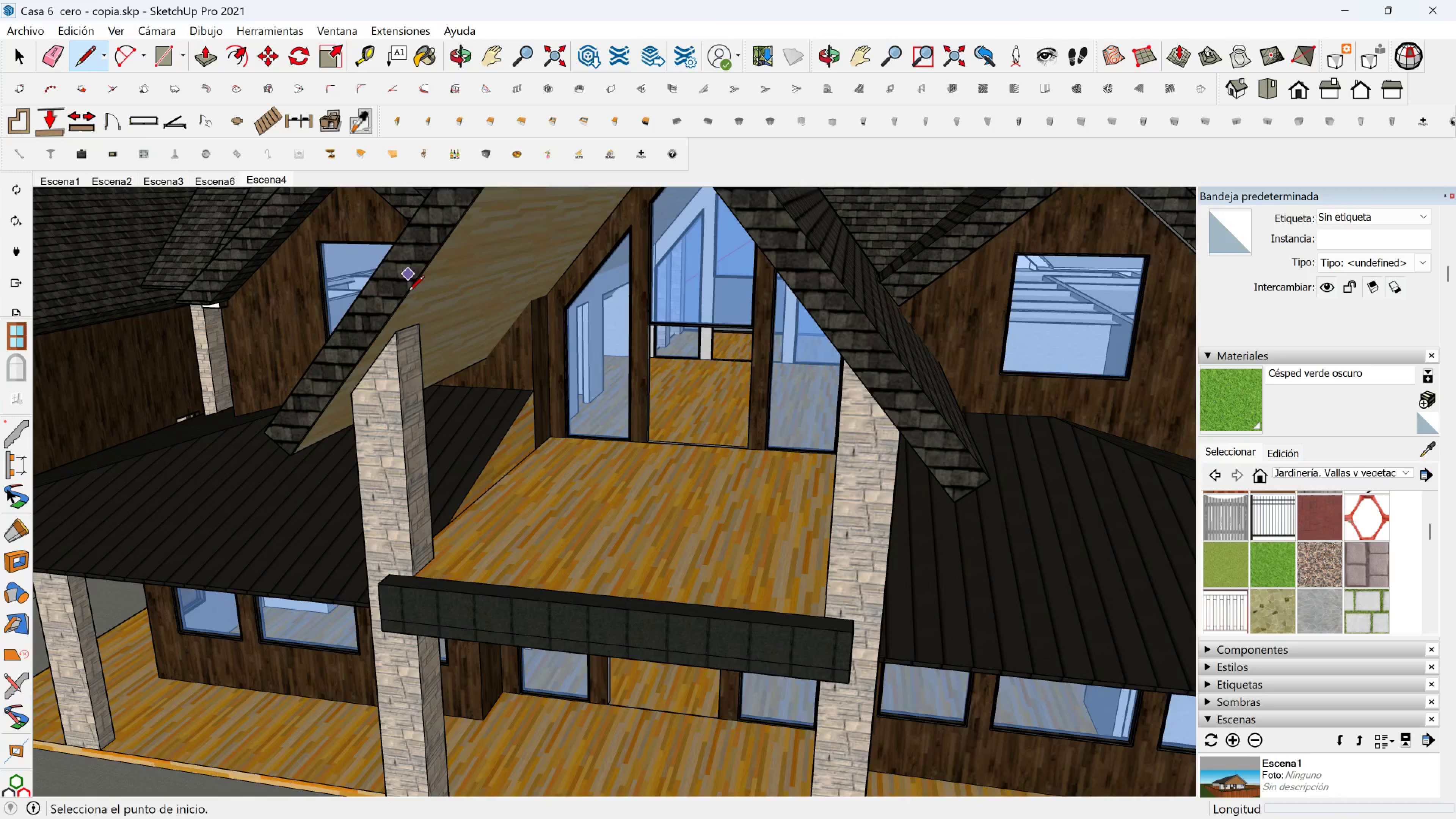 
scroll: coordinate [408, 301], scroll_direction: up, amount: 1.0
 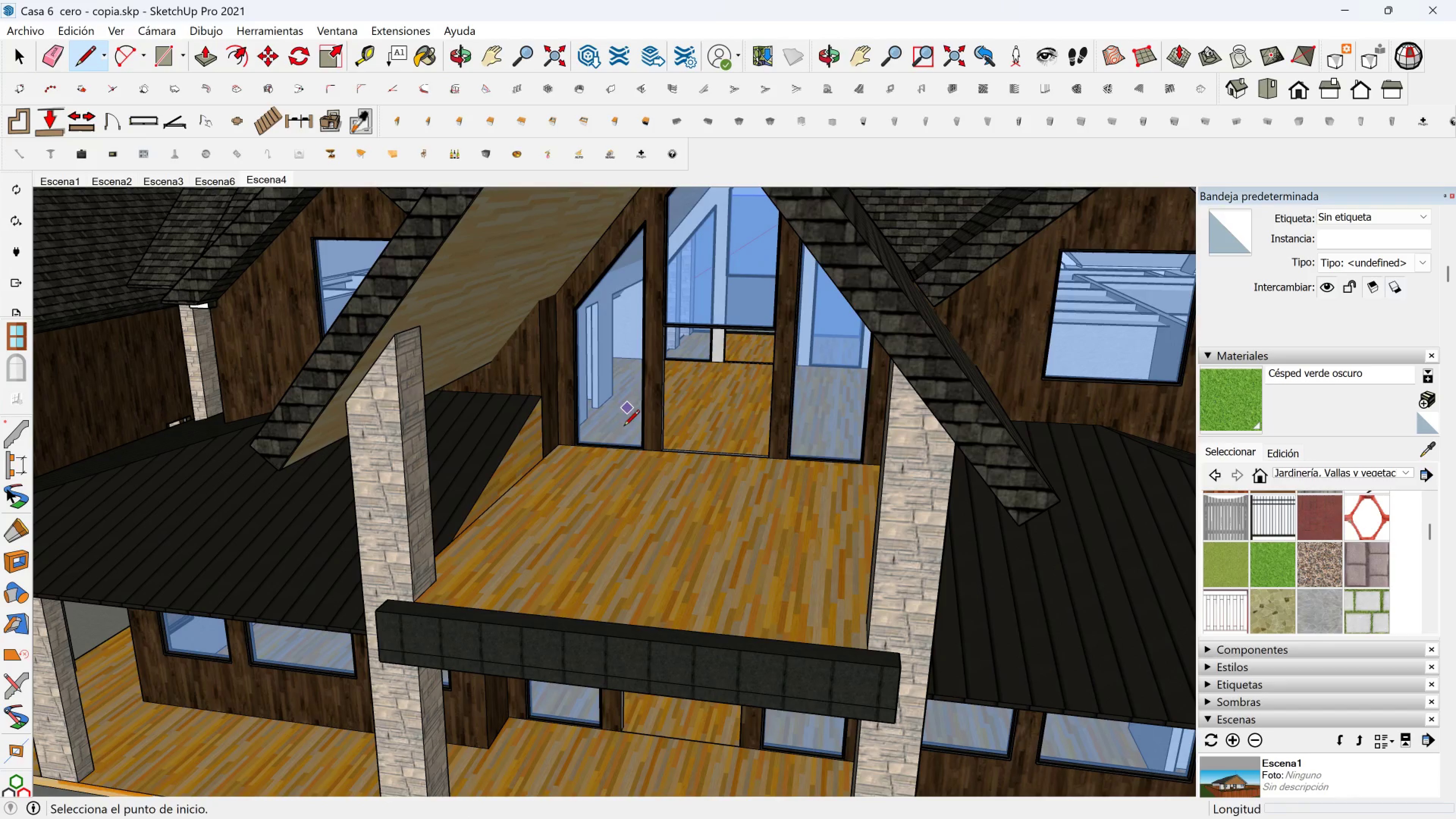 
hold_key(key=ShiftLeft, duration=0.34)
 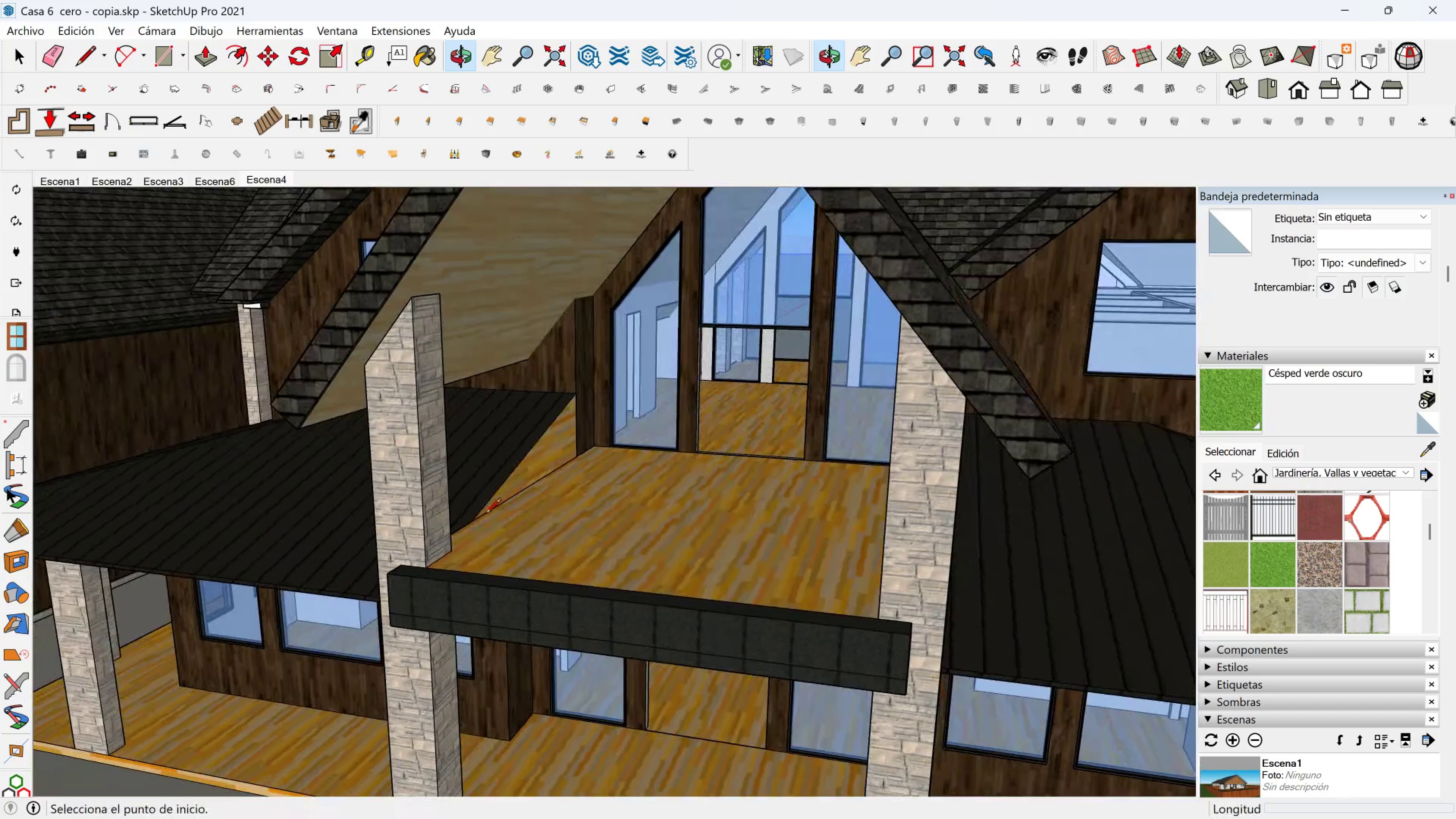 
scroll: coordinate [596, 377], scroll_direction: up, amount: 1.0
 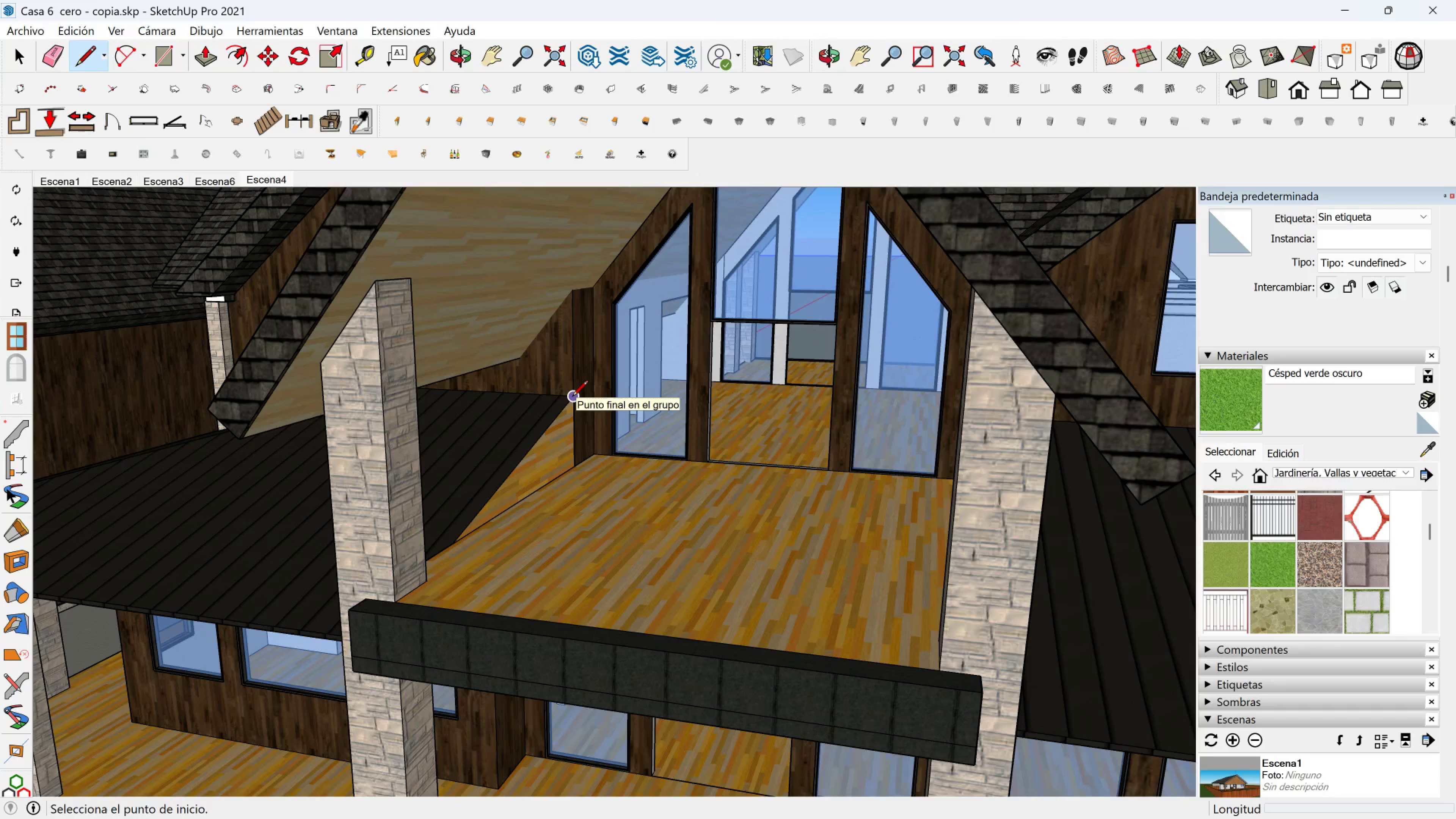 
left_click([572, 397])
 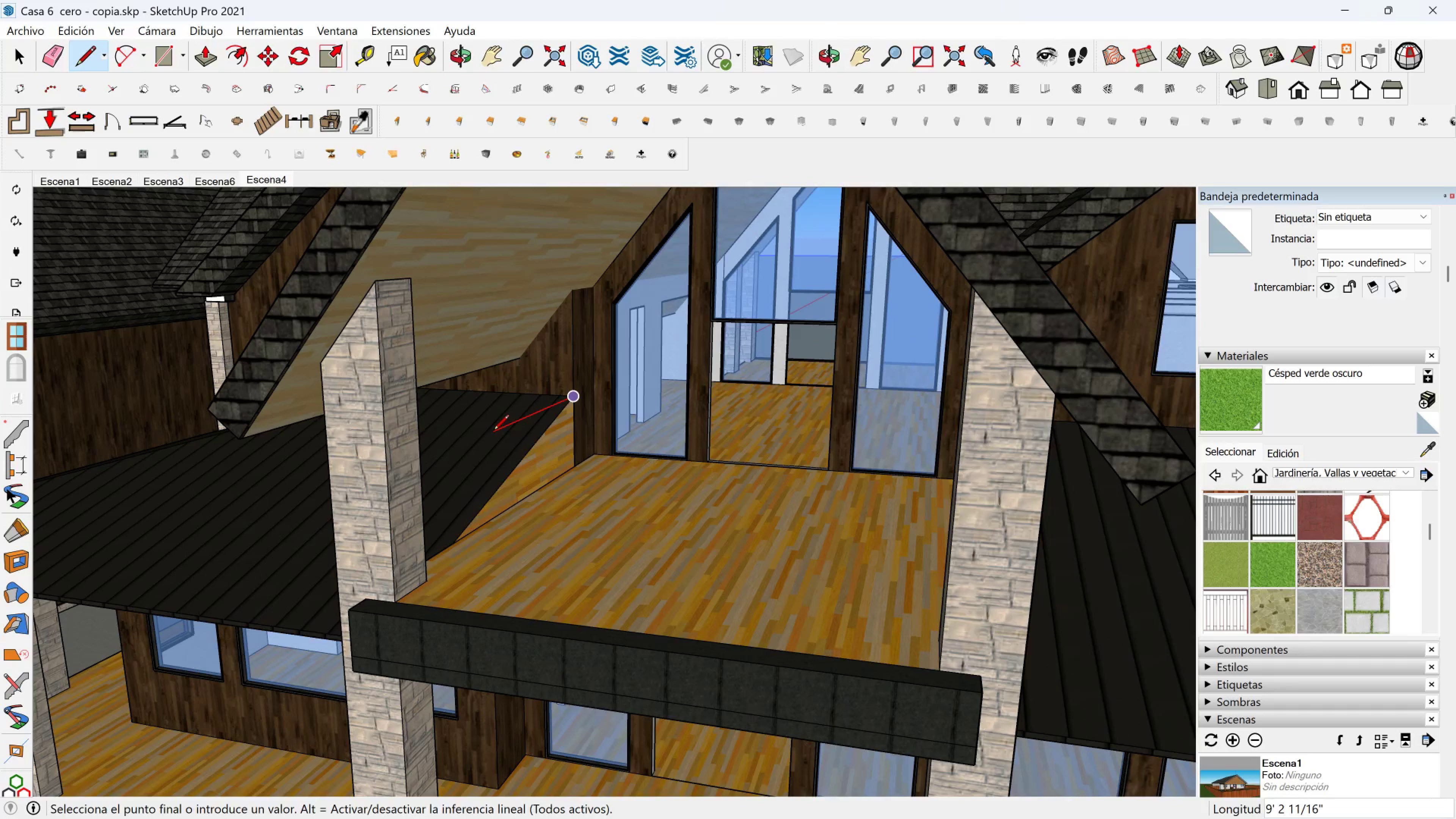 
hold_key(key=ShiftLeft, duration=1.53)
 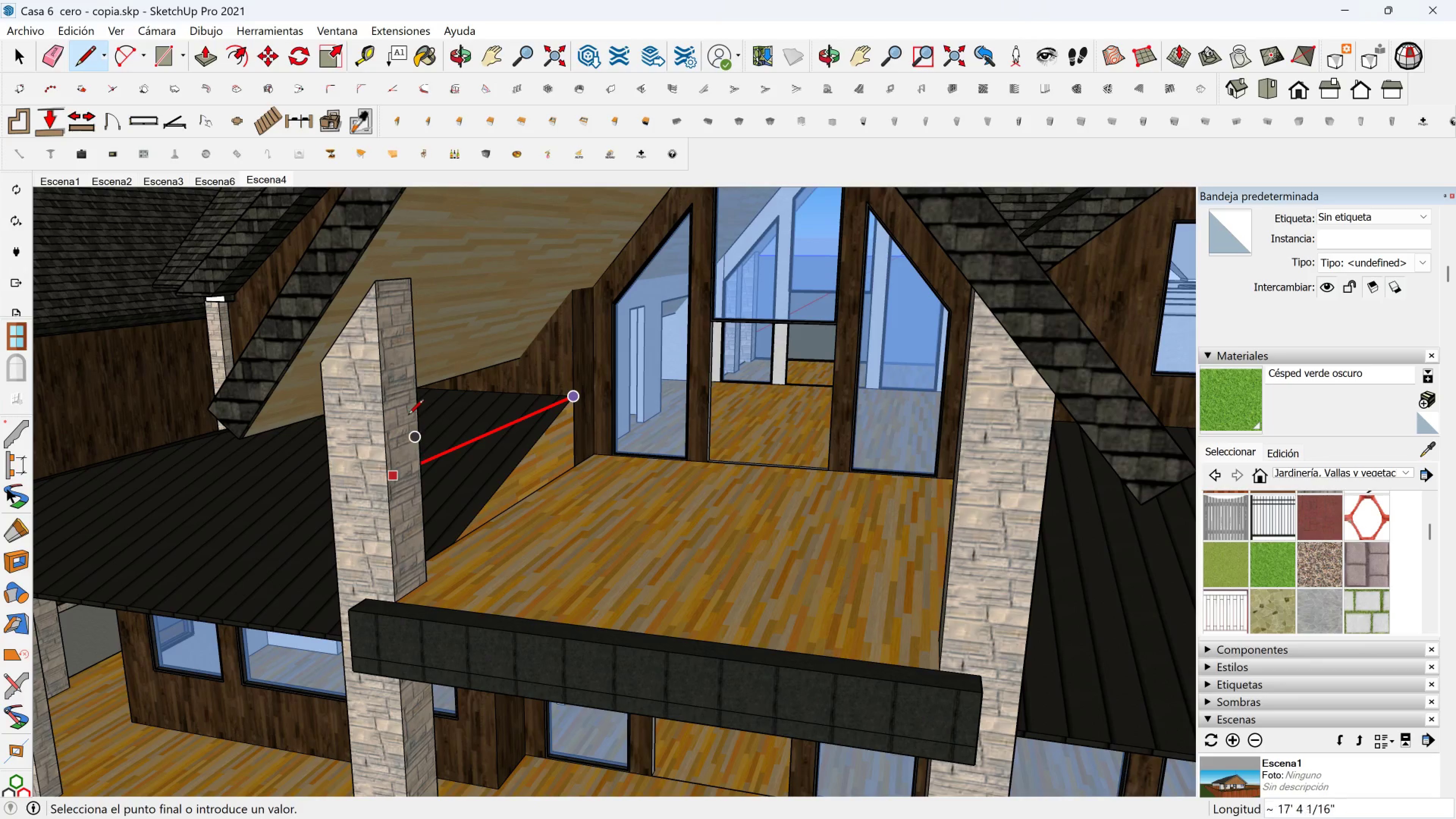 
hold_key(key=ShiftLeft, duration=1.53)
 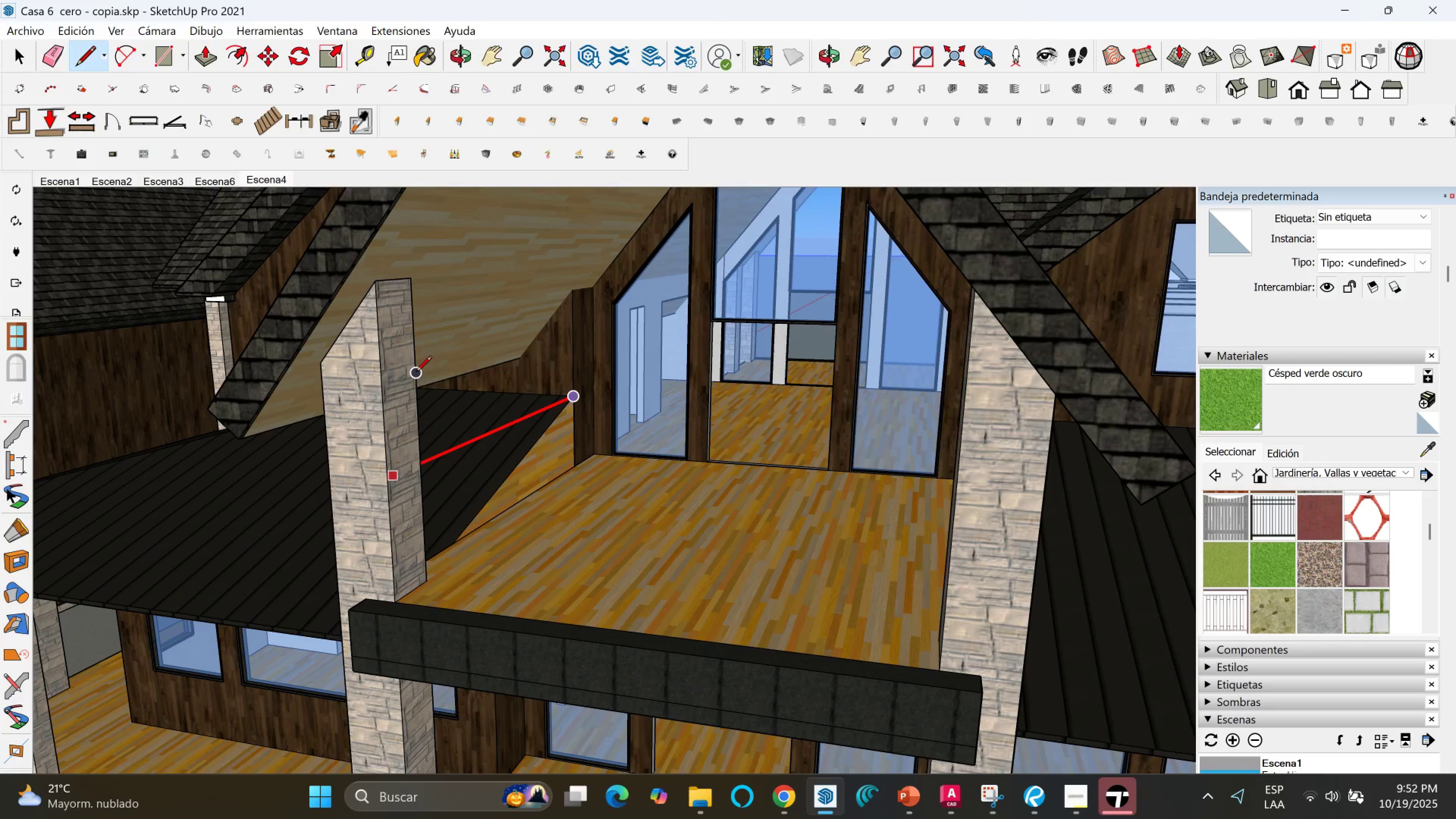 
hold_key(key=ShiftLeft, duration=1.5)
 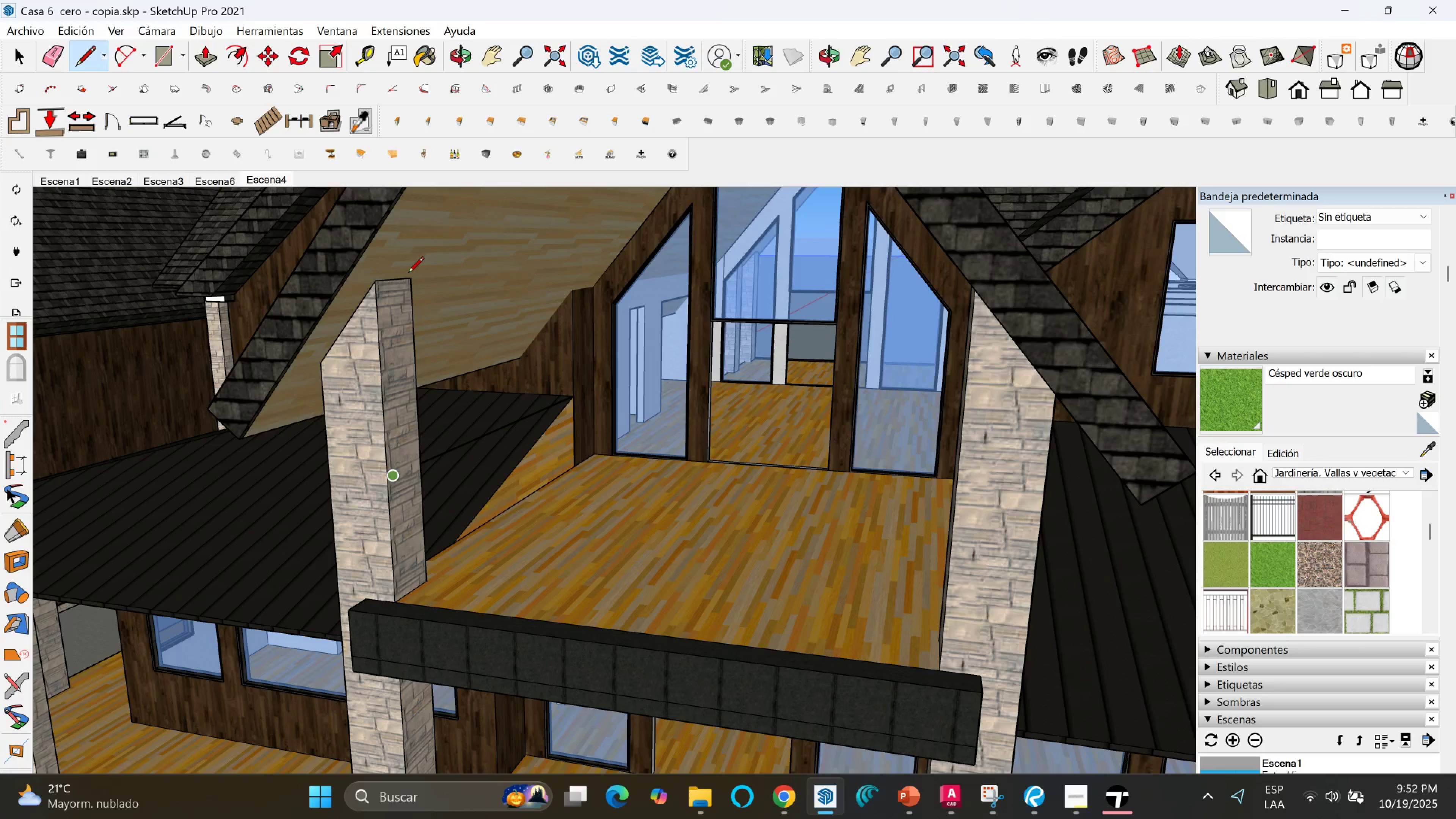 
key(Shift+ShiftLeft)
 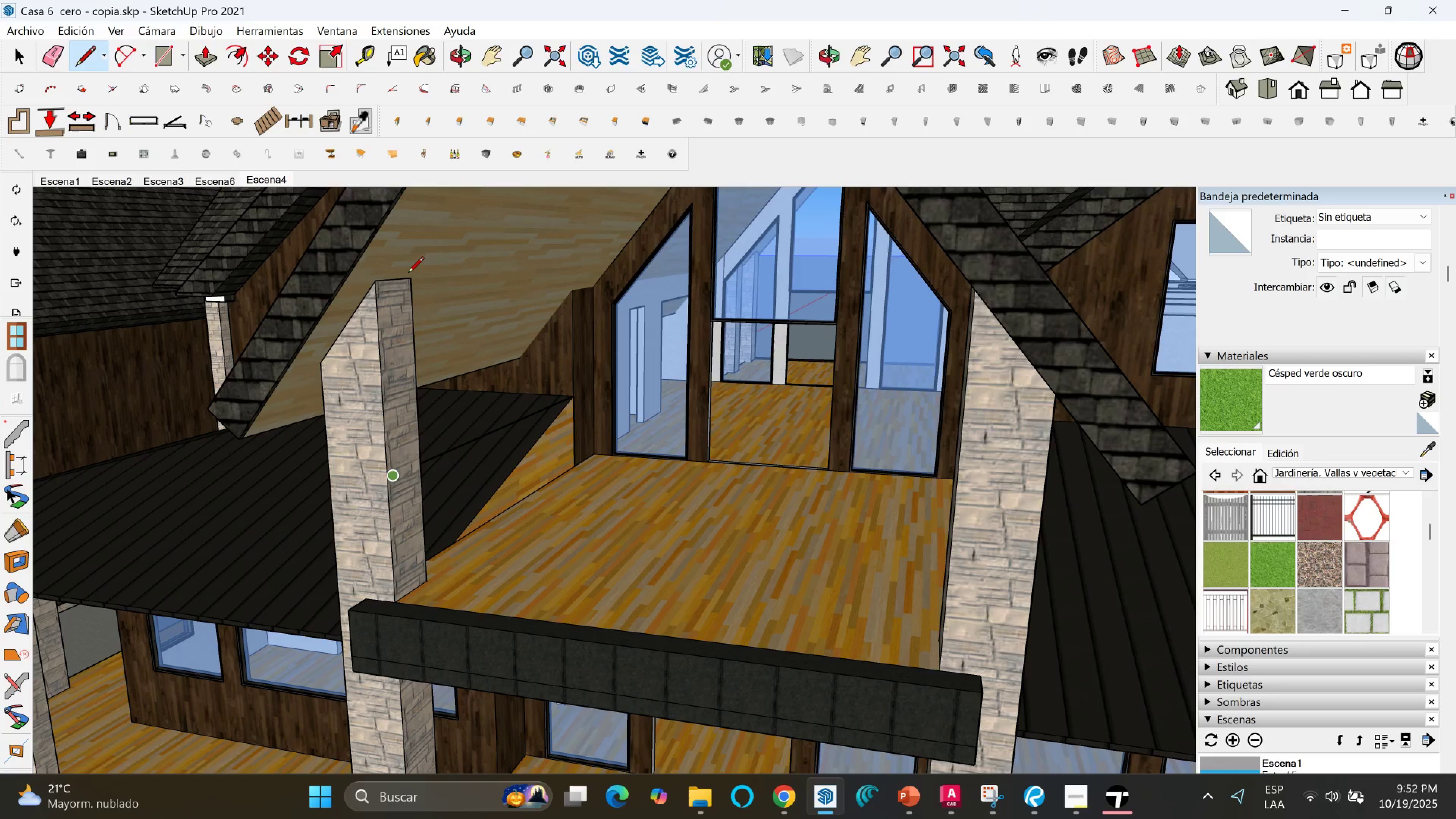 
key(Shift+ShiftLeft)
 